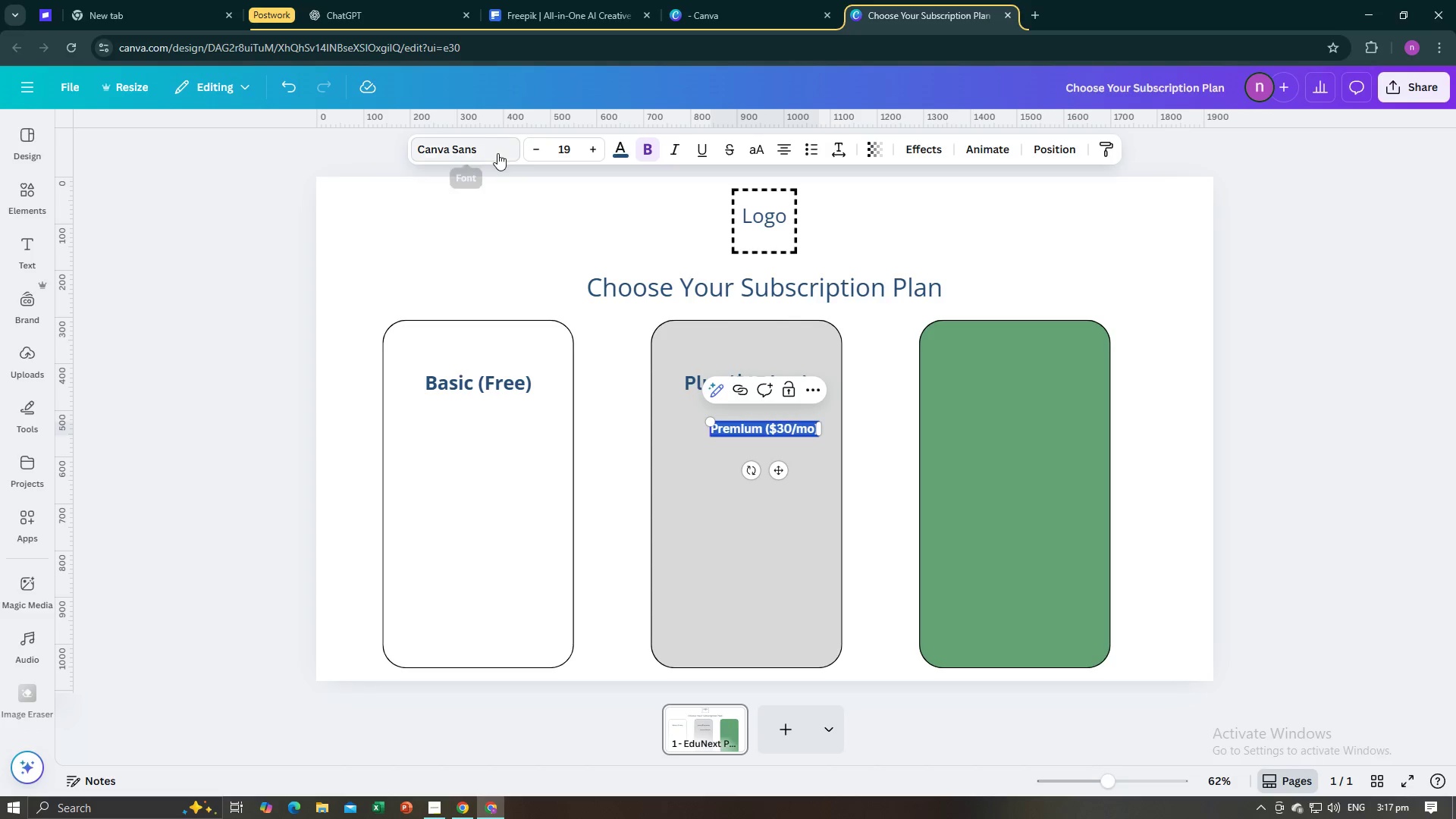 
left_click([497, 153])
 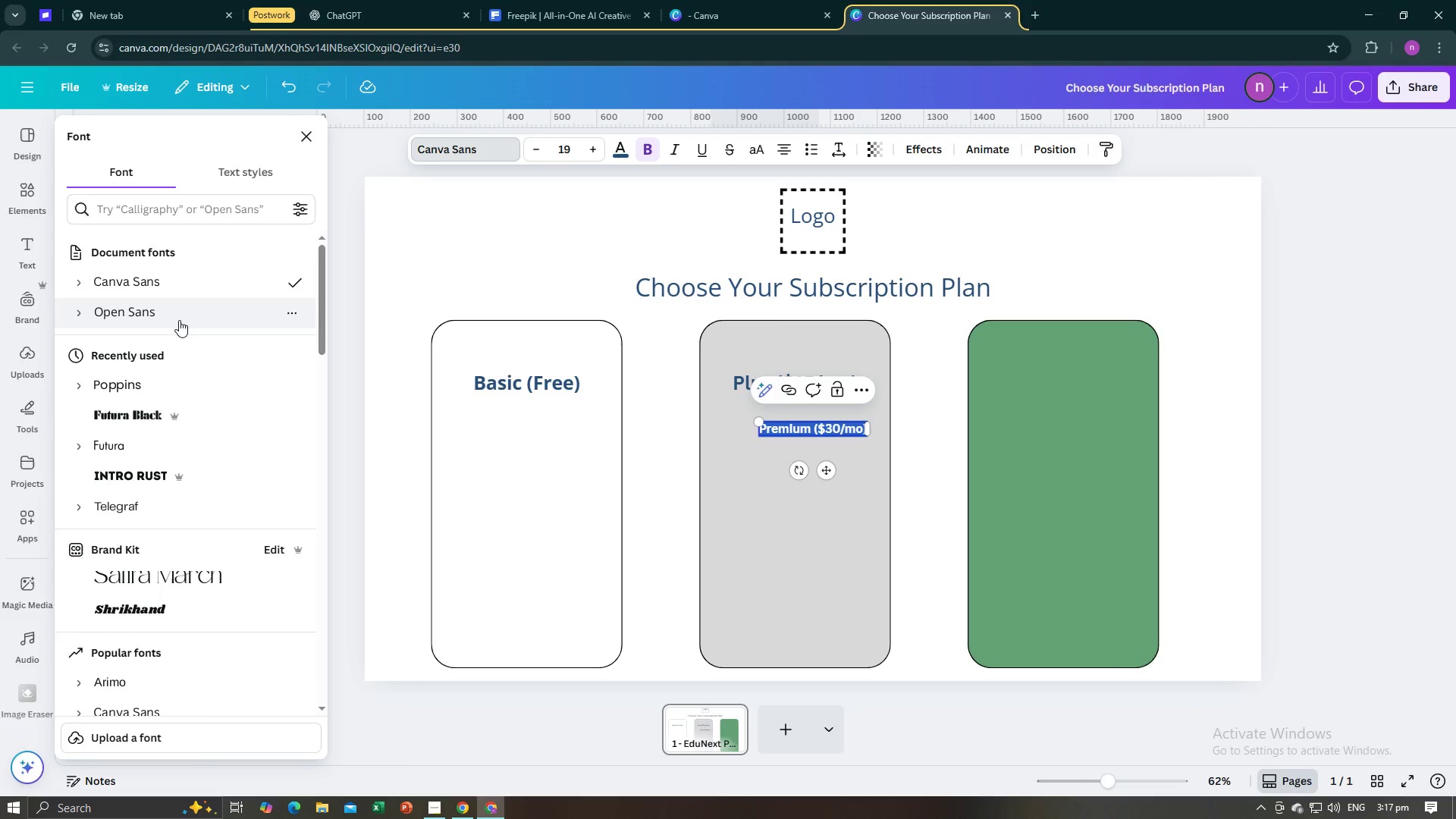 
left_click([179, 320])
 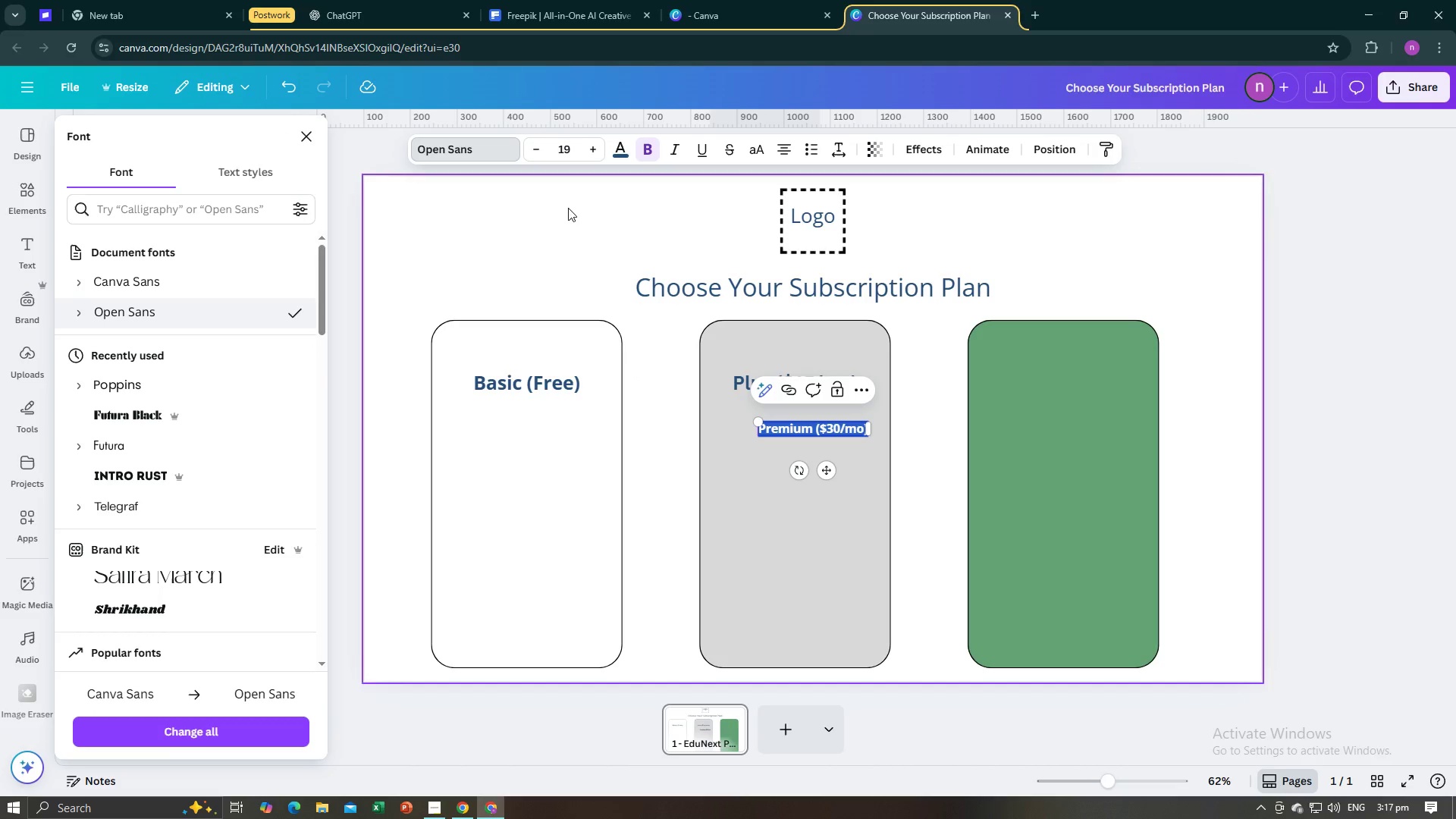 
left_click([594, 140])
 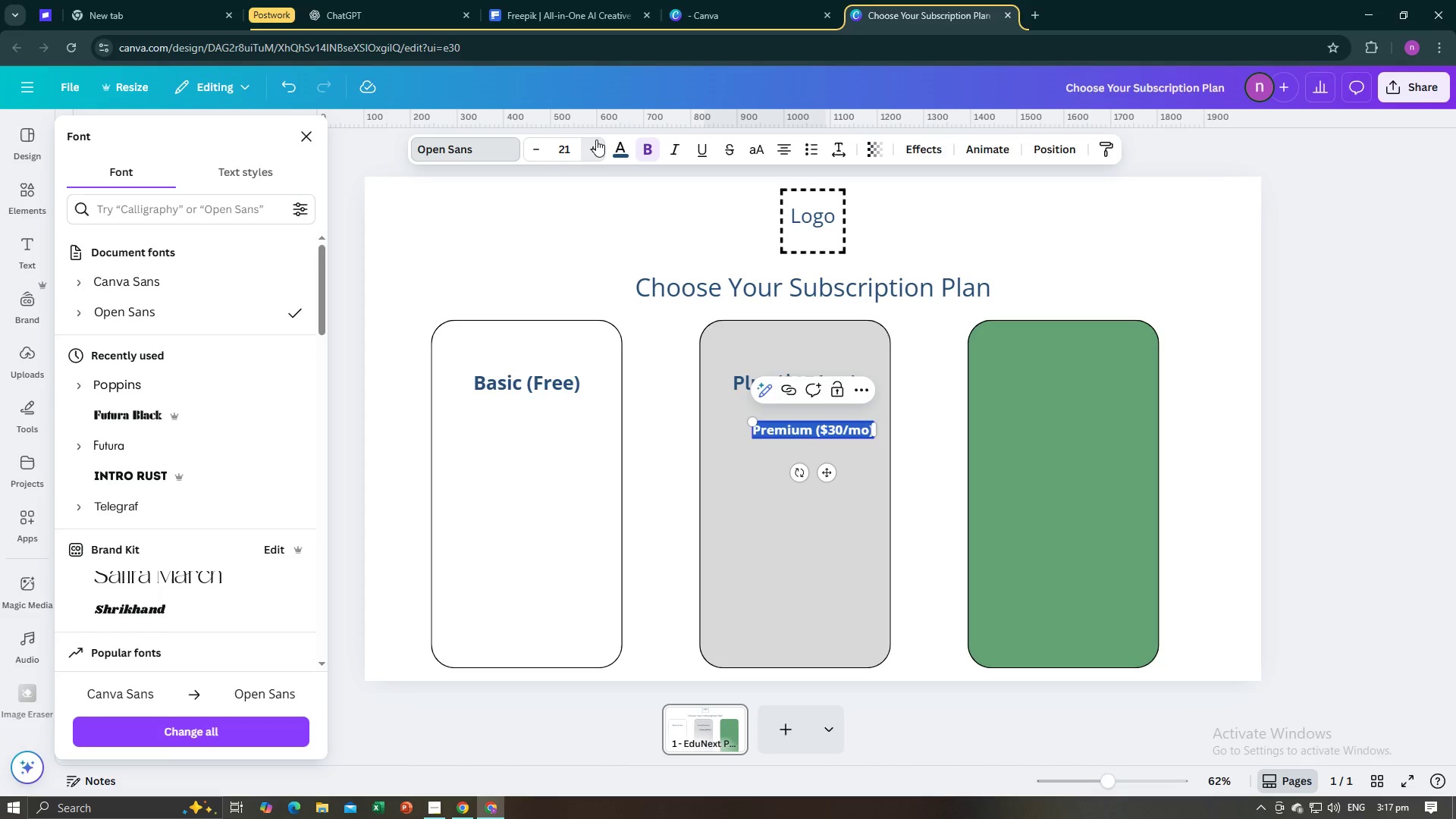 
triple_click([596, 140])
 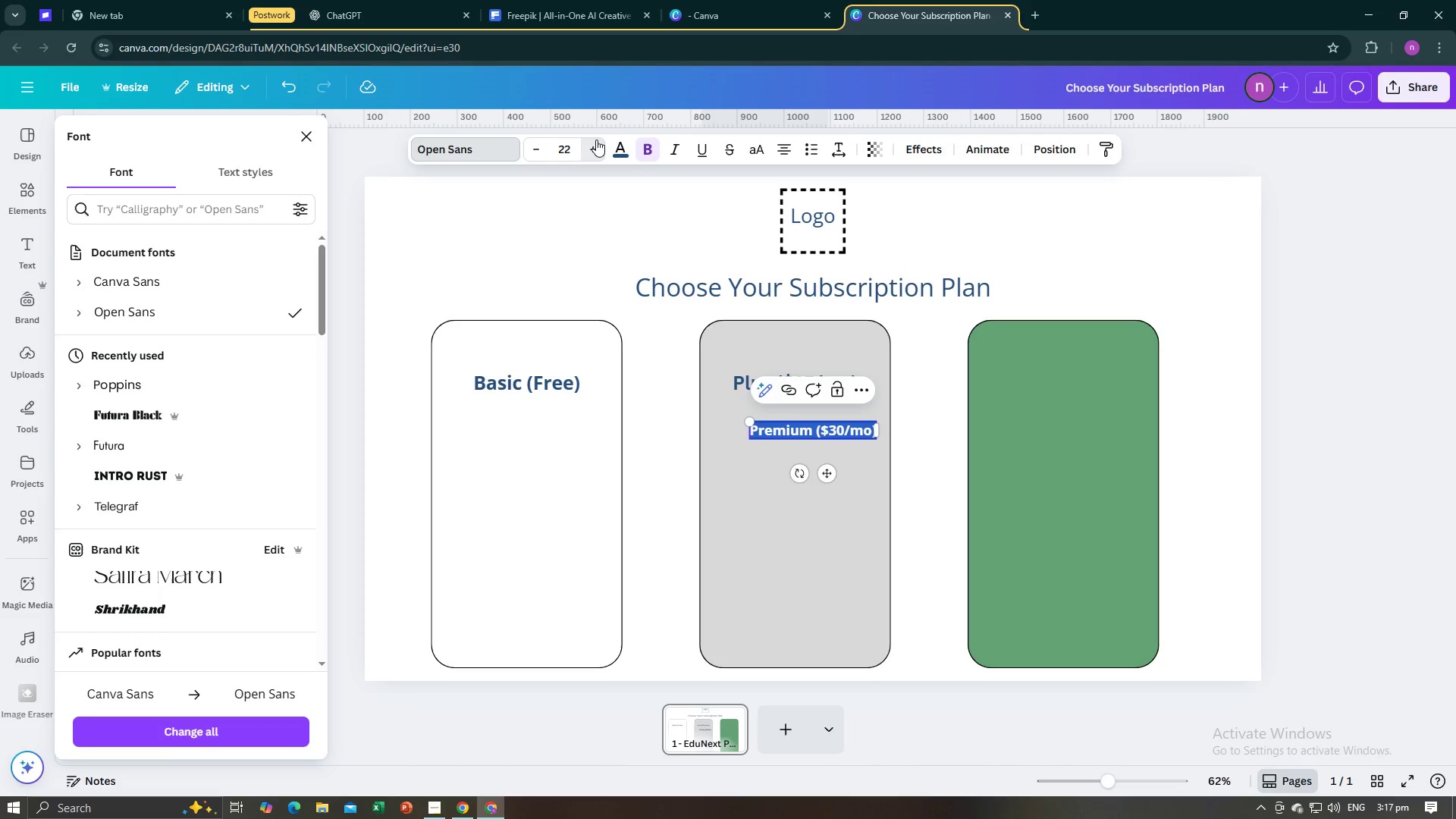 
triple_click([596, 140])
 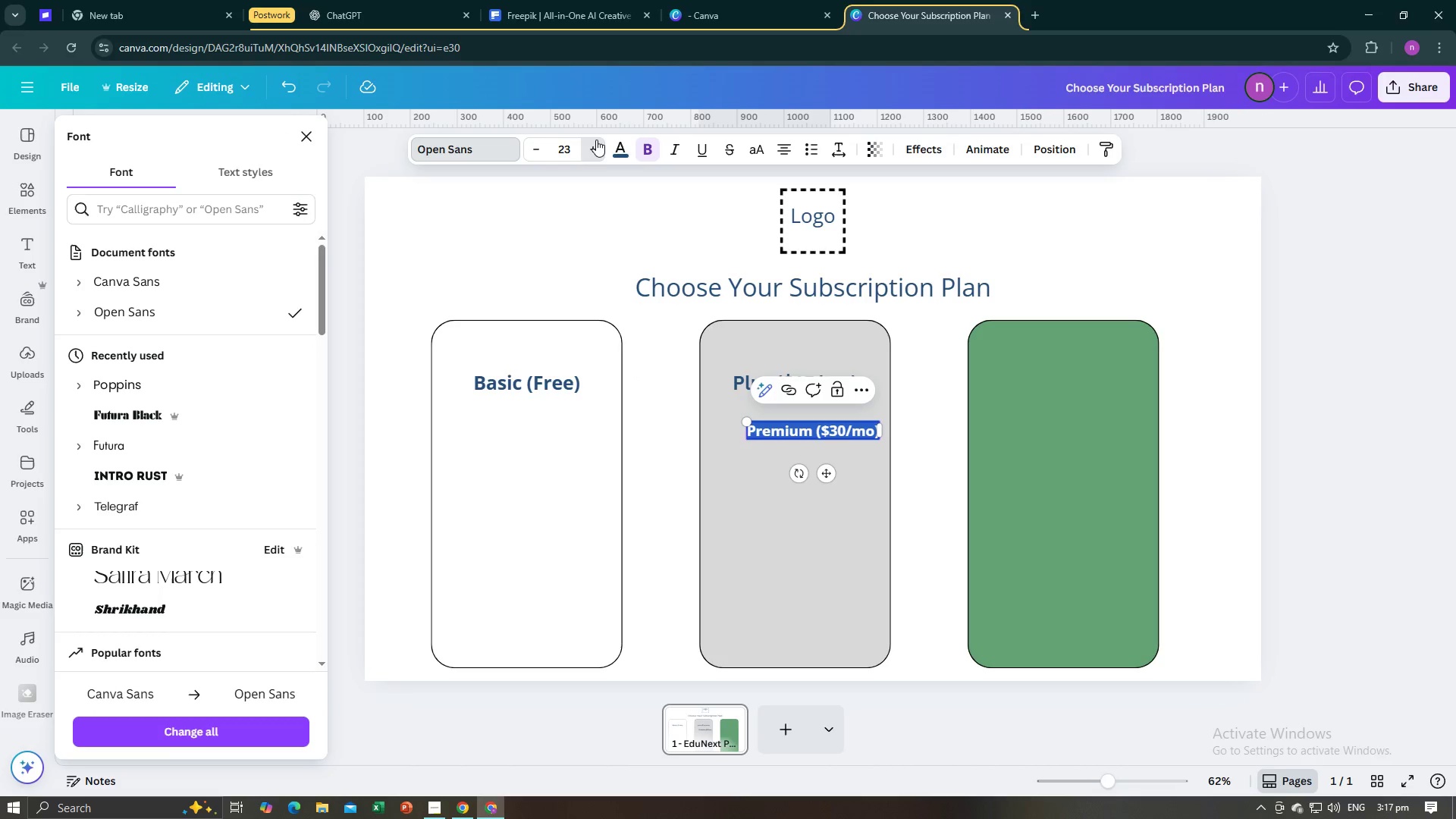 
triple_click([596, 140])
 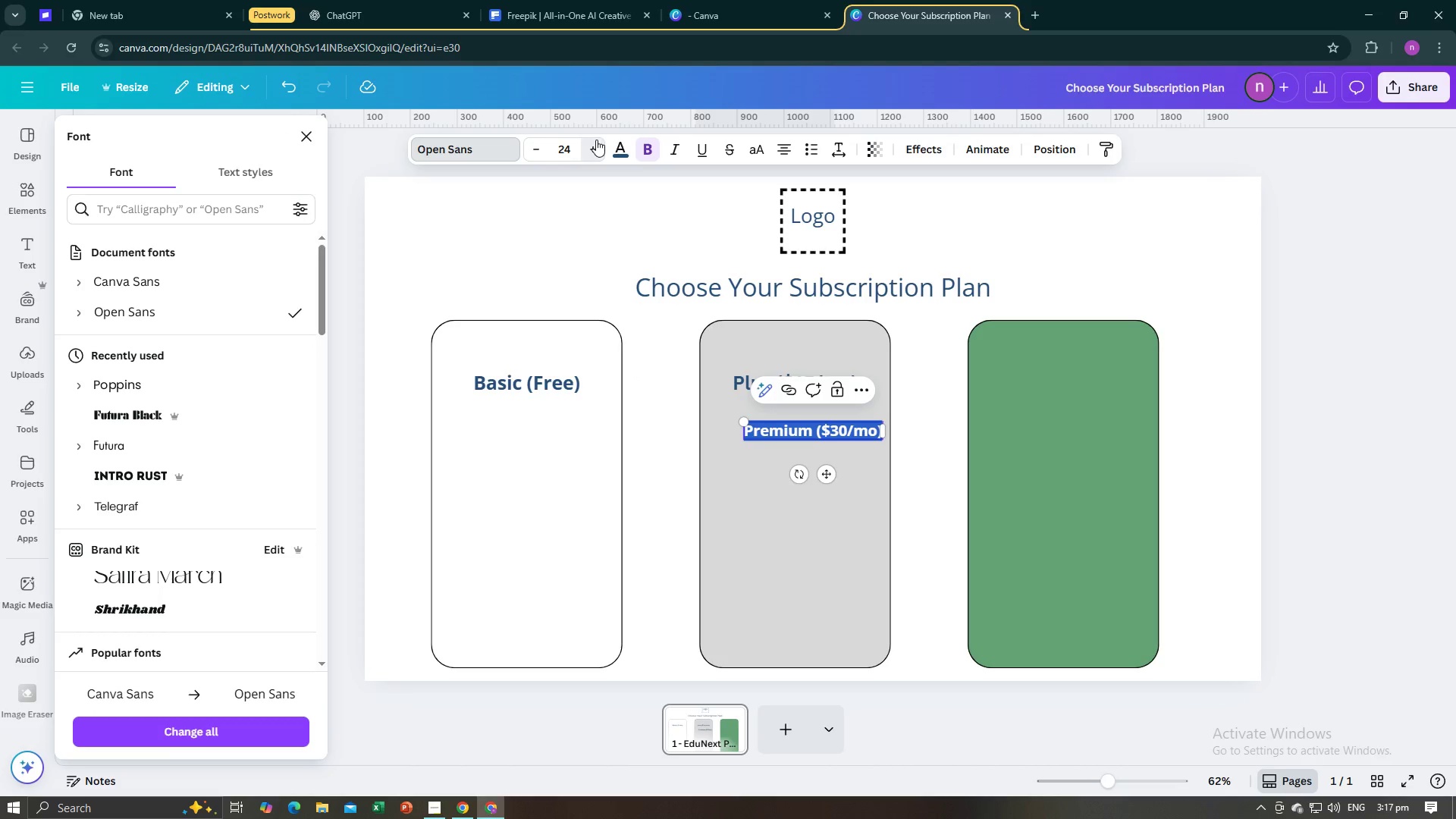 
triple_click([596, 140])
 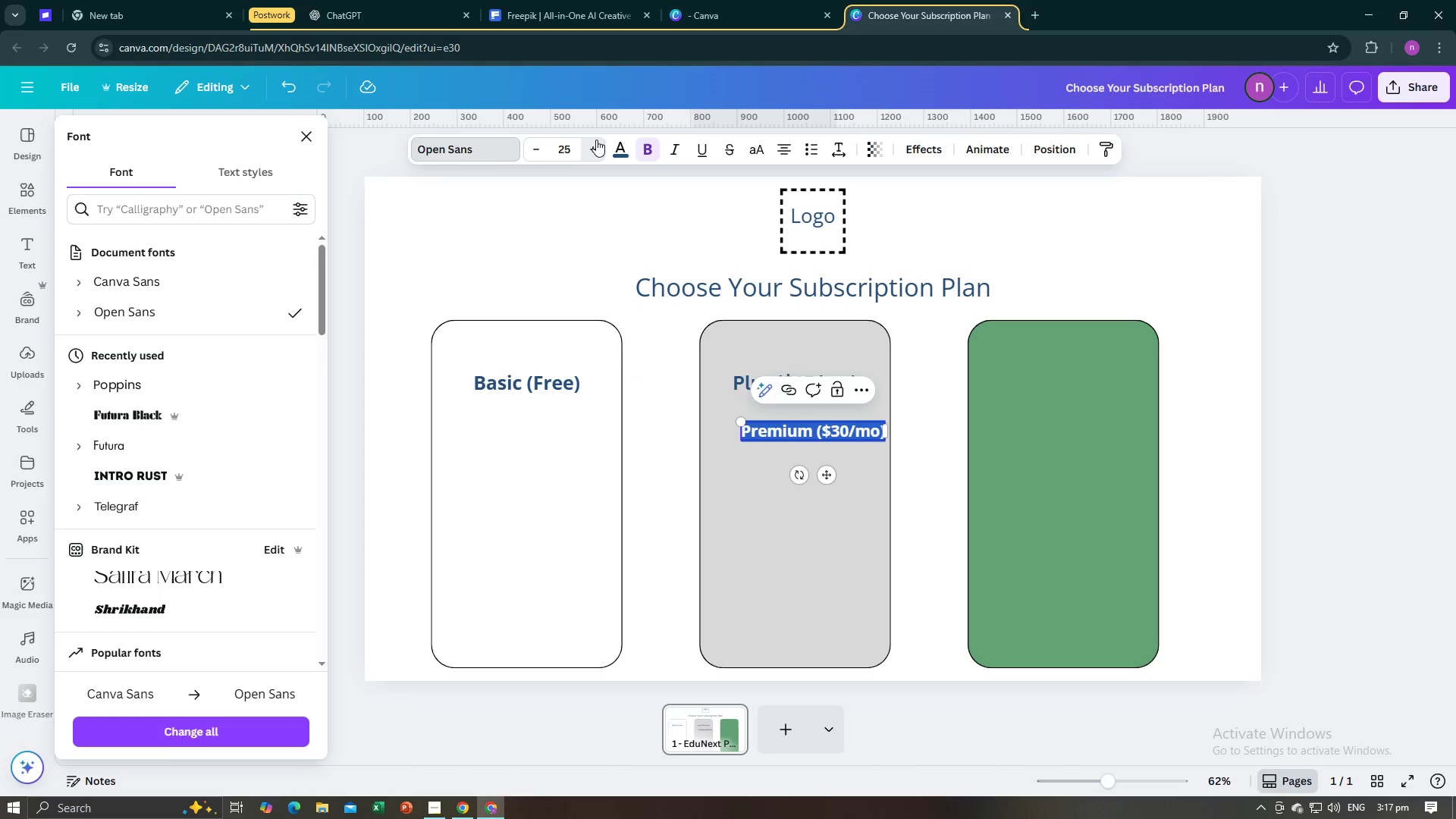 
triple_click([596, 140])
 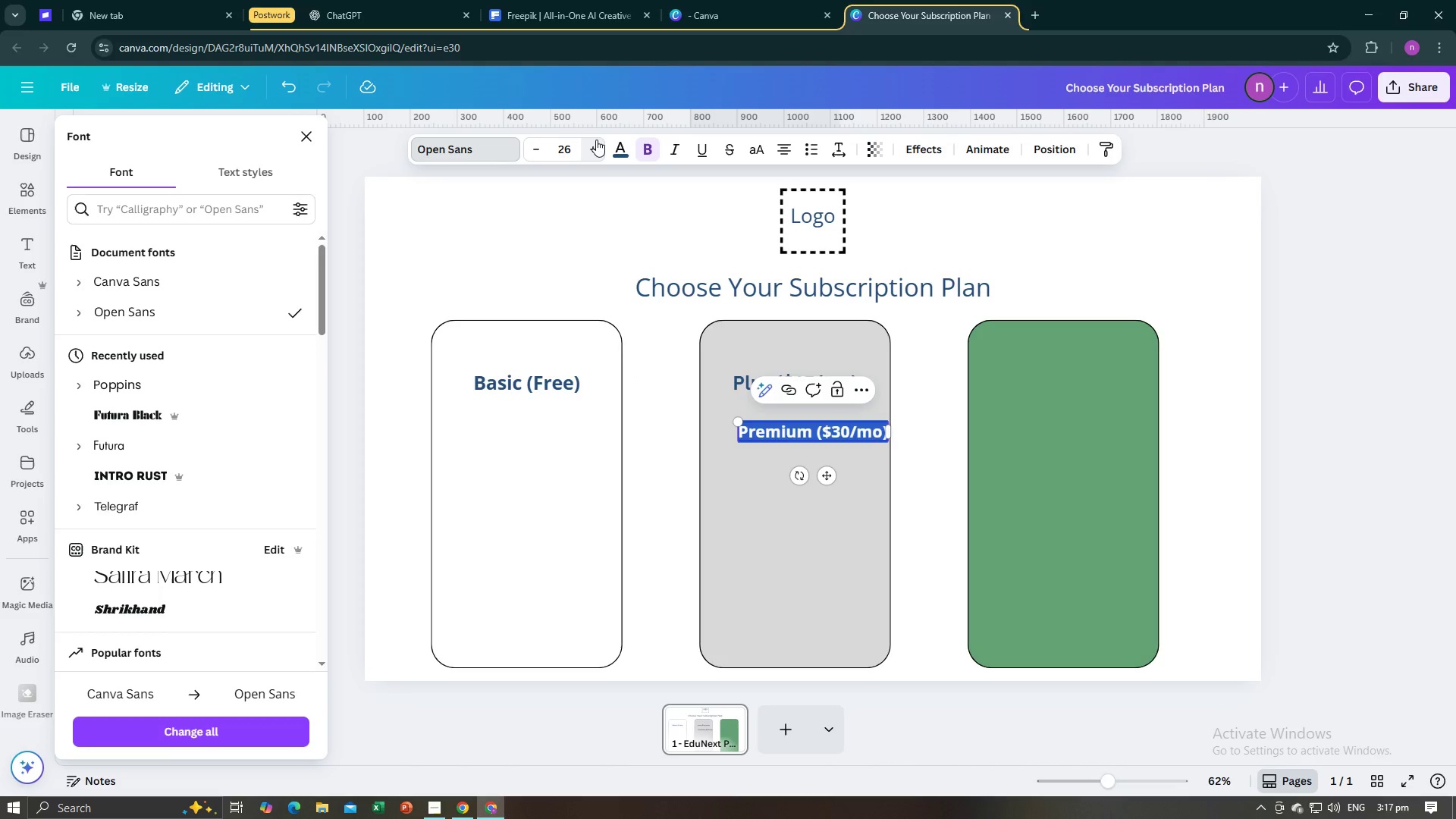 
triple_click([596, 140])
 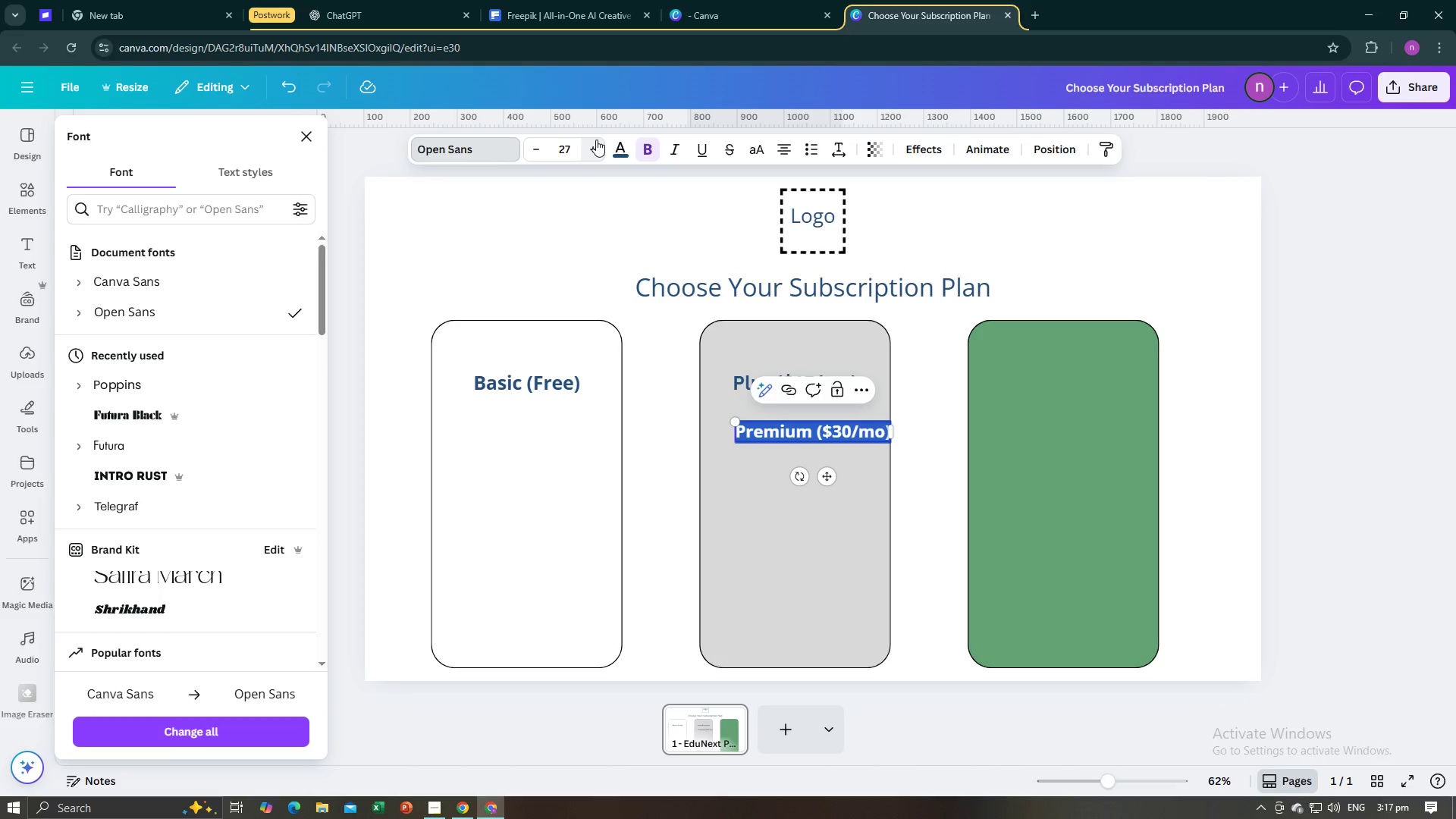 
triple_click([596, 140])
 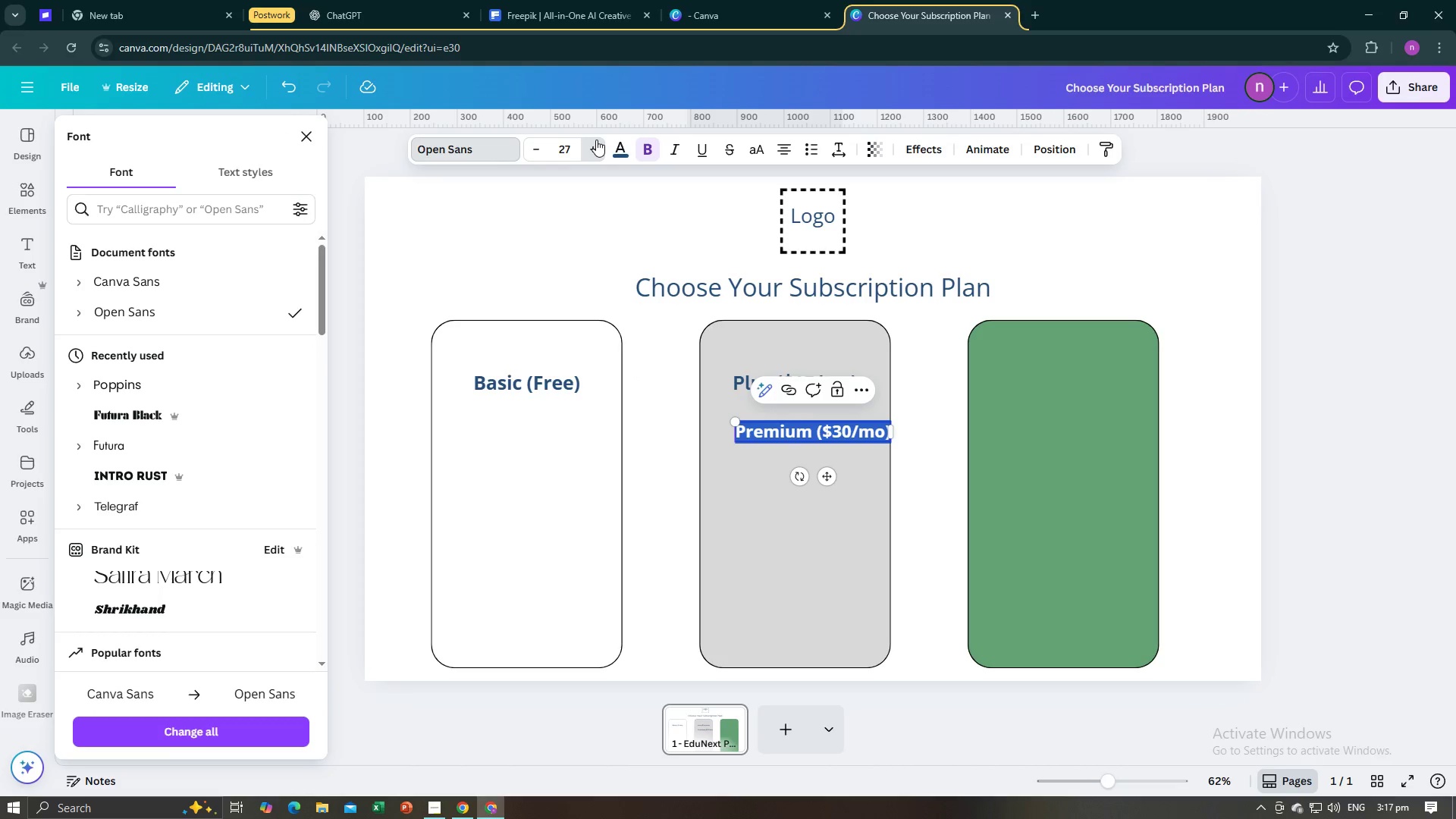 
triple_click([596, 140])
 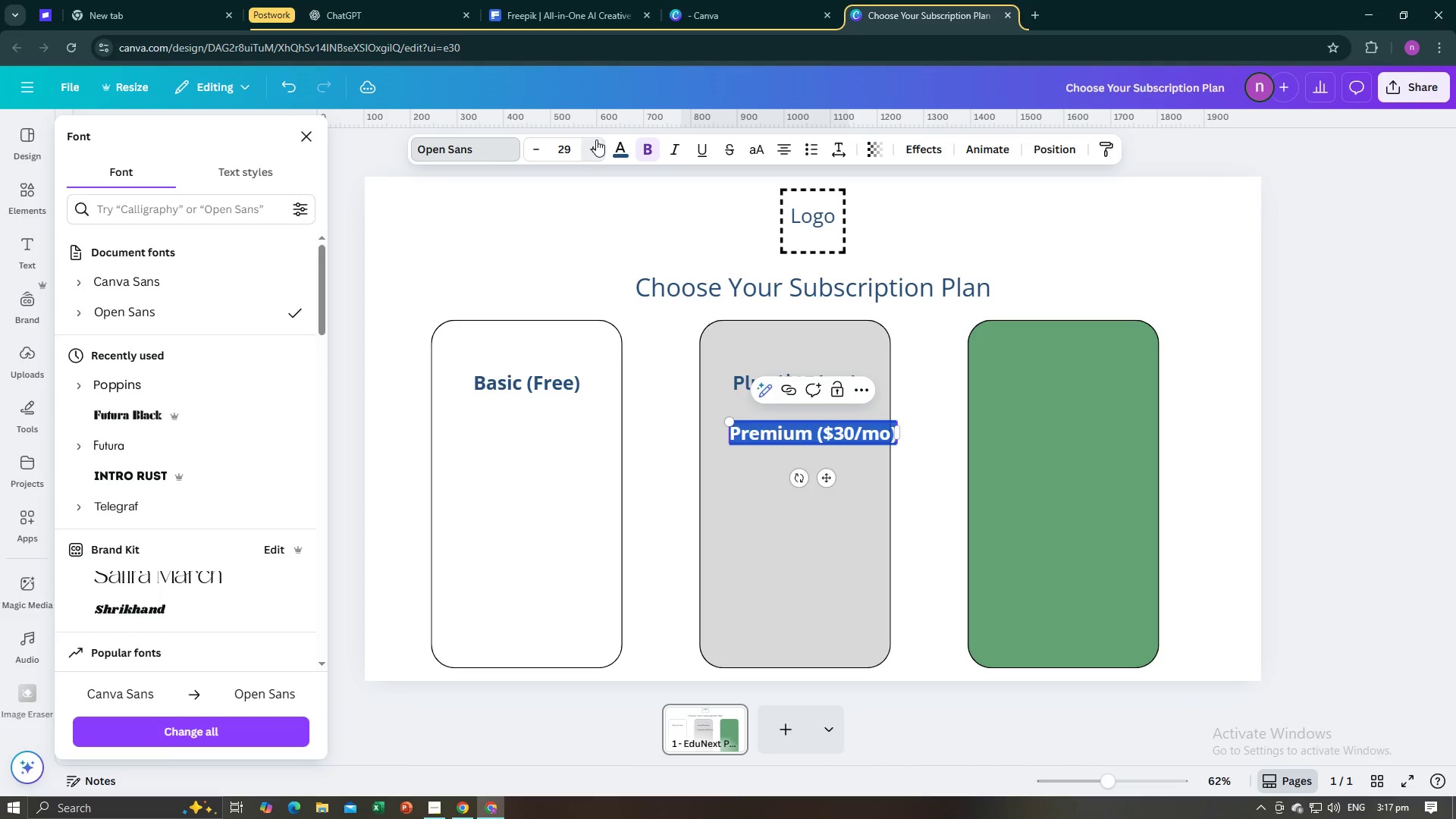 
left_click([596, 140])
 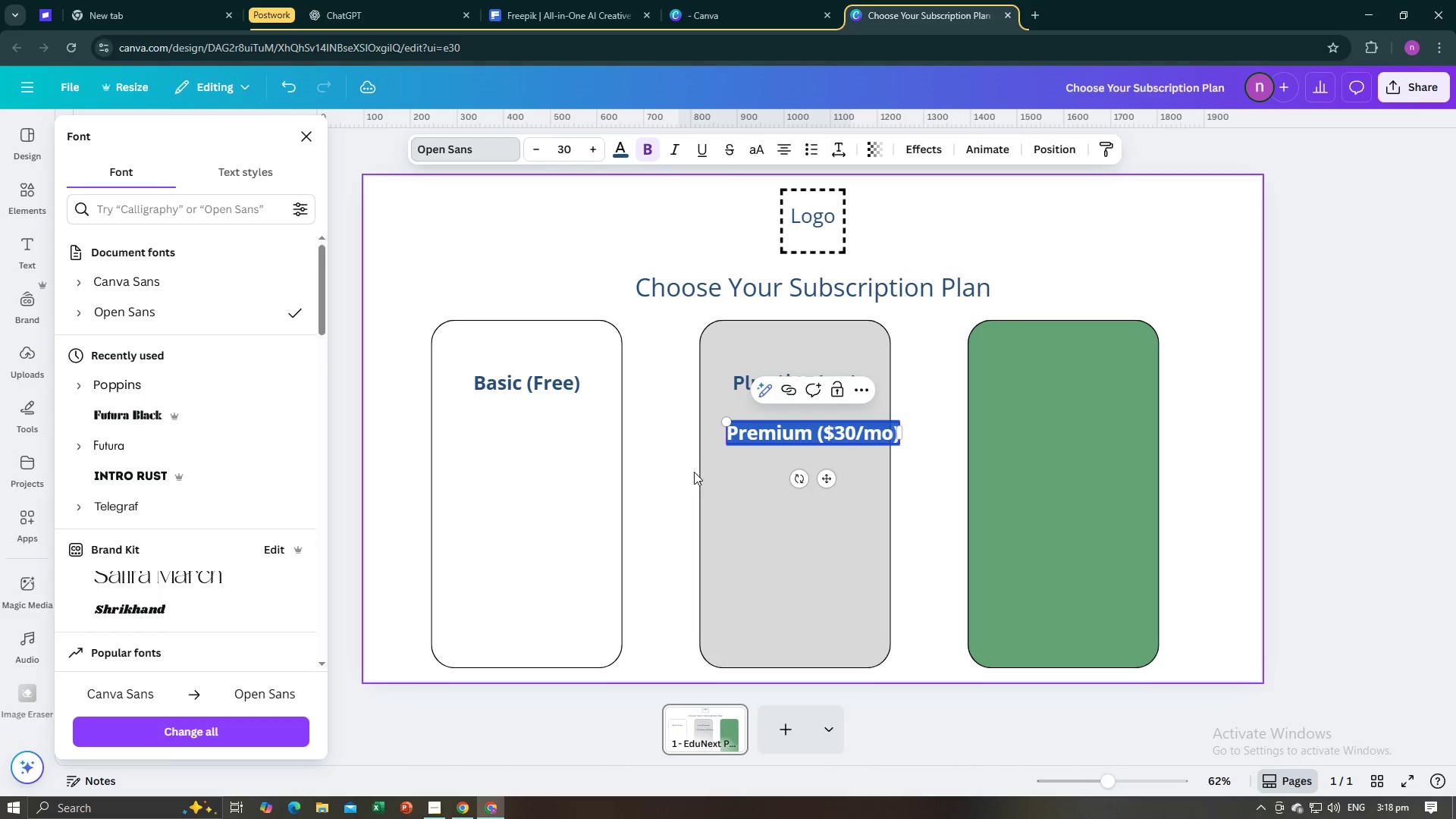 
left_click([671, 480])
 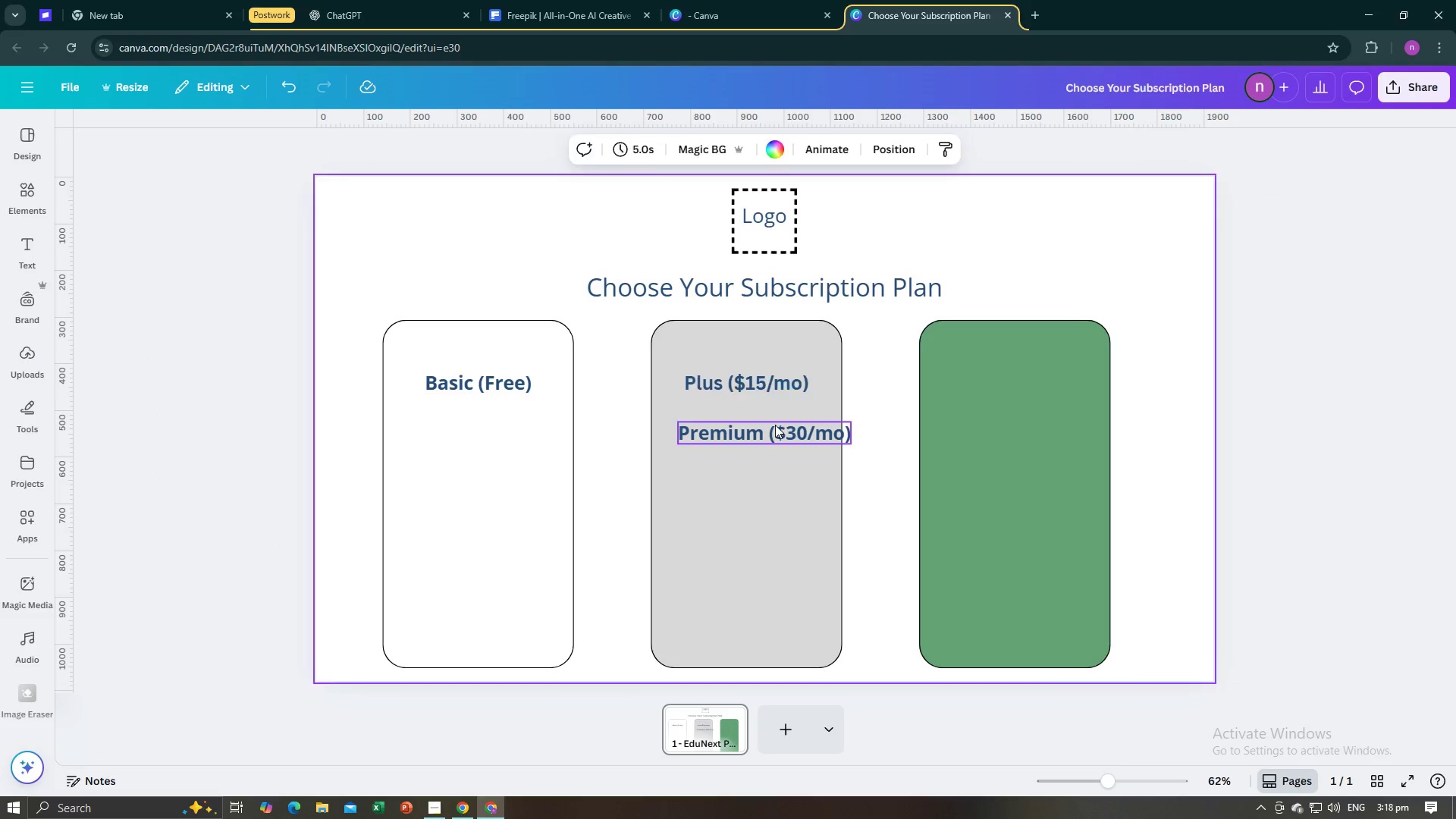 
left_click([775, 425])
 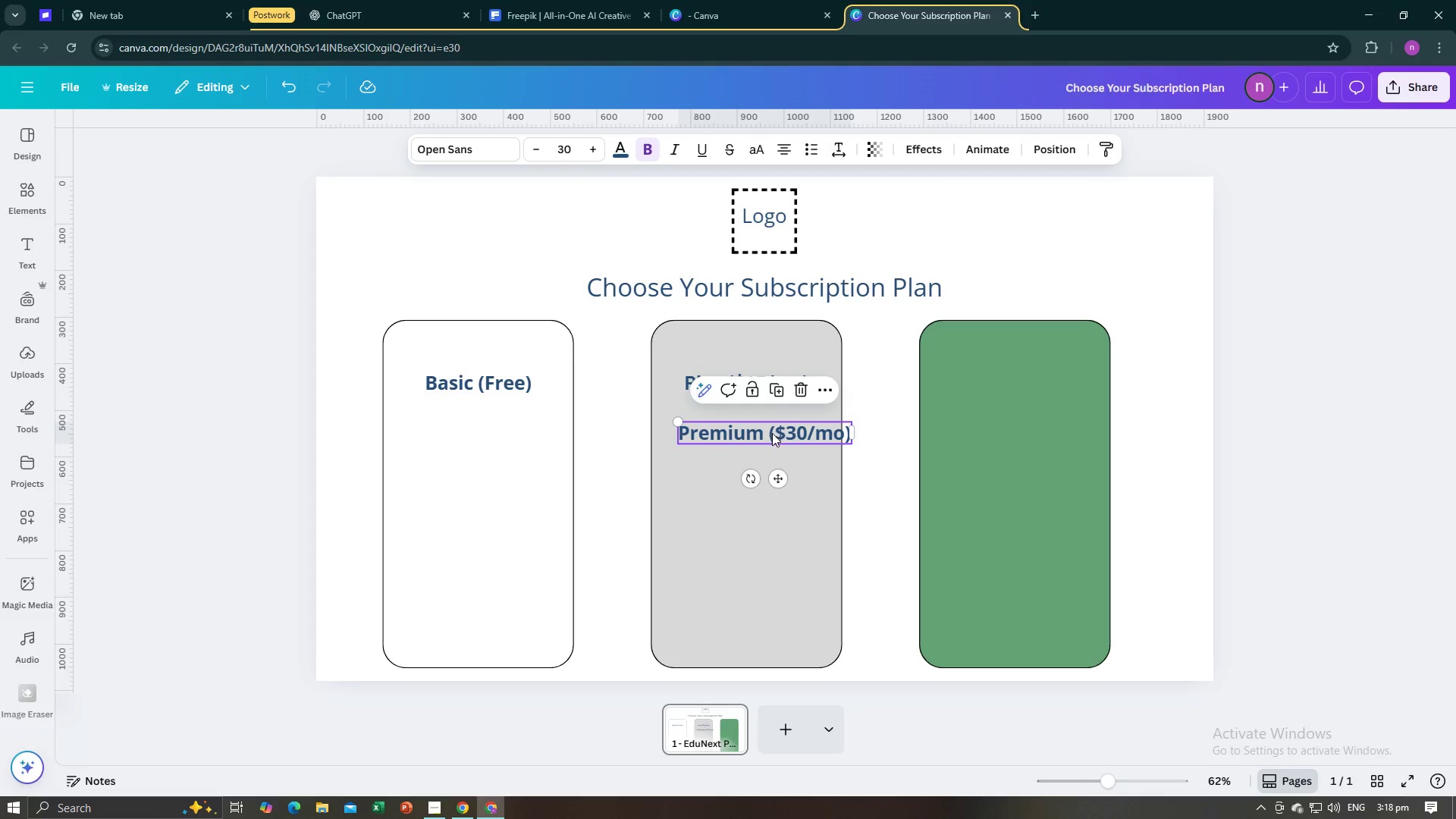 
left_click_drag(start_coordinate=[772, 434], to_coordinate=[1025, 387])
 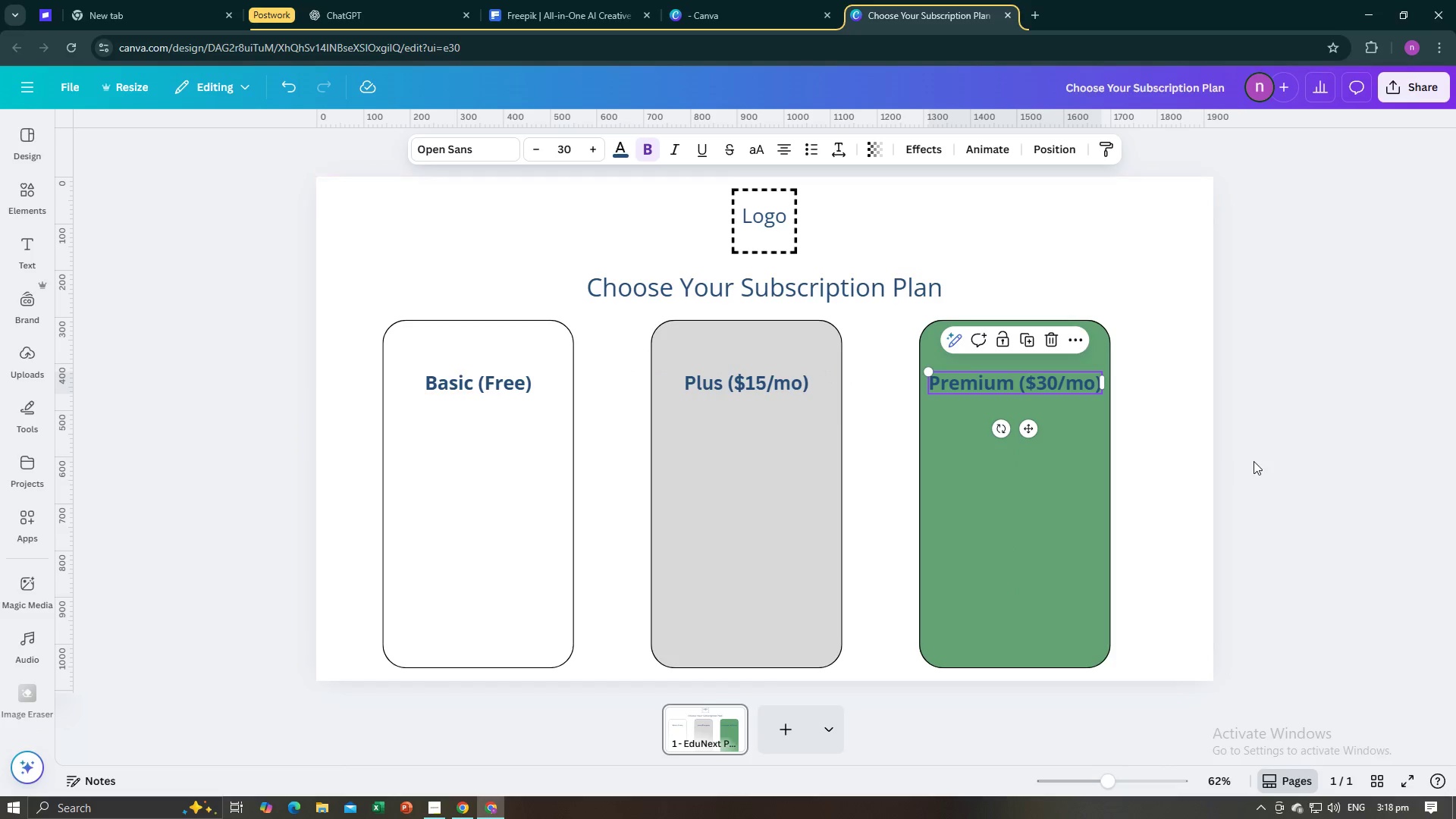 
left_click([1254, 461])
 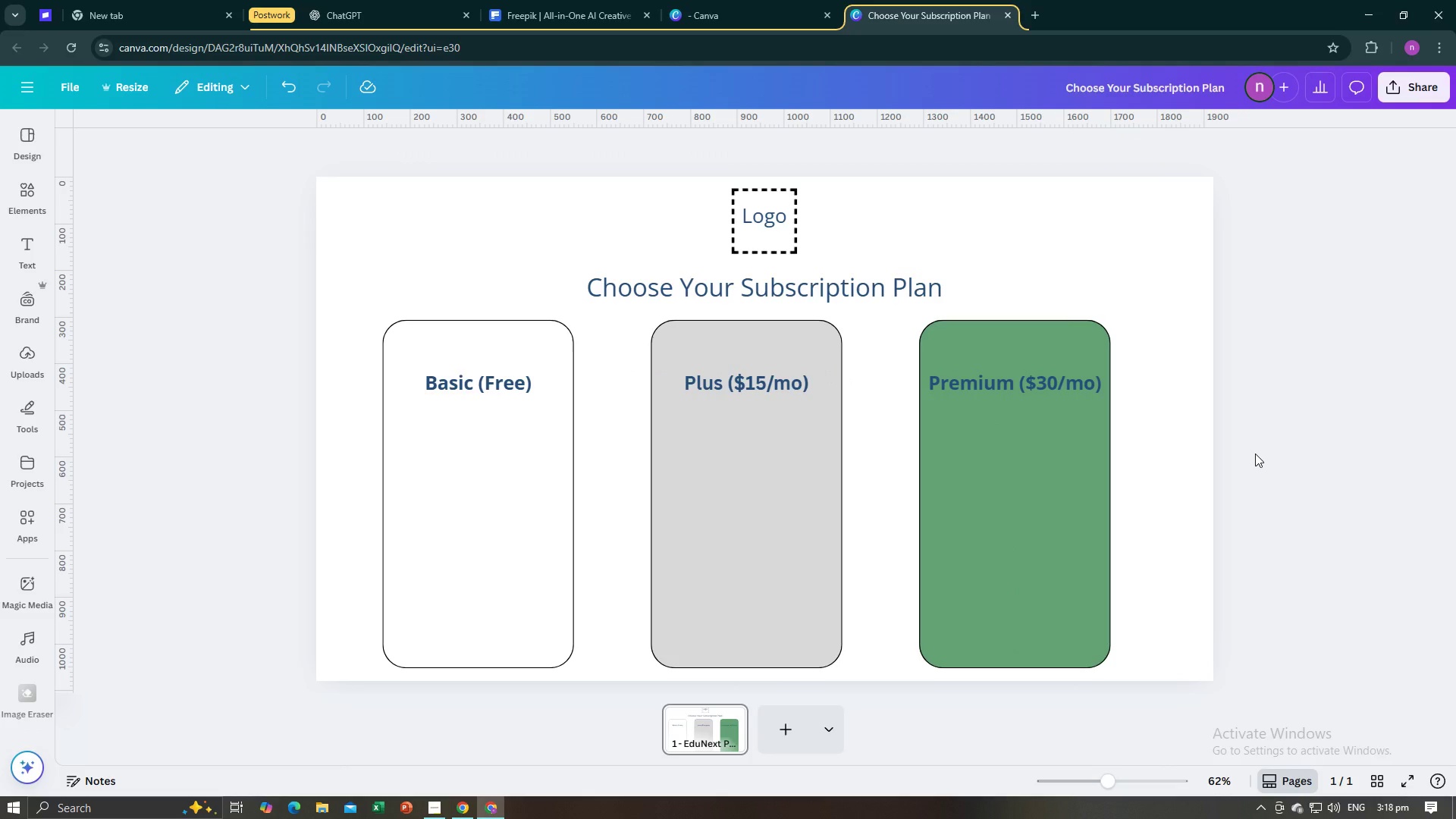 
key(Alt+AltLeft)
 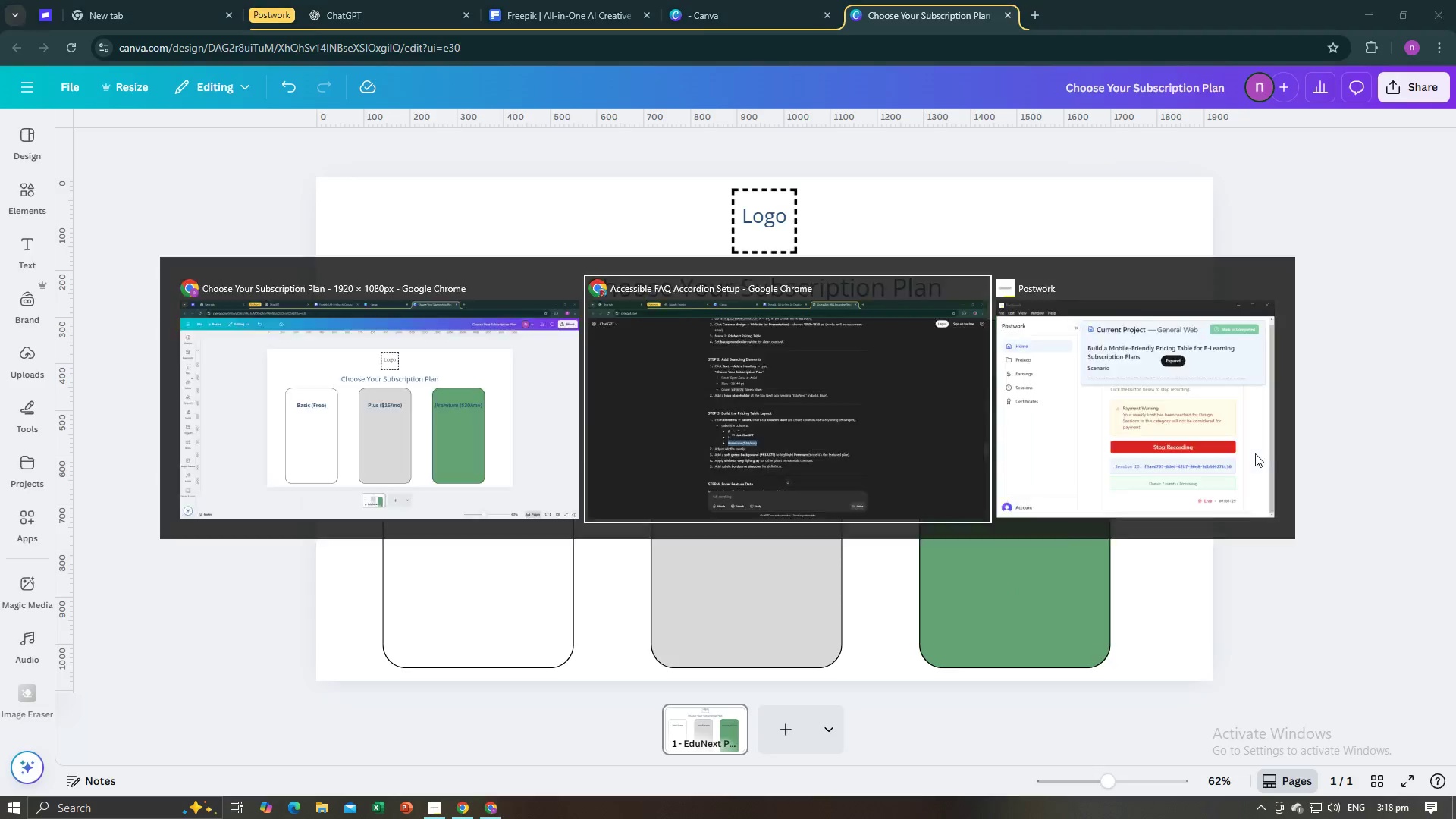 
key(Alt+Tab)
 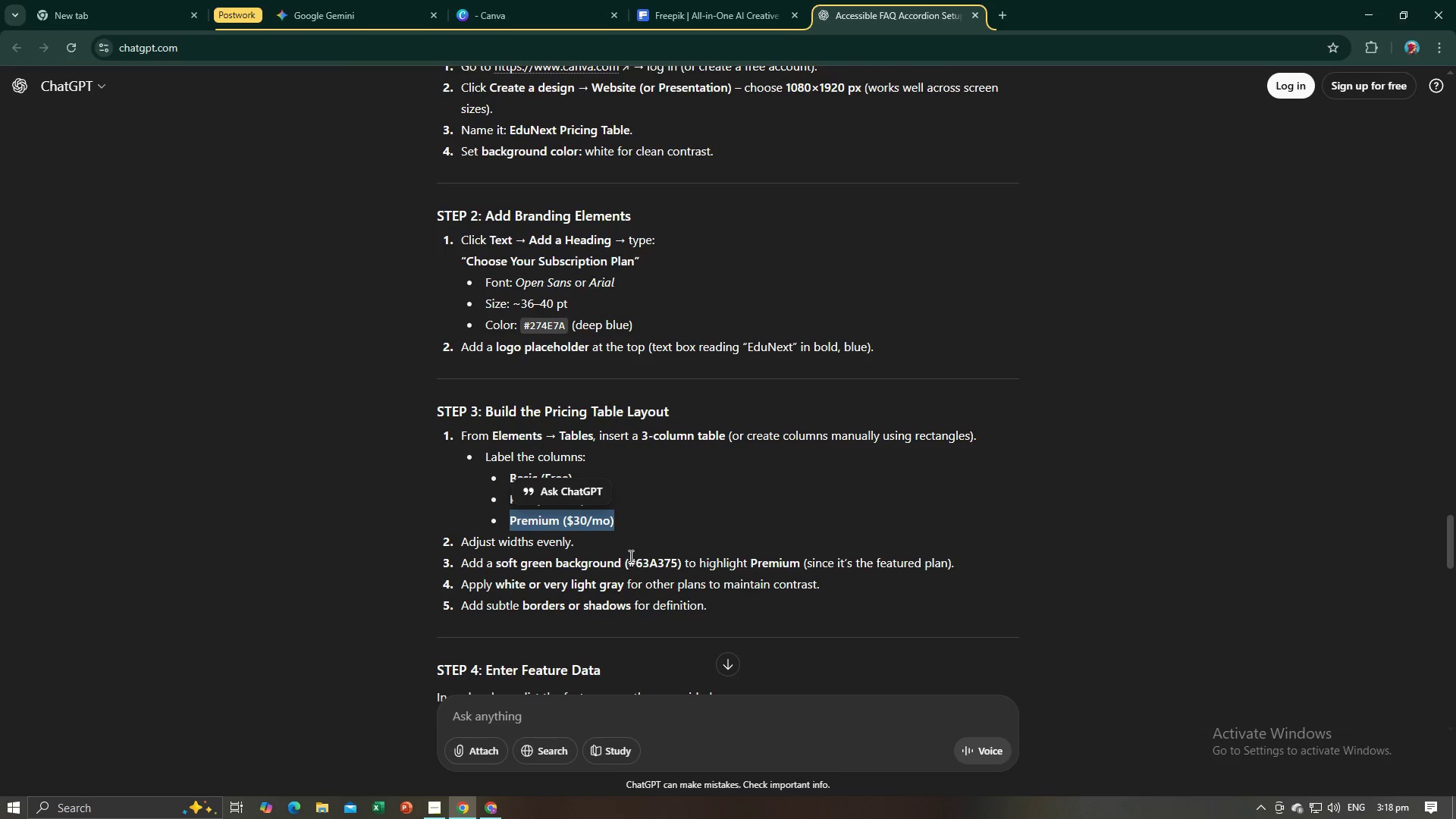 
scroll: coordinate [795, 438], scroll_direction: down, amount: 5.0
 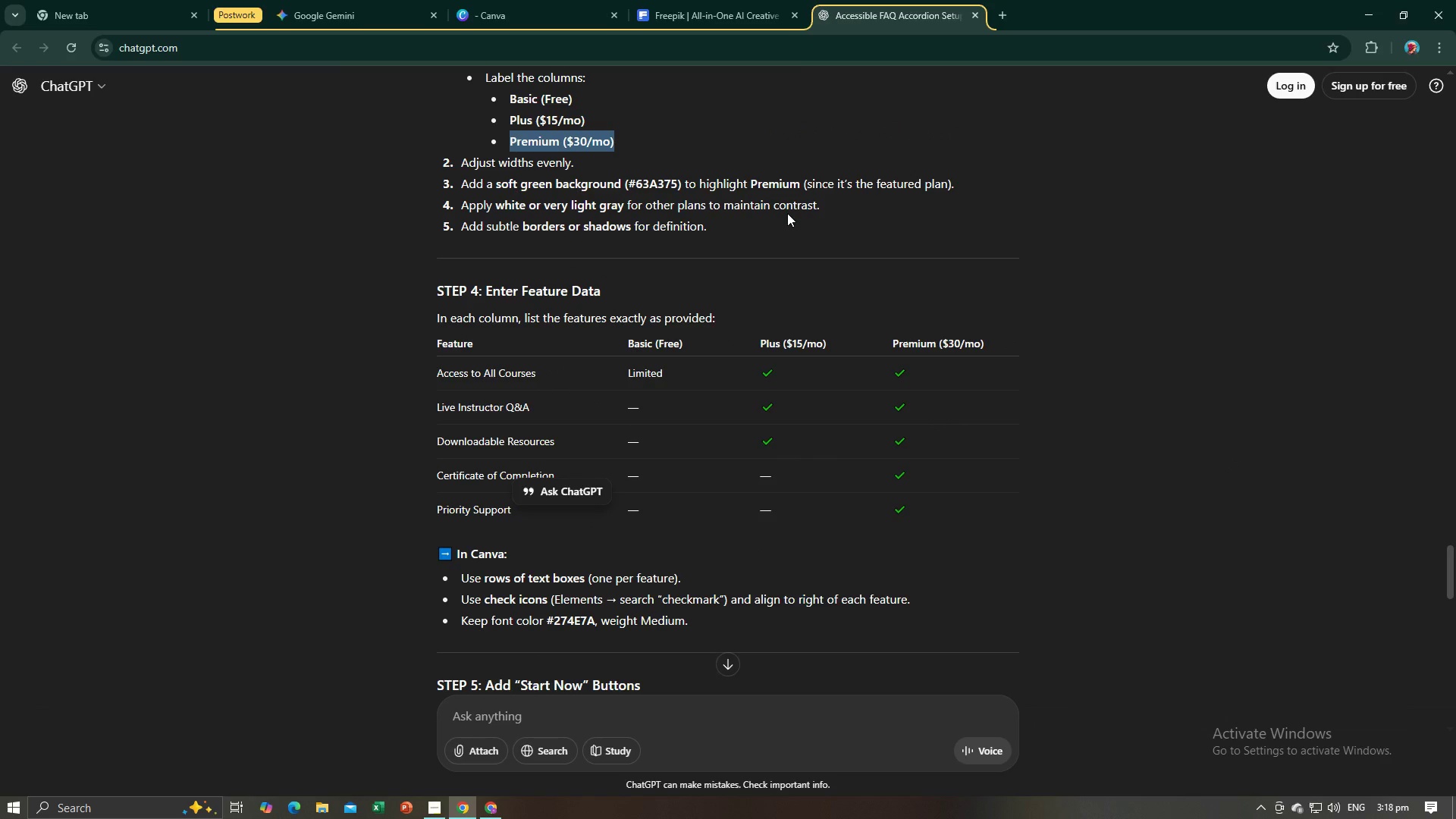 
wait(13.06)
 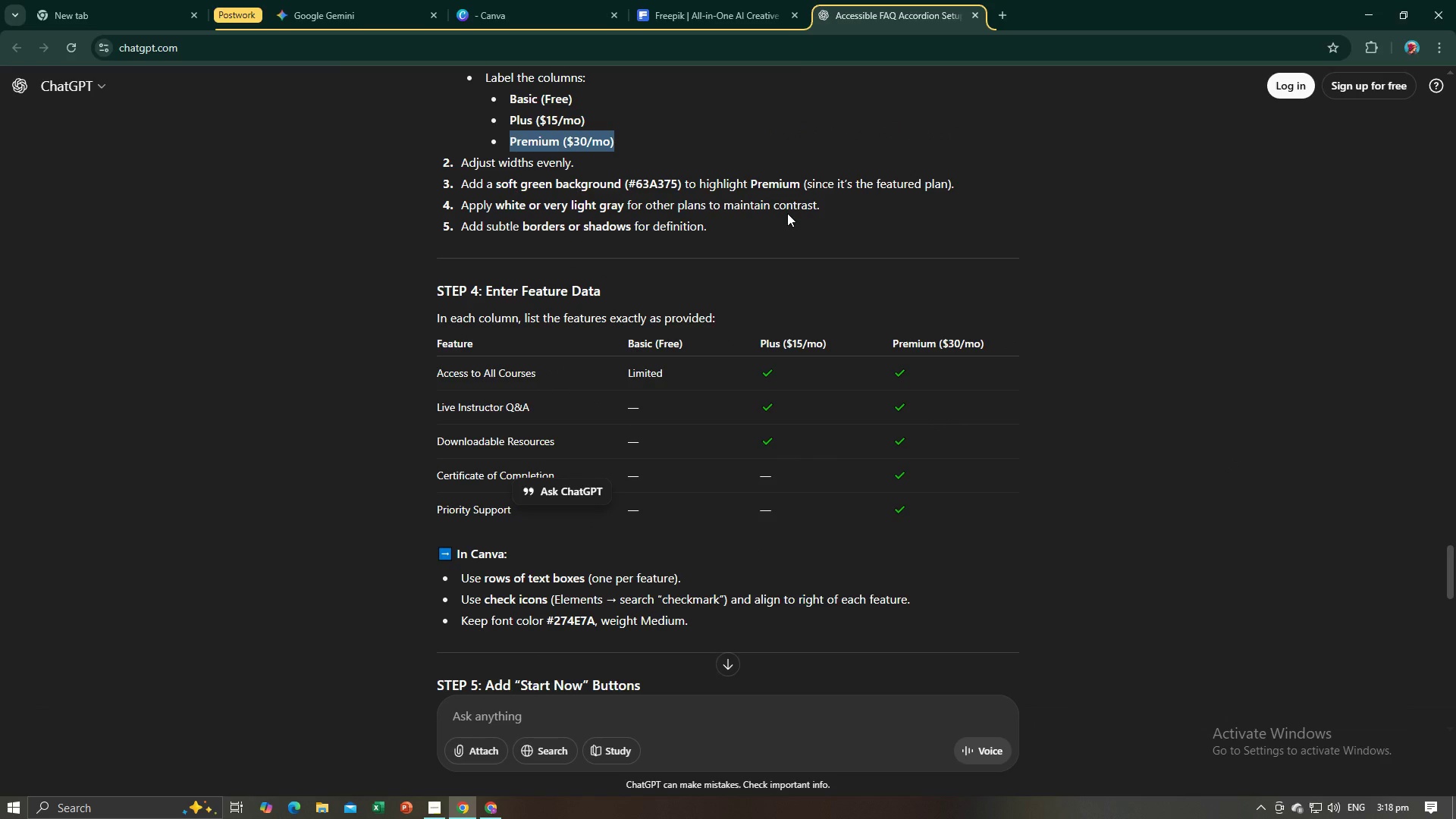 
left_click([798, 237])
 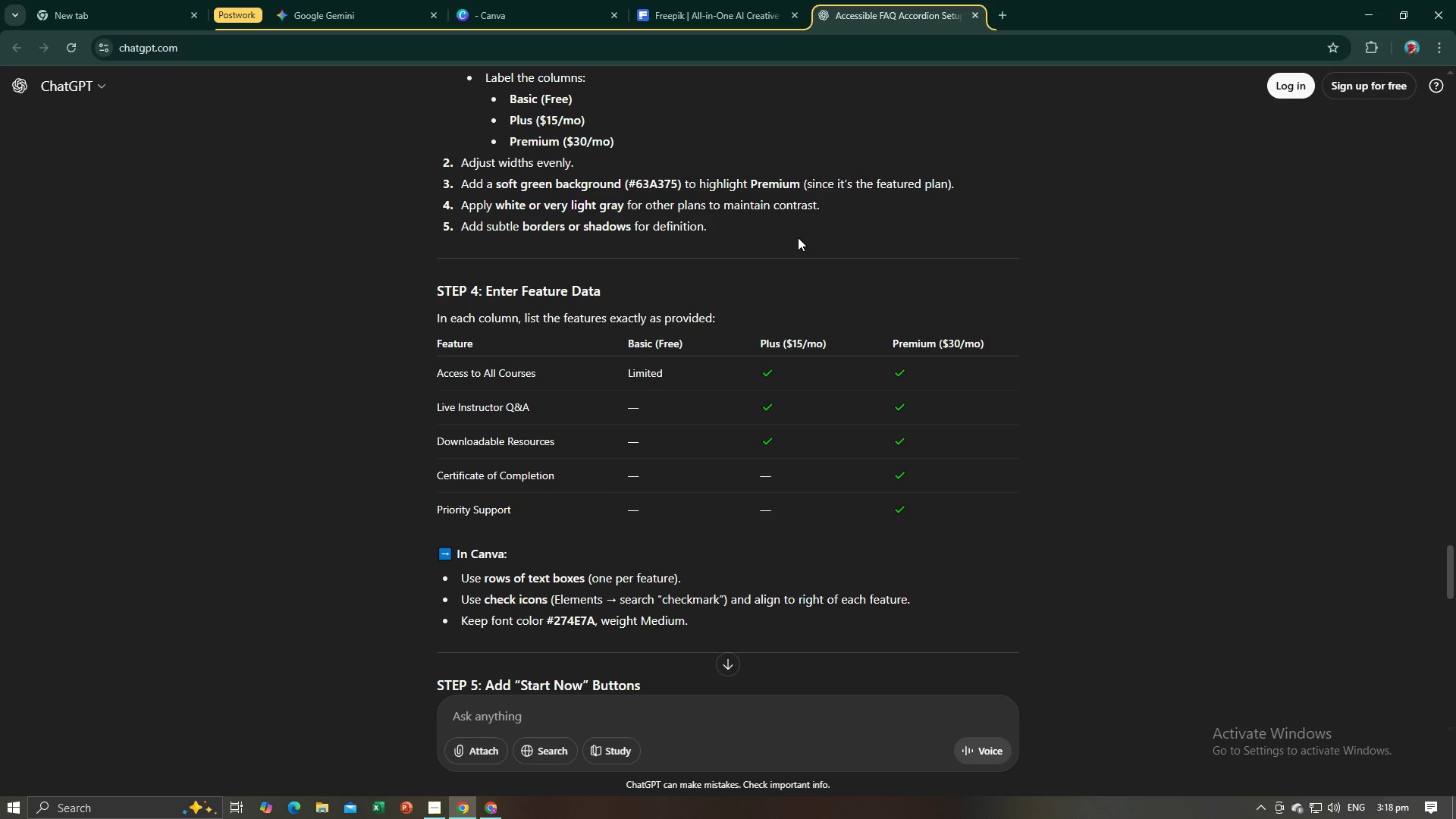 
key(Alt+AltLeft)
 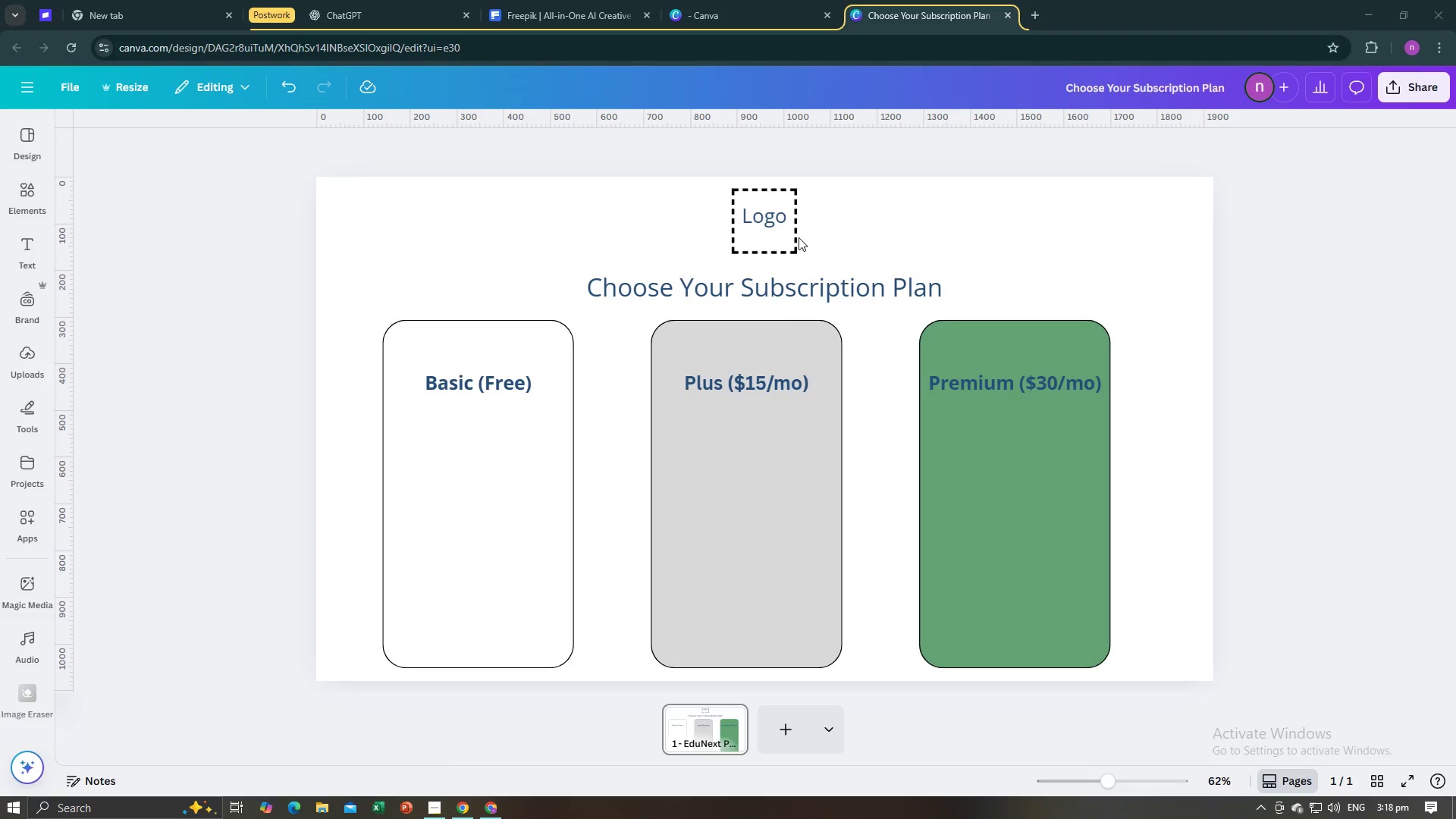 
key(Alt+Tab)
 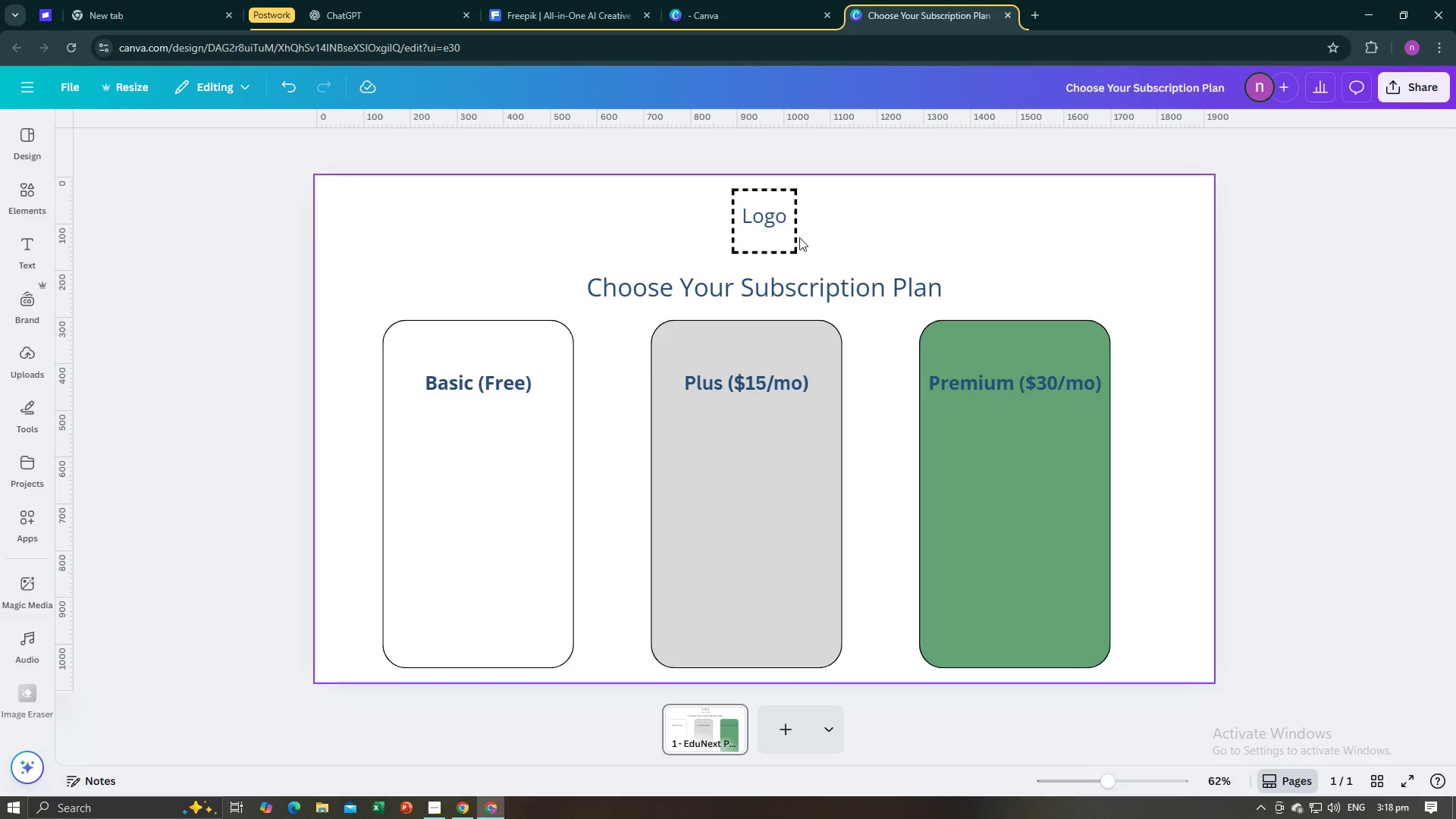 
key(Alt+AltLeft)
 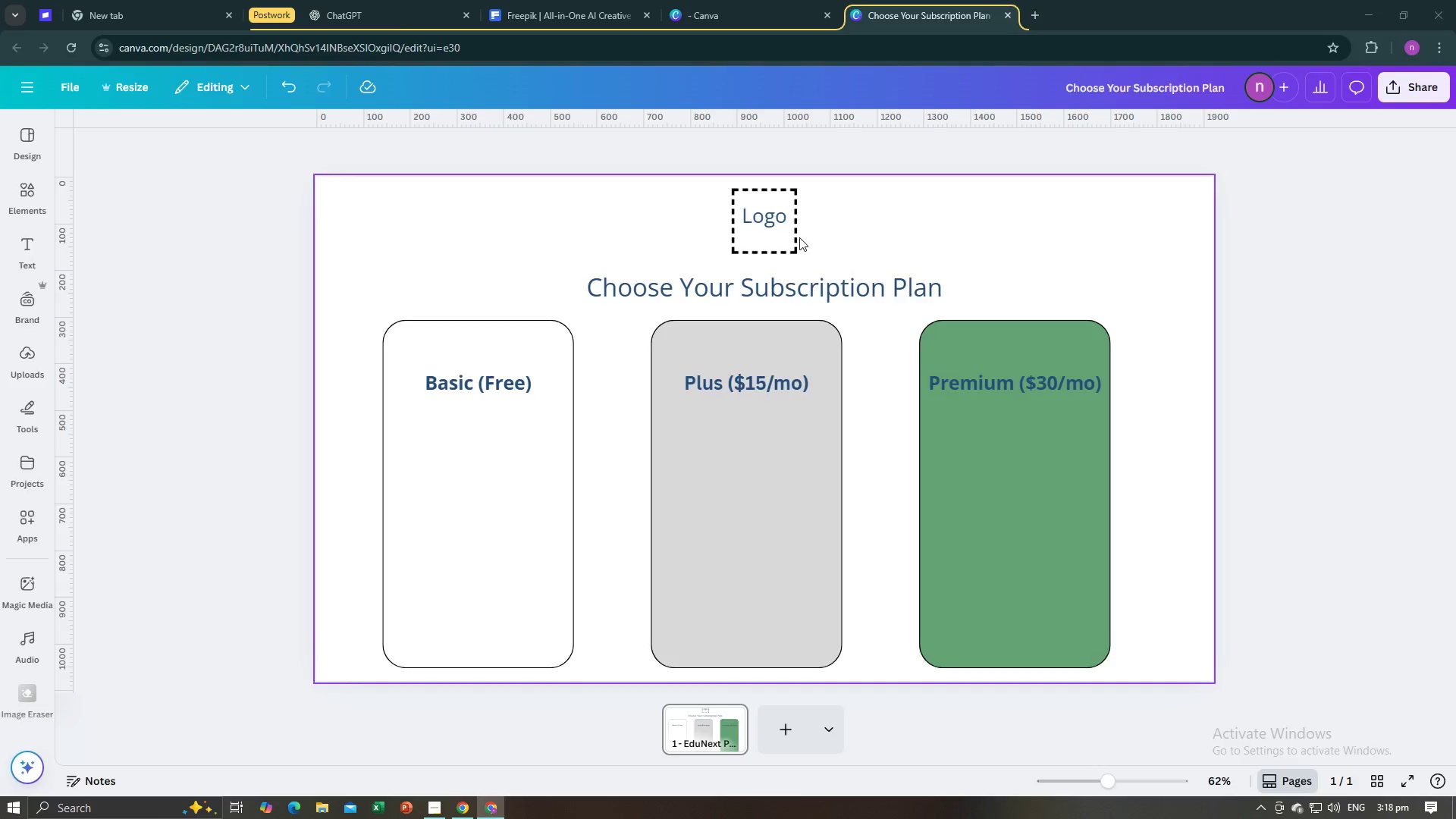 
key(Alt+Tab)
 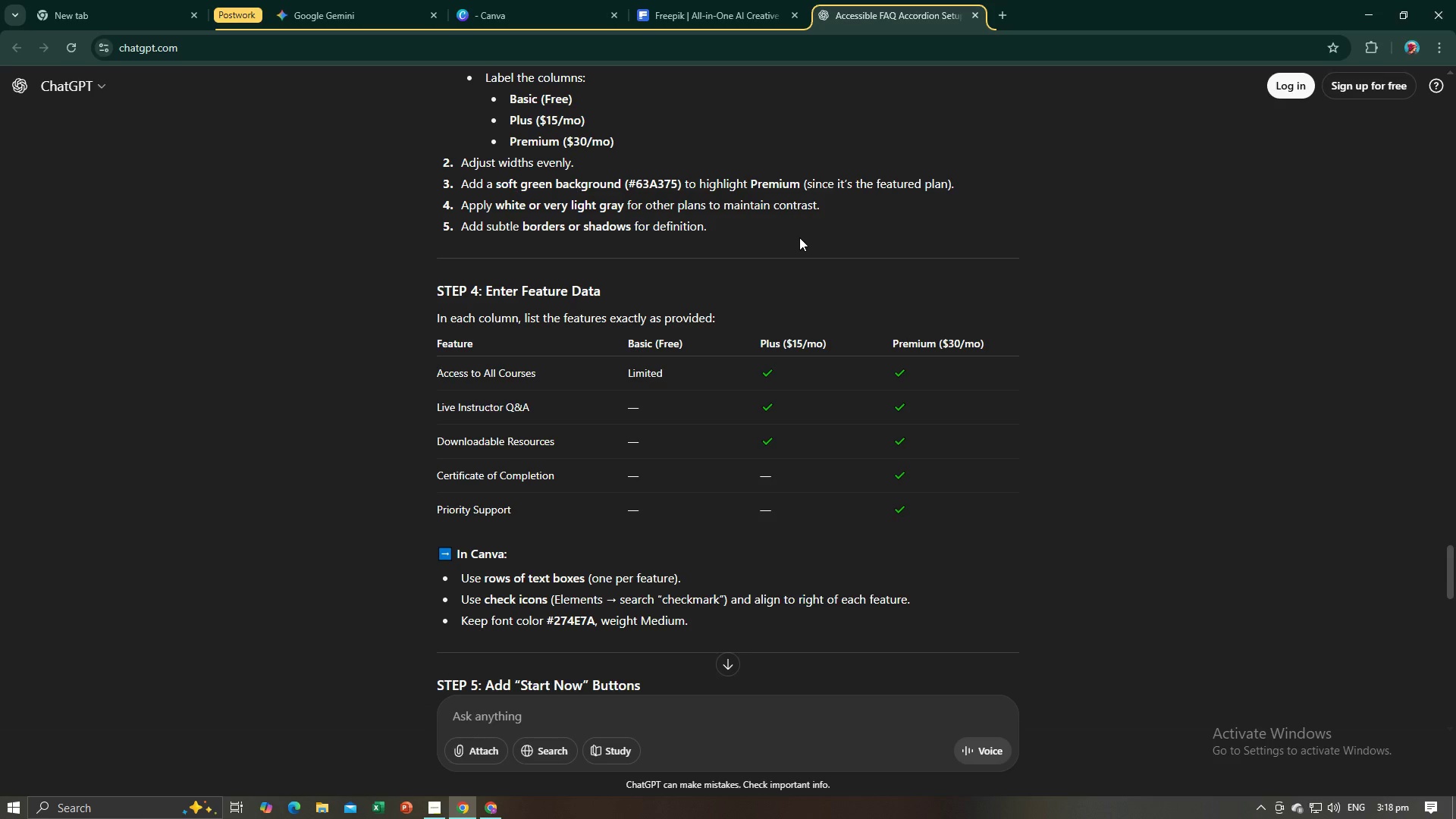 
key(Alt+AltLeft)
 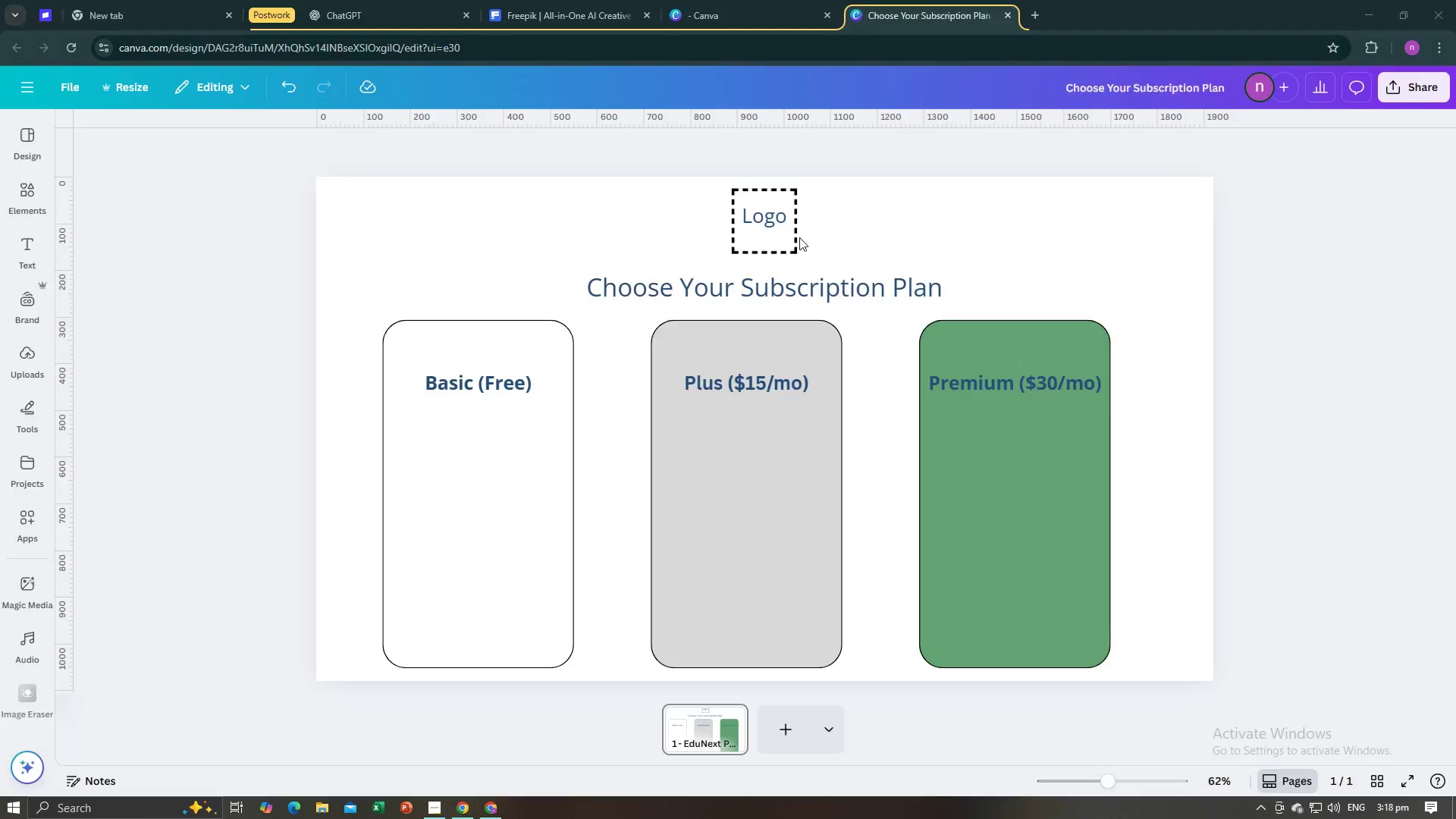 
key(Alt+Tab)
 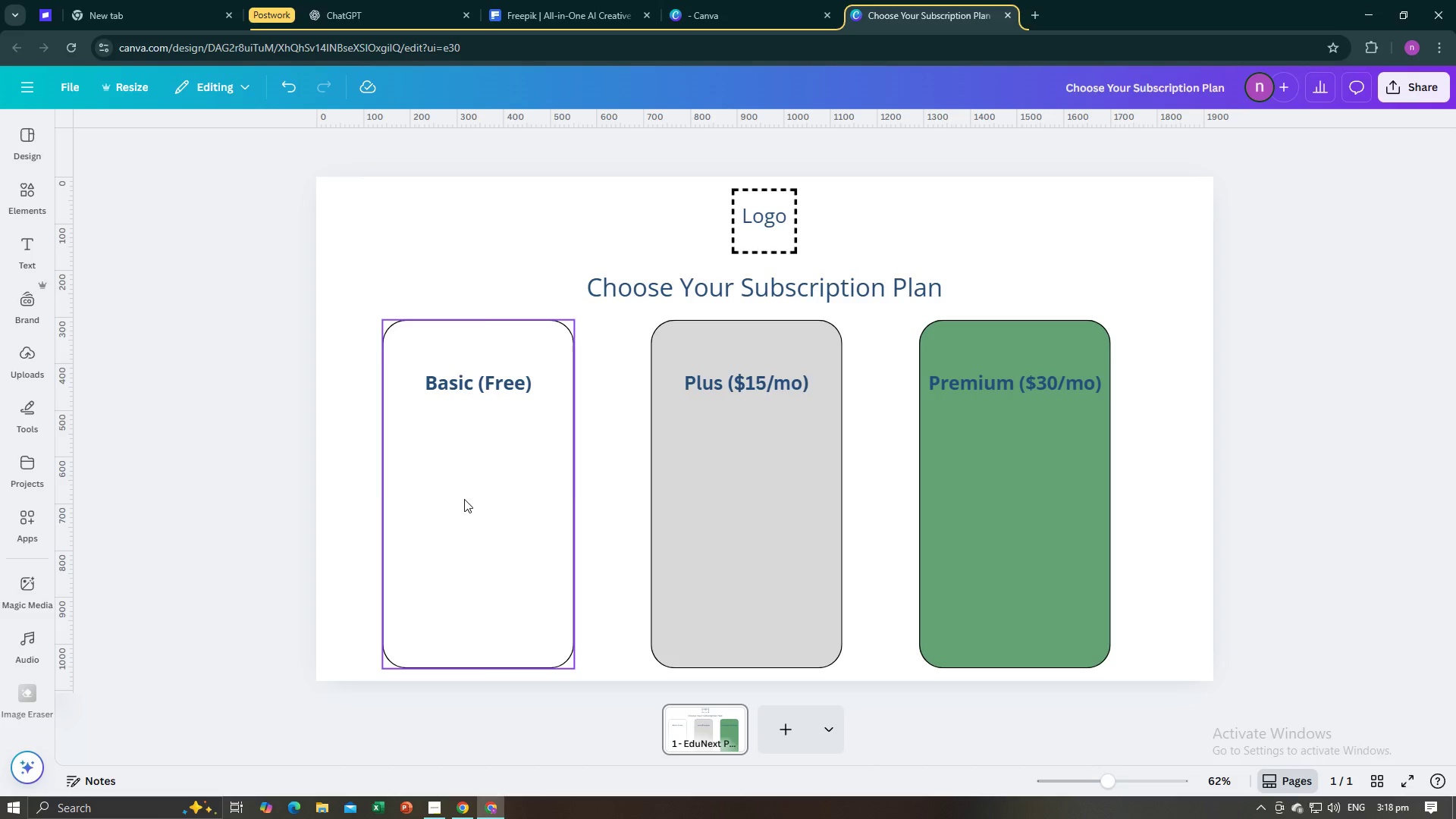 
left_click([464, 499])
 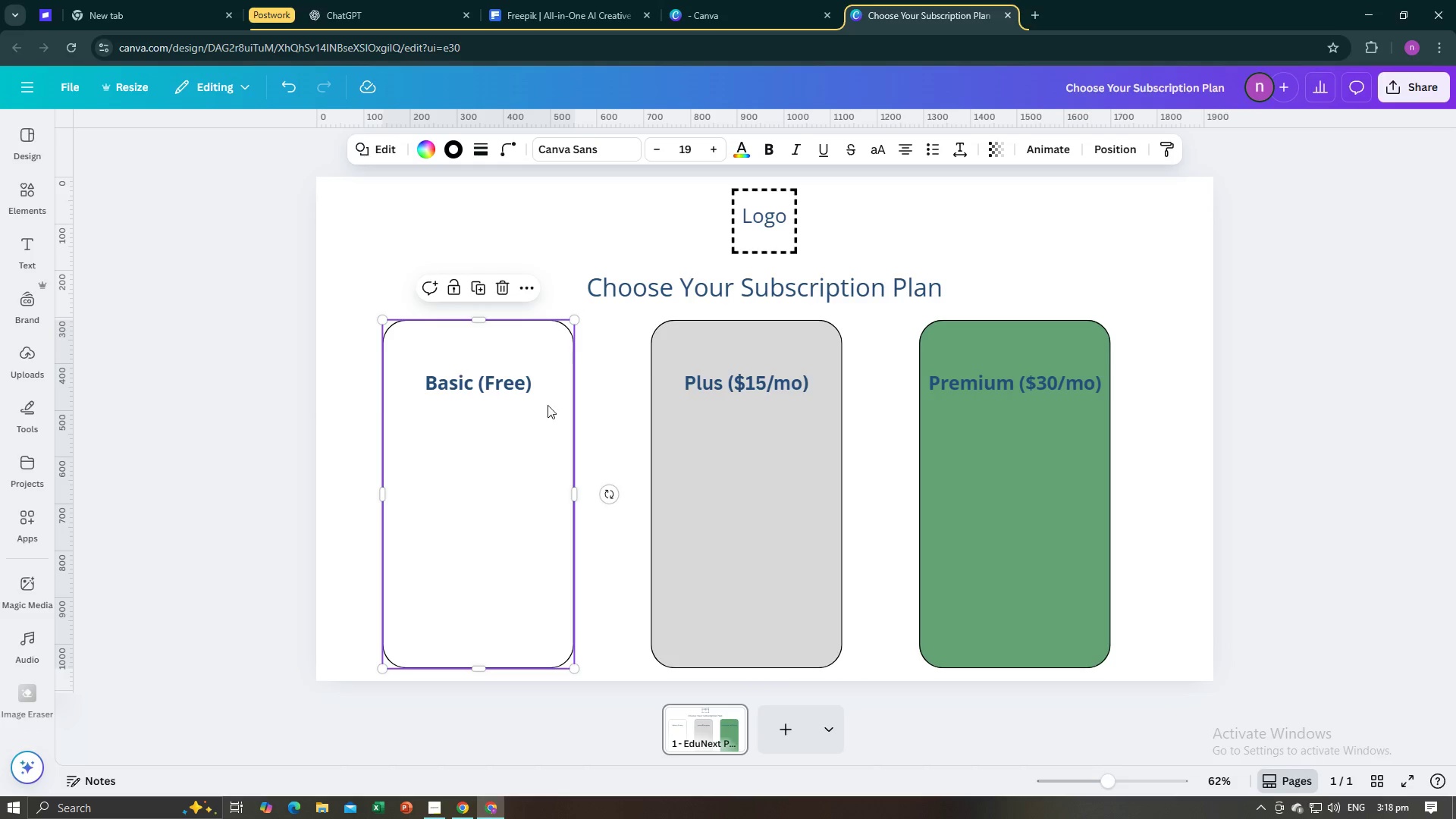 
left_click([540, 543])
 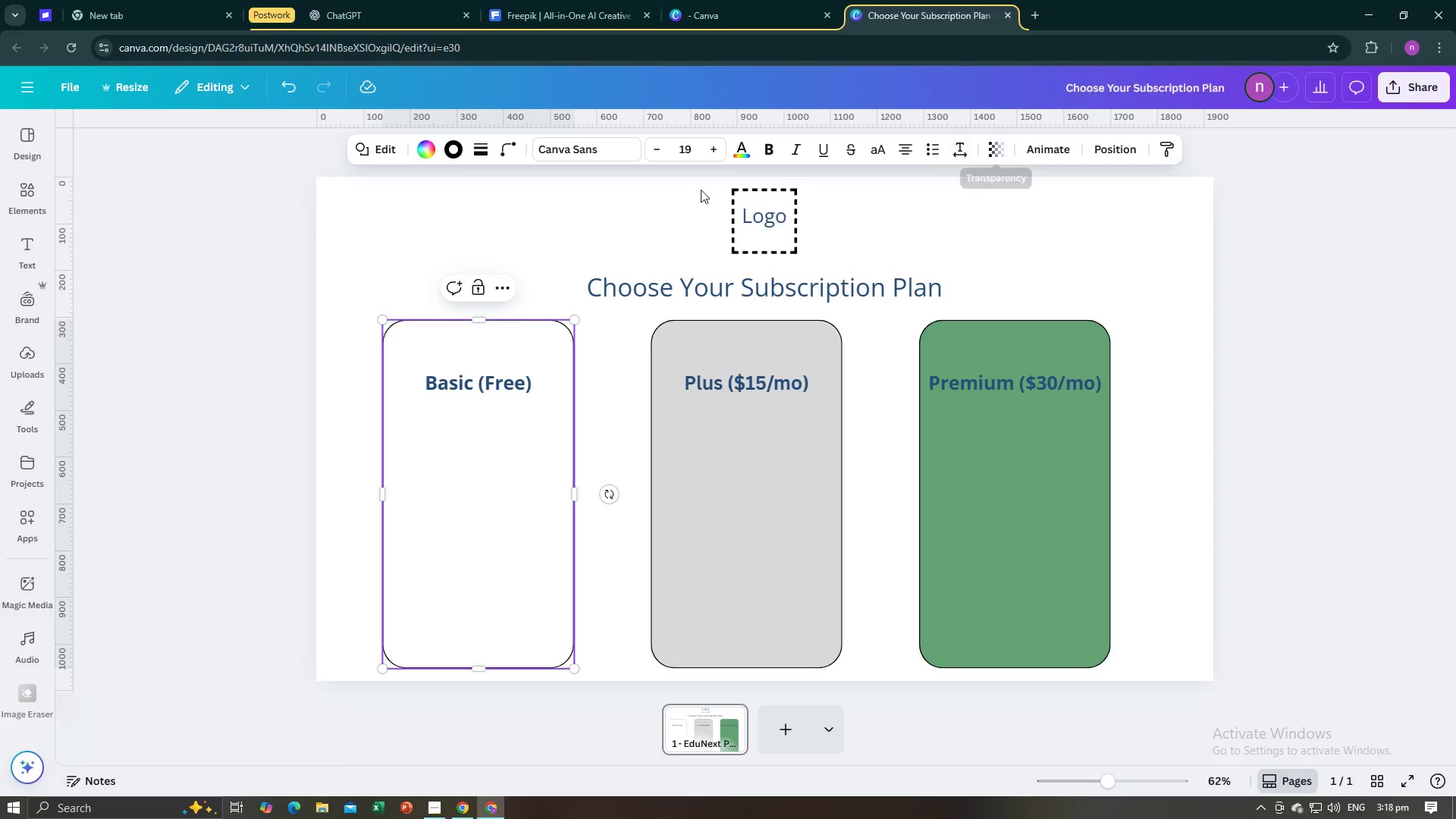 
left_click([558, 229])
 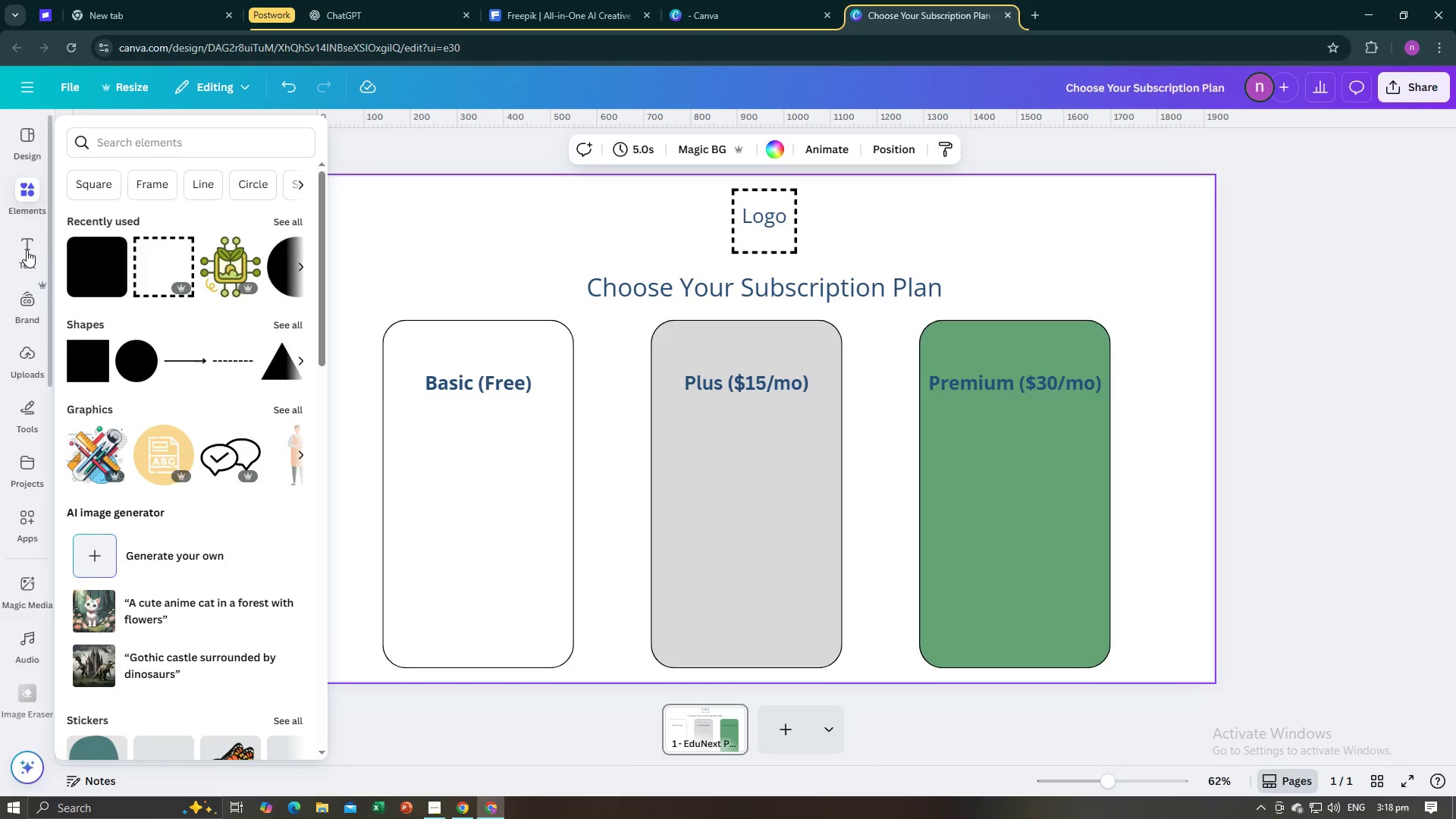 
left_click([23, 194])
 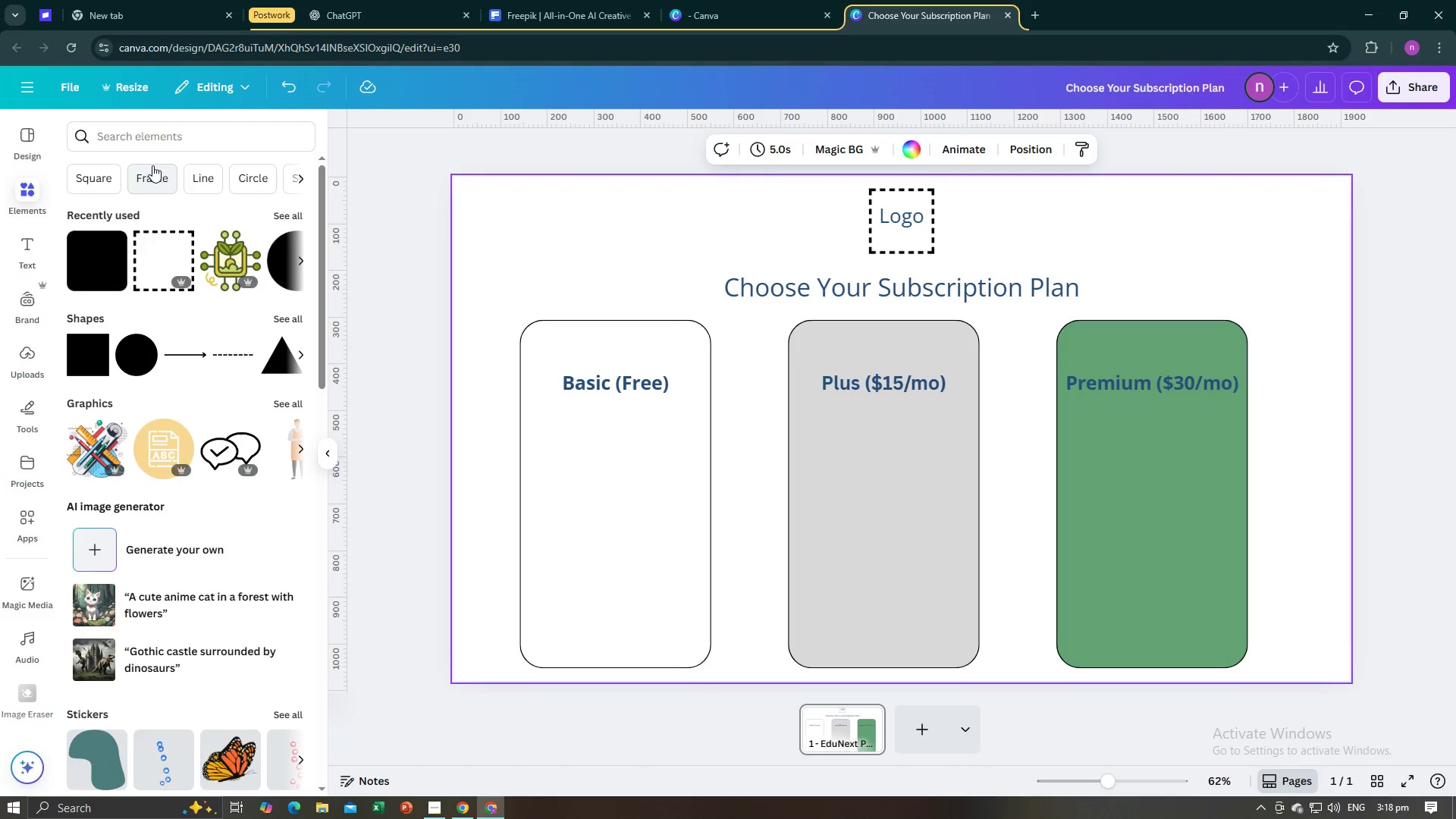 
left_click([165, 134])
 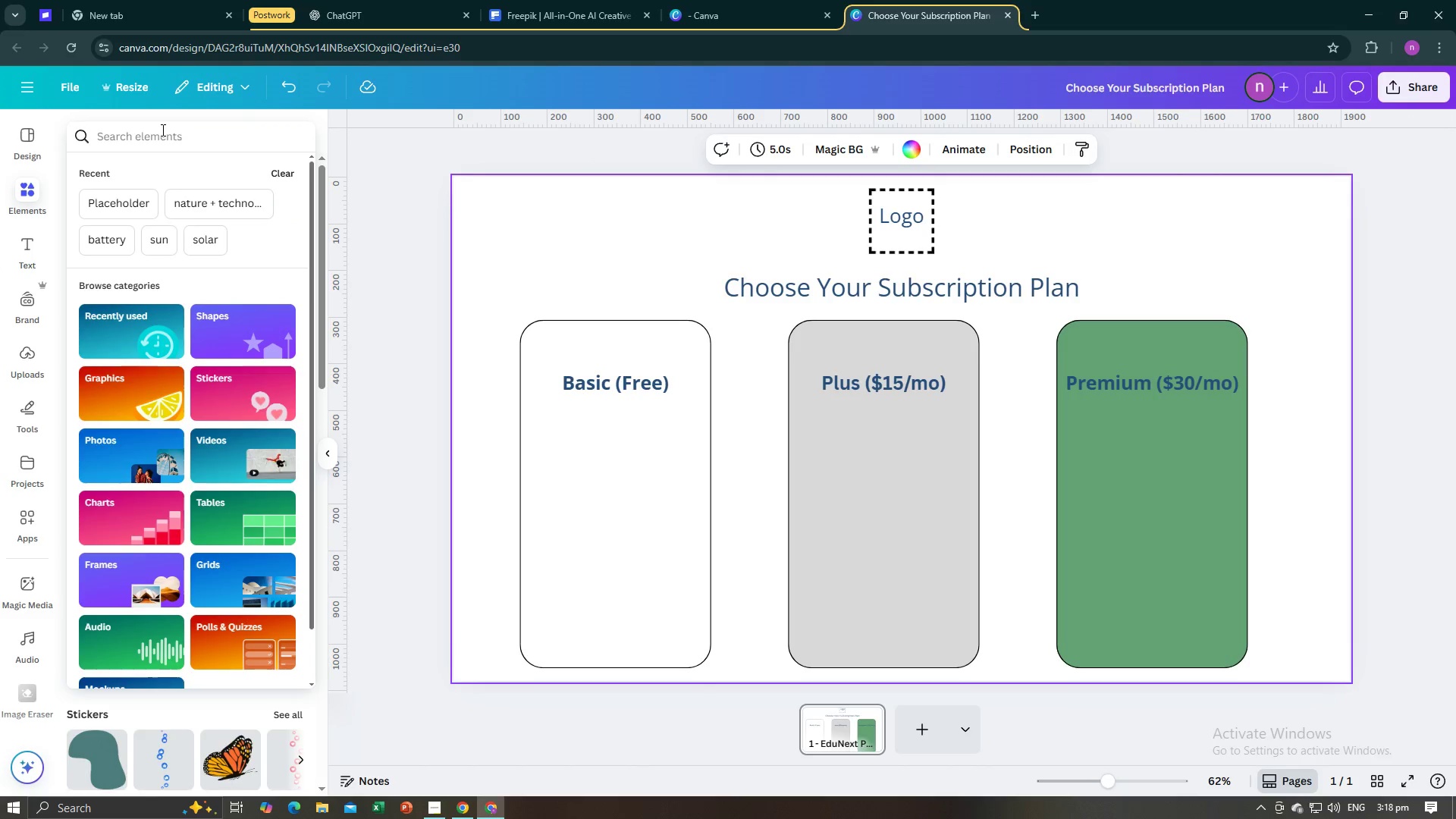 
type(shadow)
 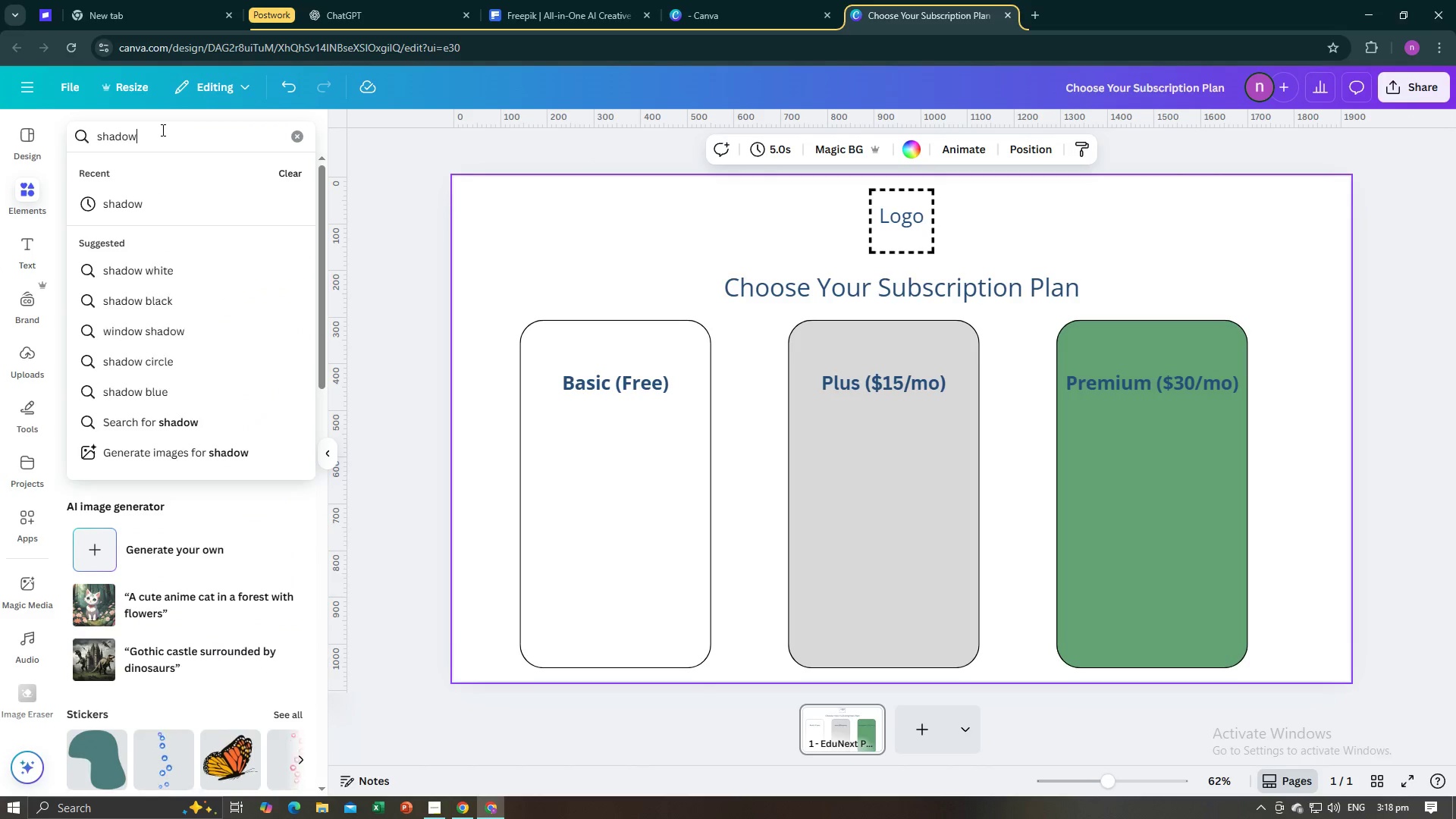 
key(Enter)
 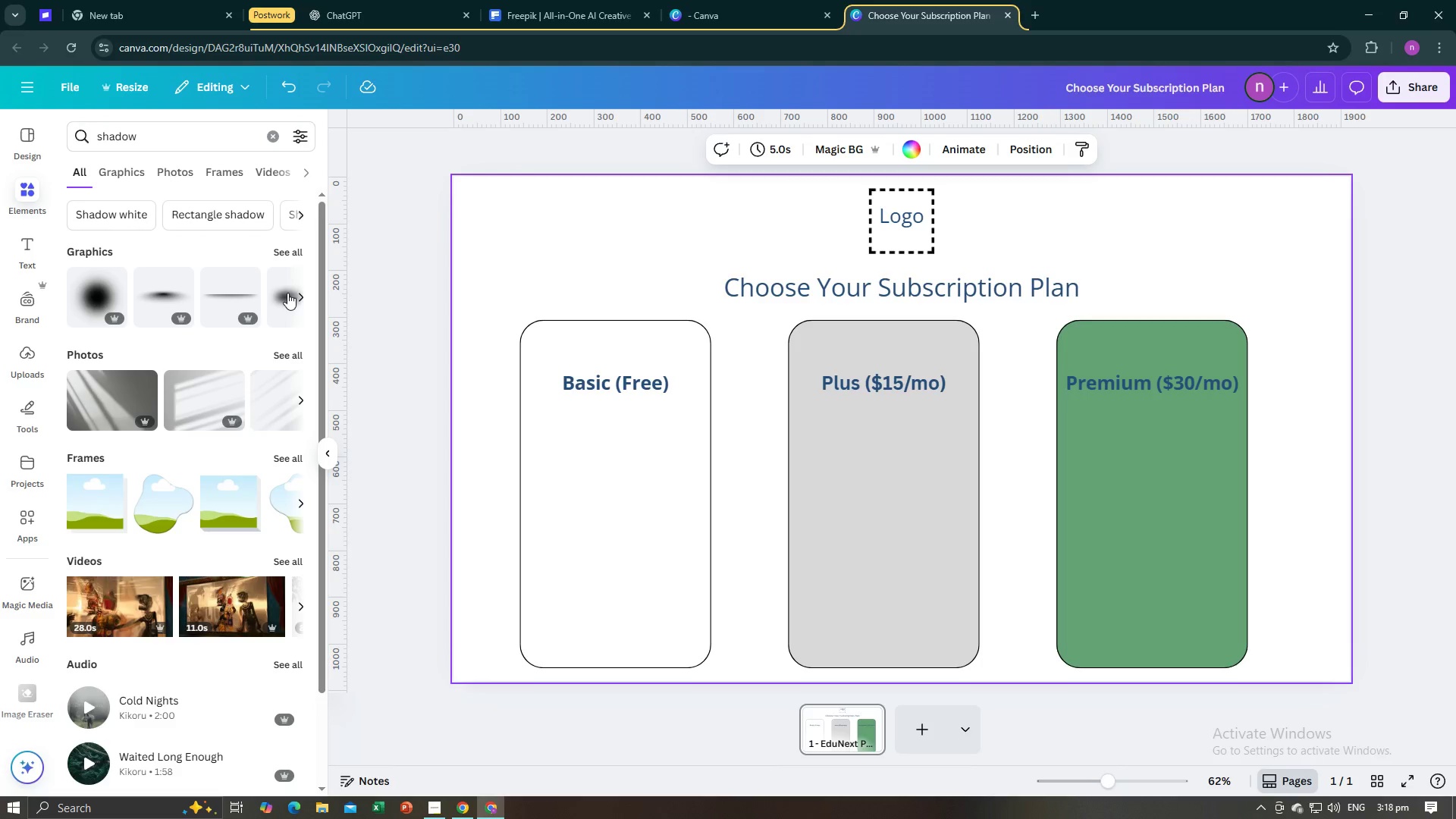 
left_click([300, 297])
 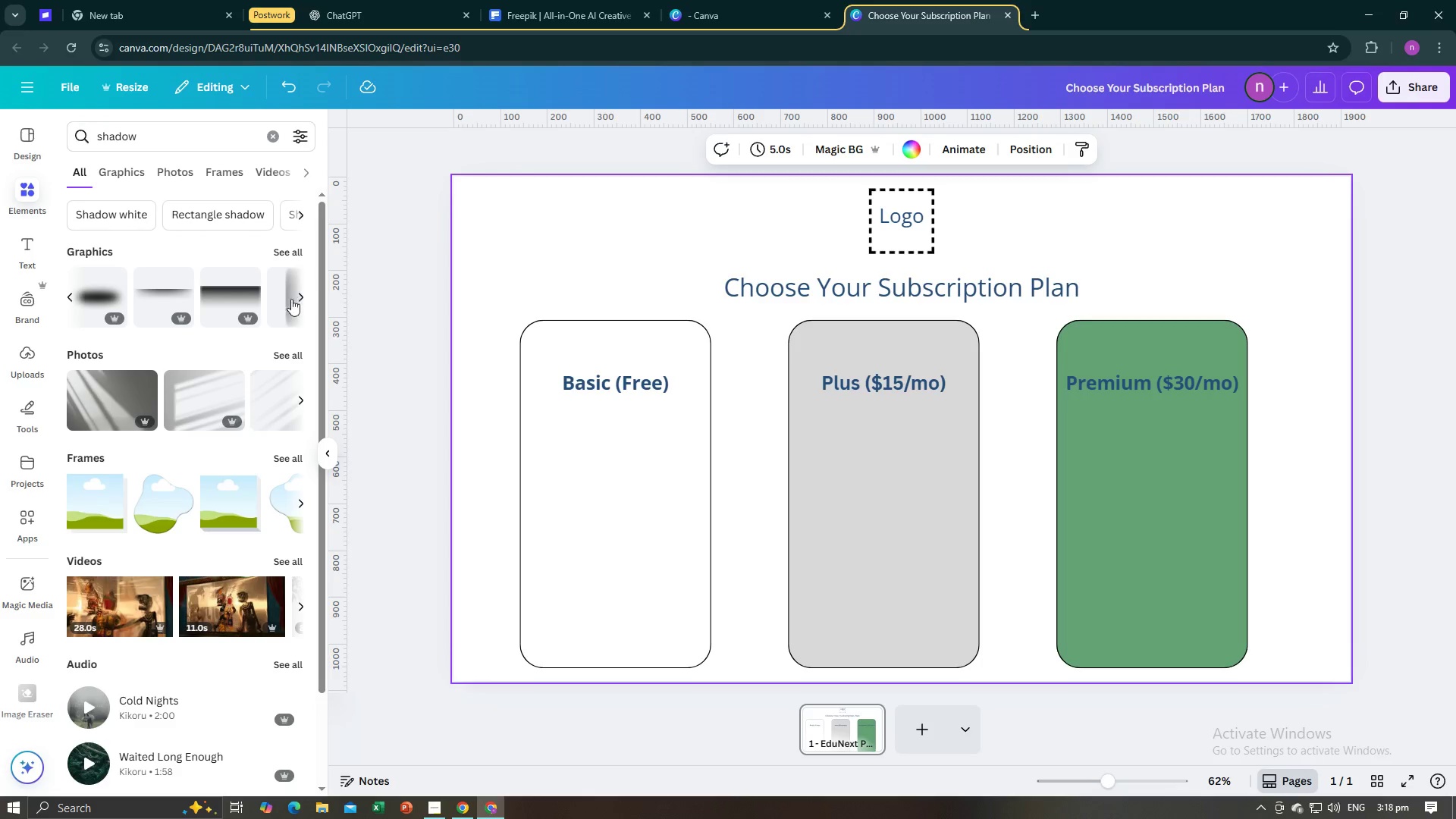 
mouse_move([239, 304])
 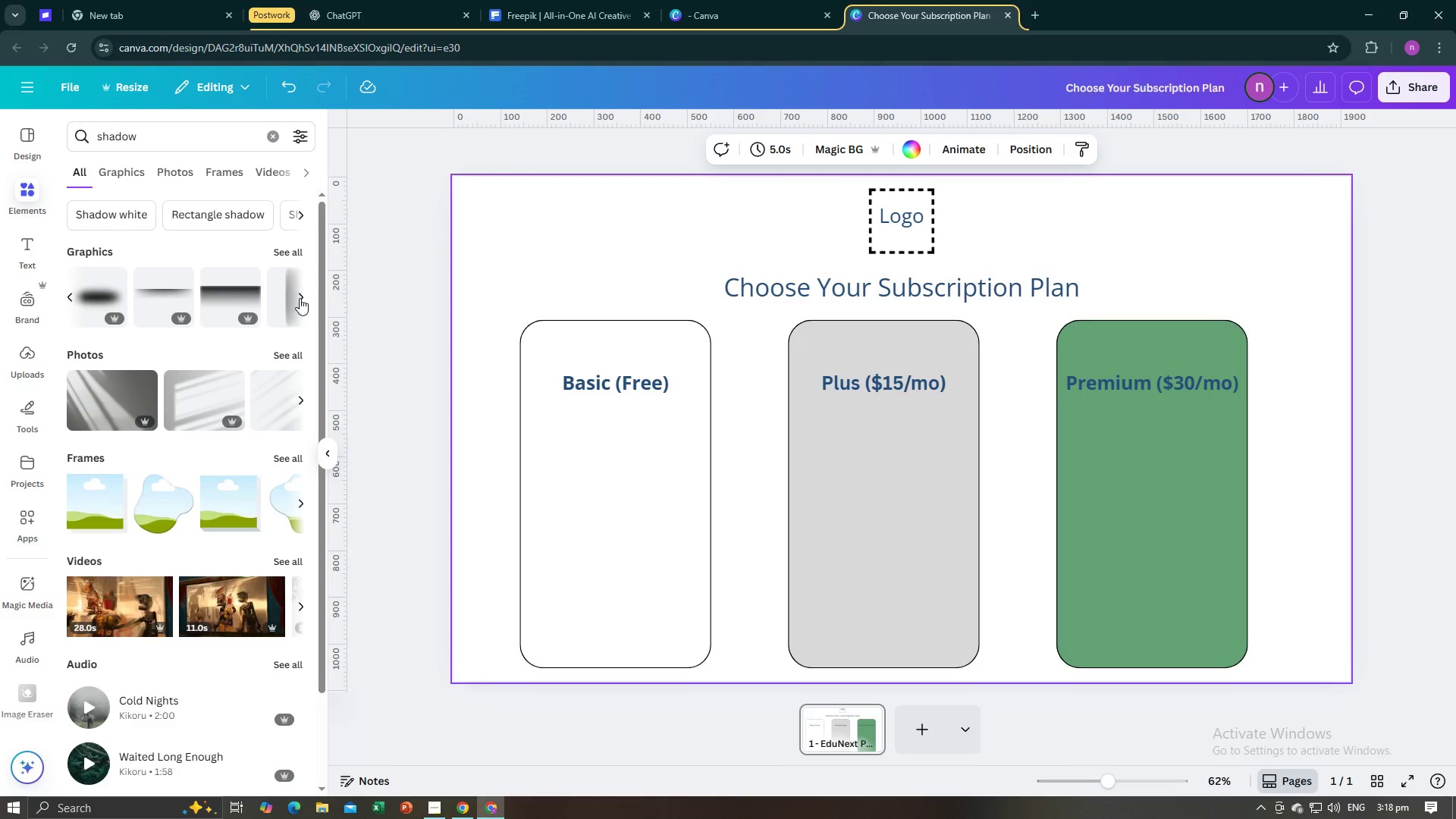 
left_click([300, 298])
 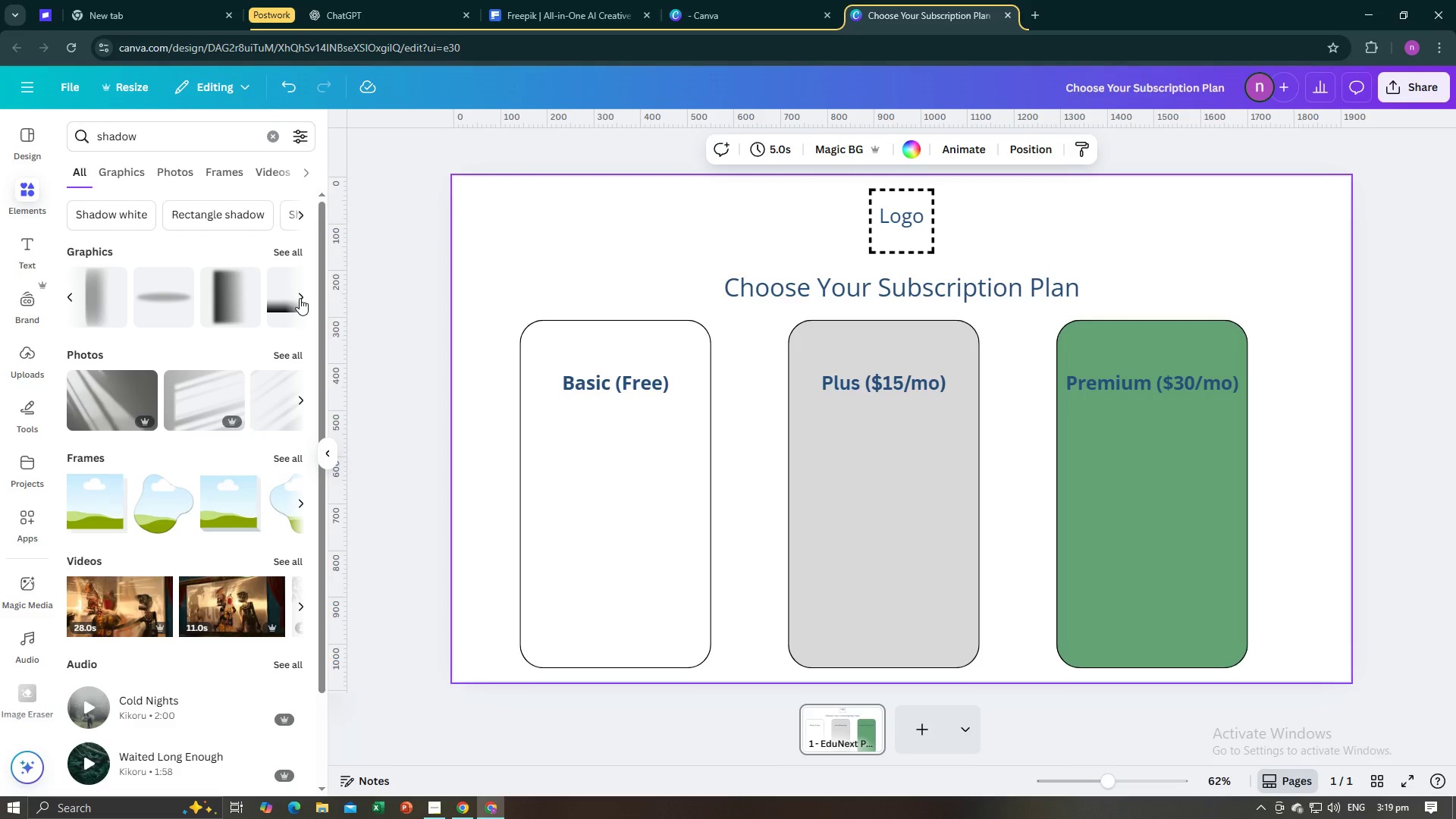 
left_click([300, 298])
 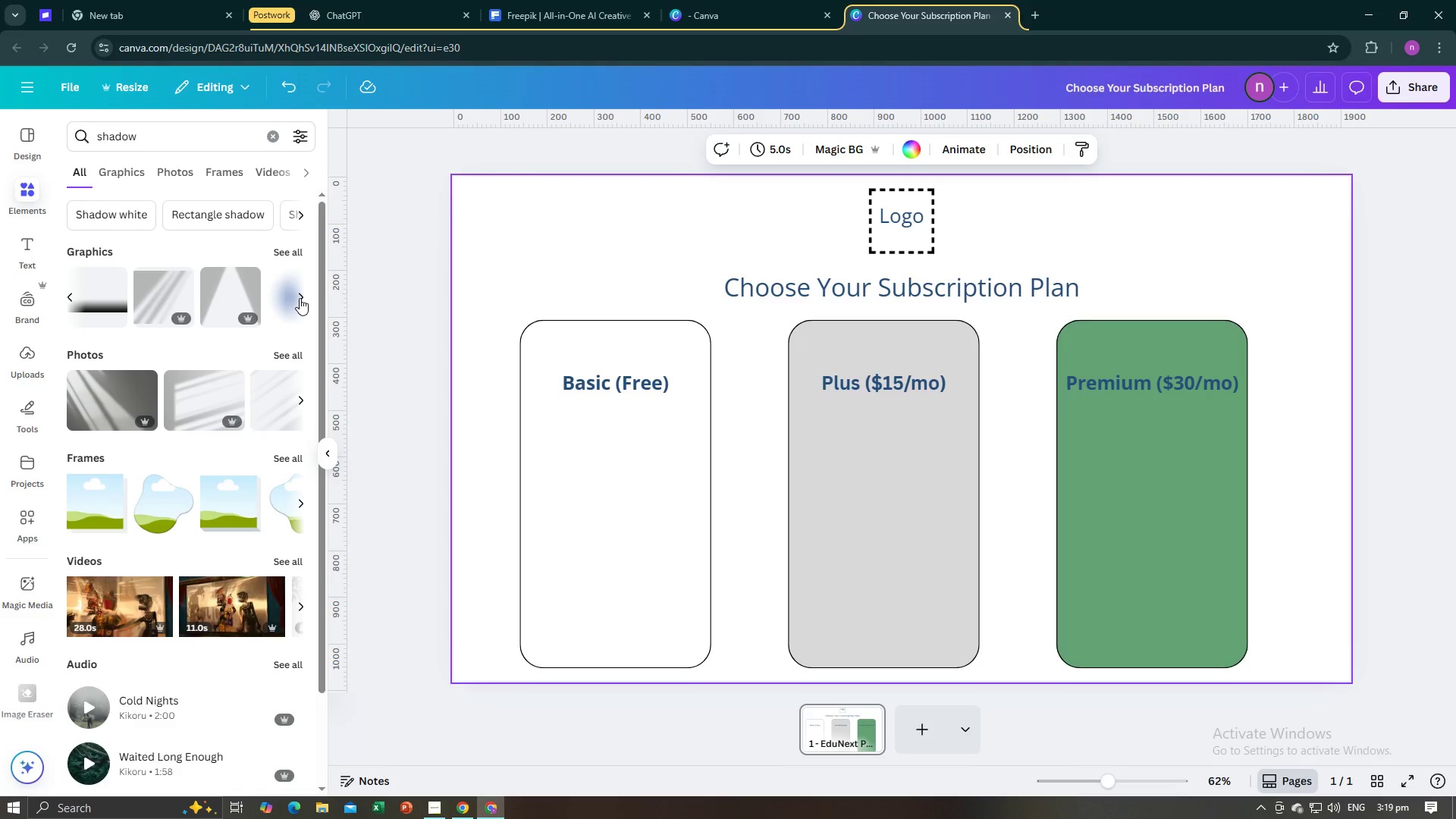 
left_click([300, 298])
 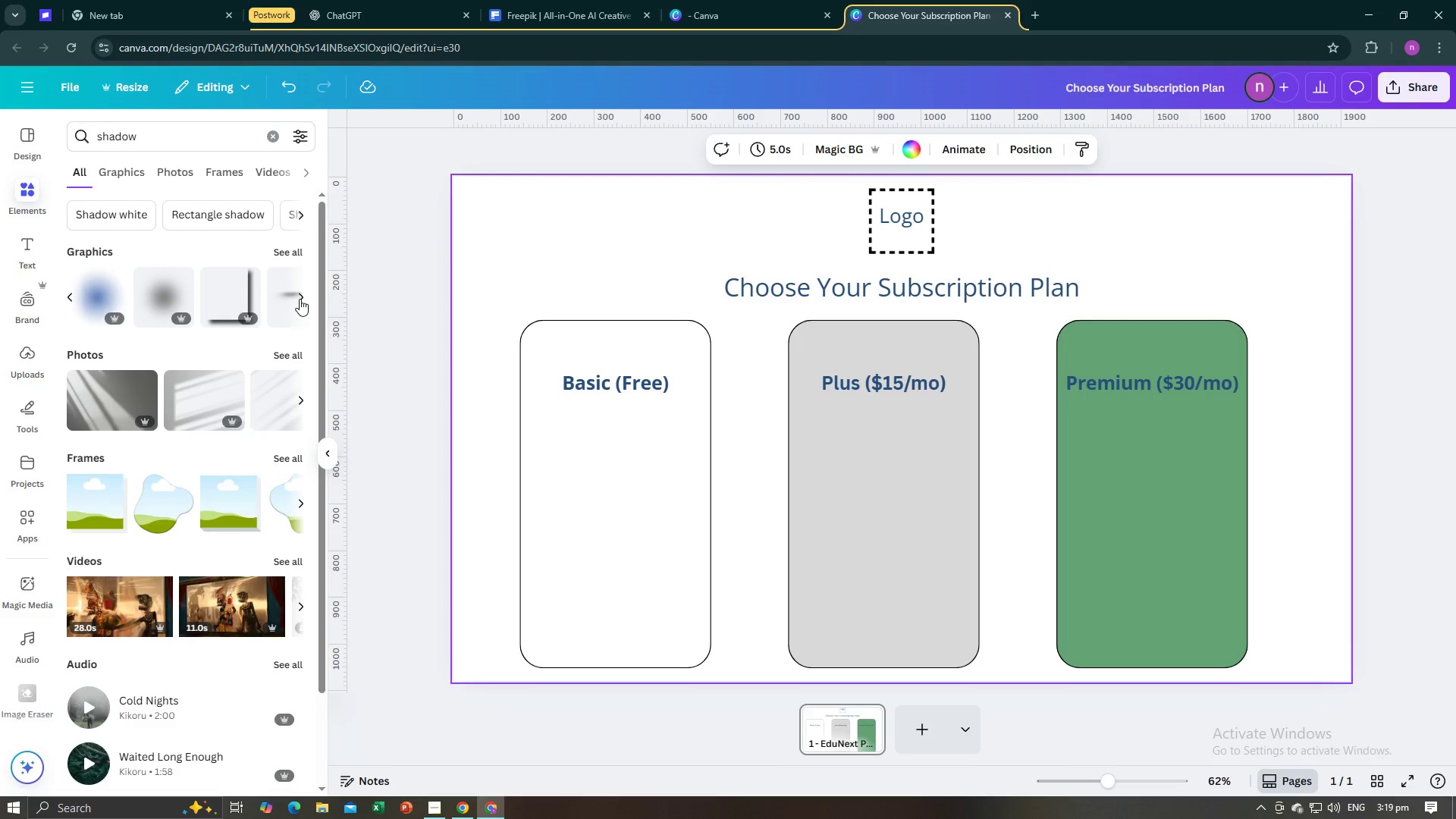 
mouse_move([260, 293])
 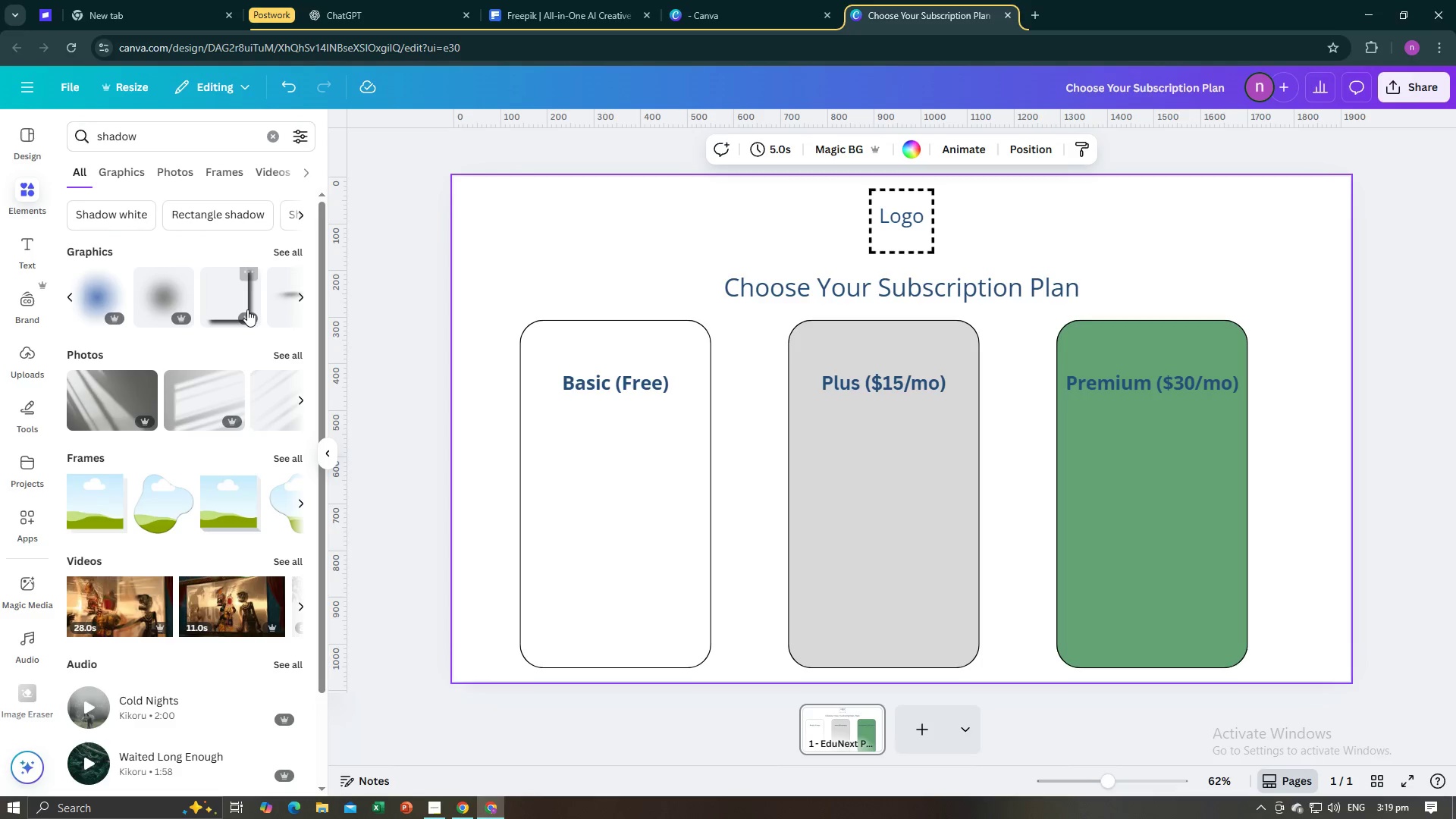 
left_click([247, 309])
 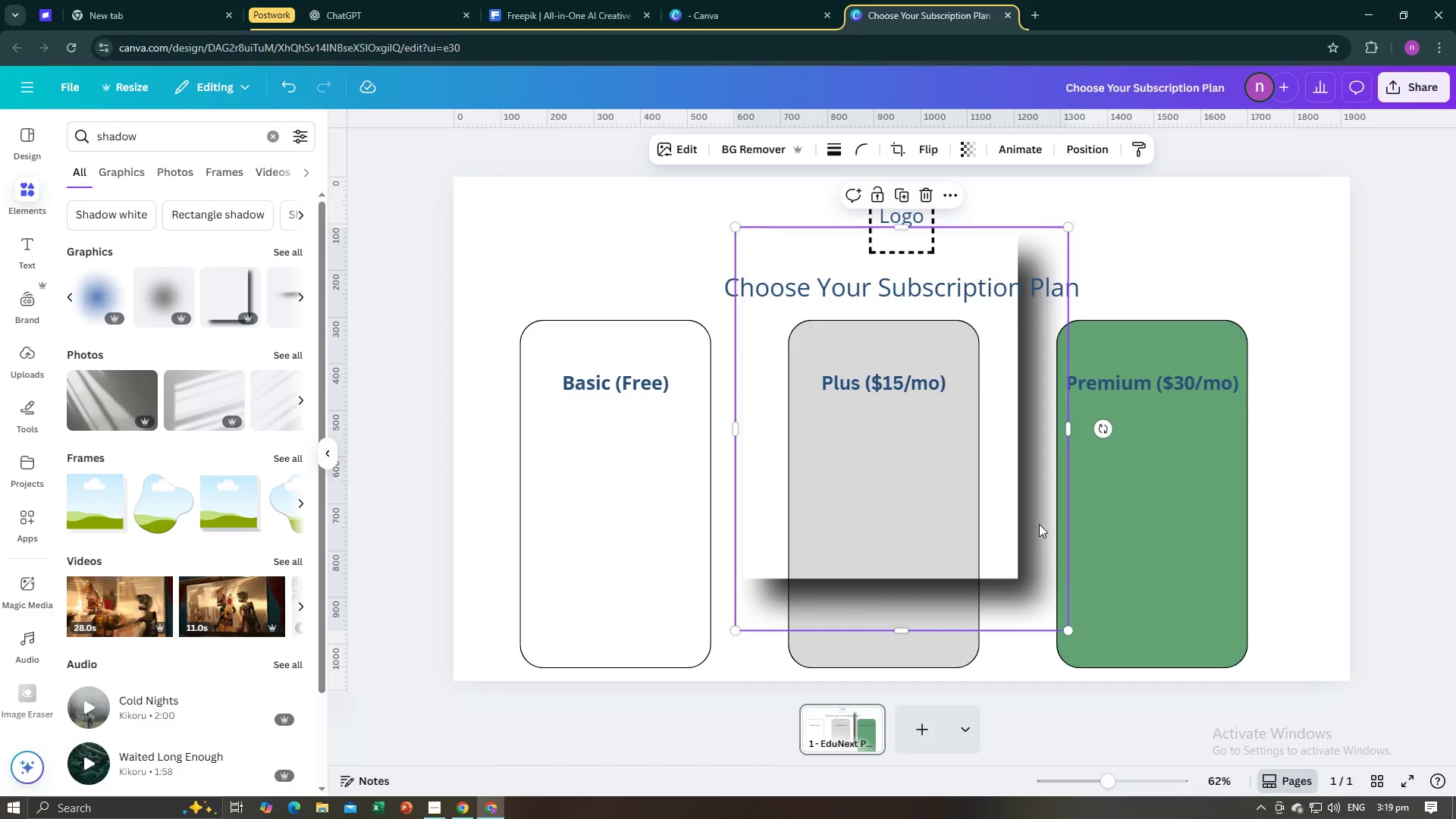 
left_click_drag(start_coordinate=[1012, 543], to_coordinate=[729, 626])
 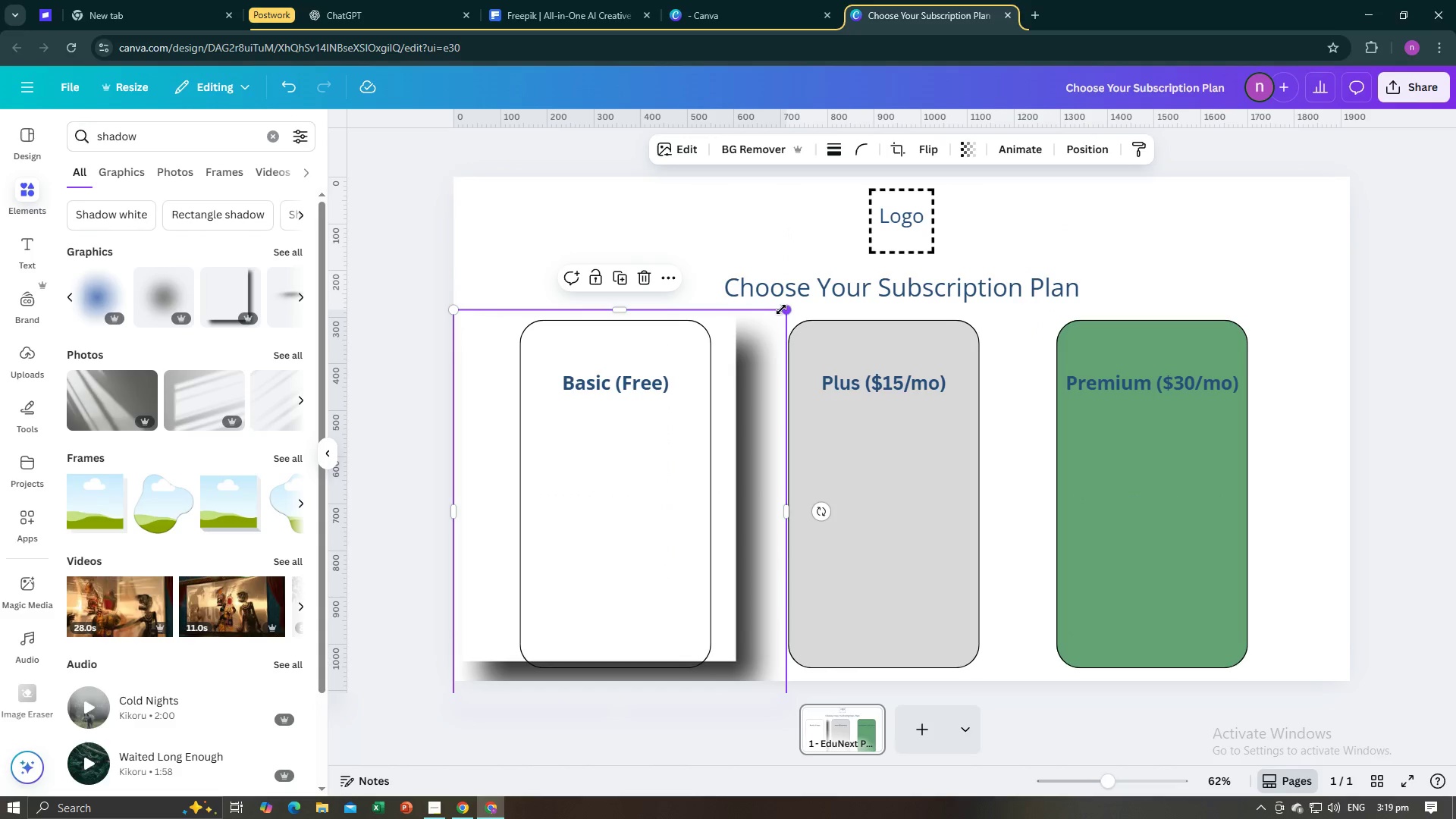 
left_click_drag(start_coordinate=[783, 306], to_coordinate=[753, 381])
 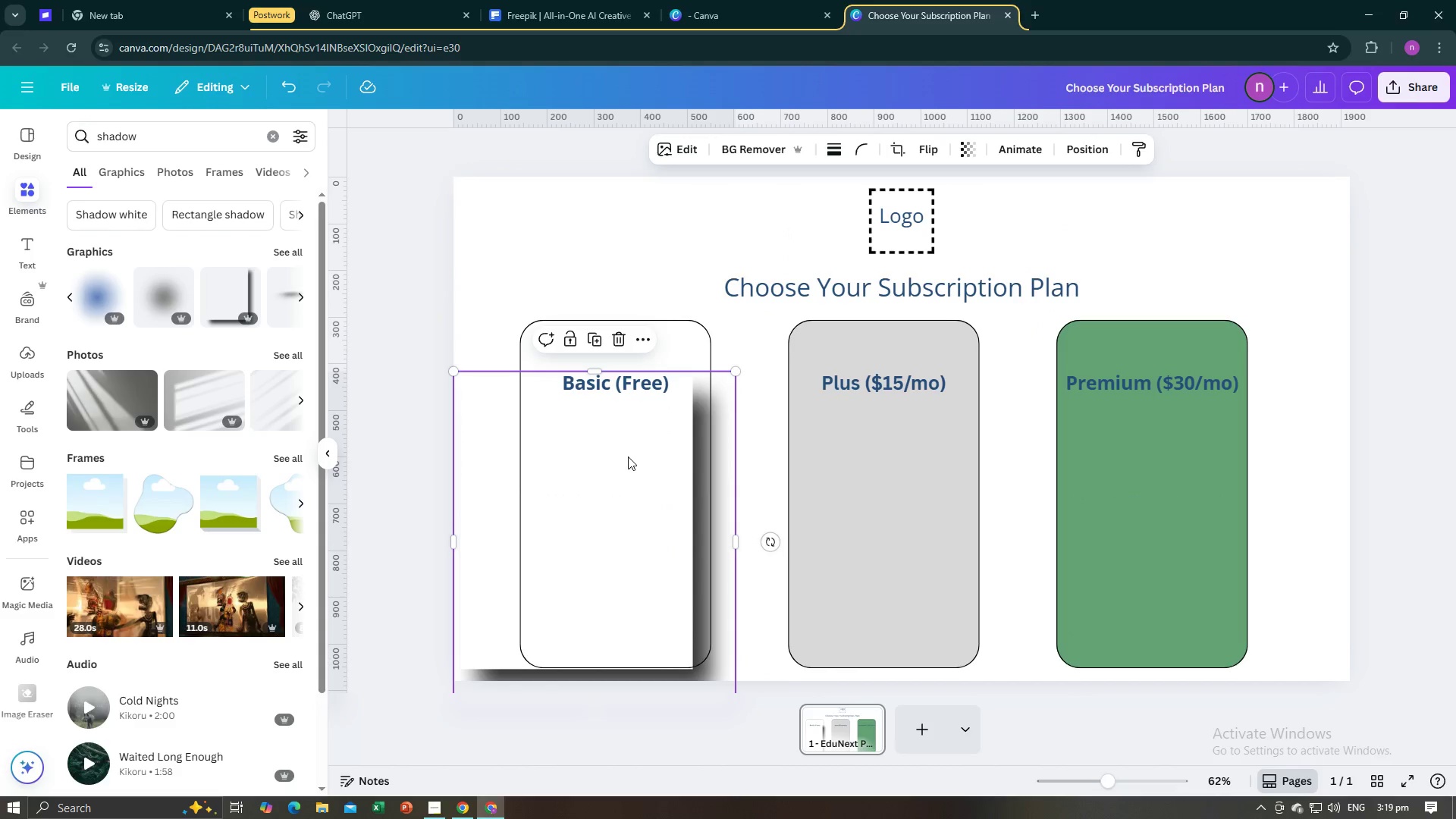 
left_click_drag(start_coordinate=[628, 457], to_coordinate=[647, 453])
 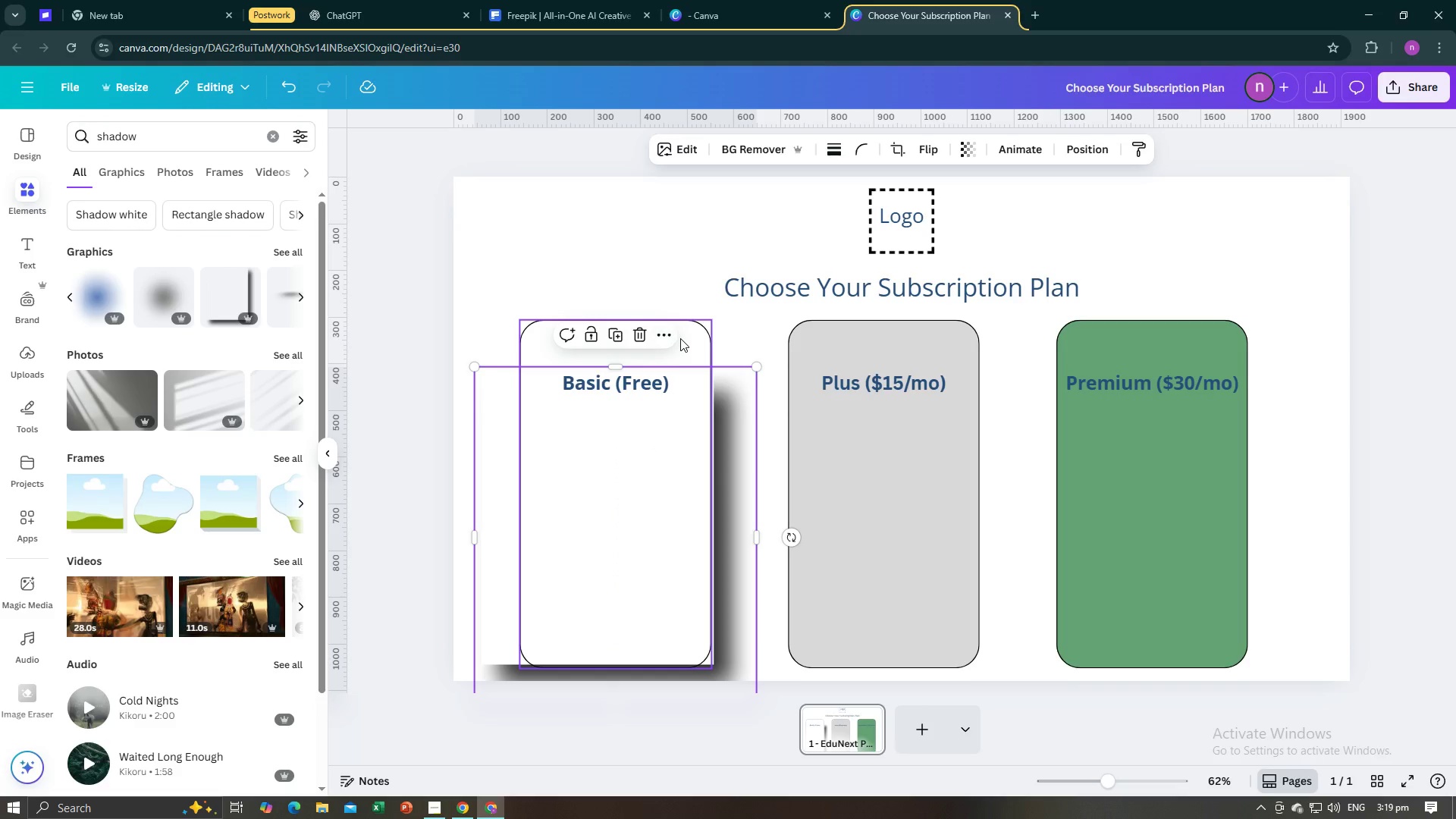 
left_click([680, 338])
 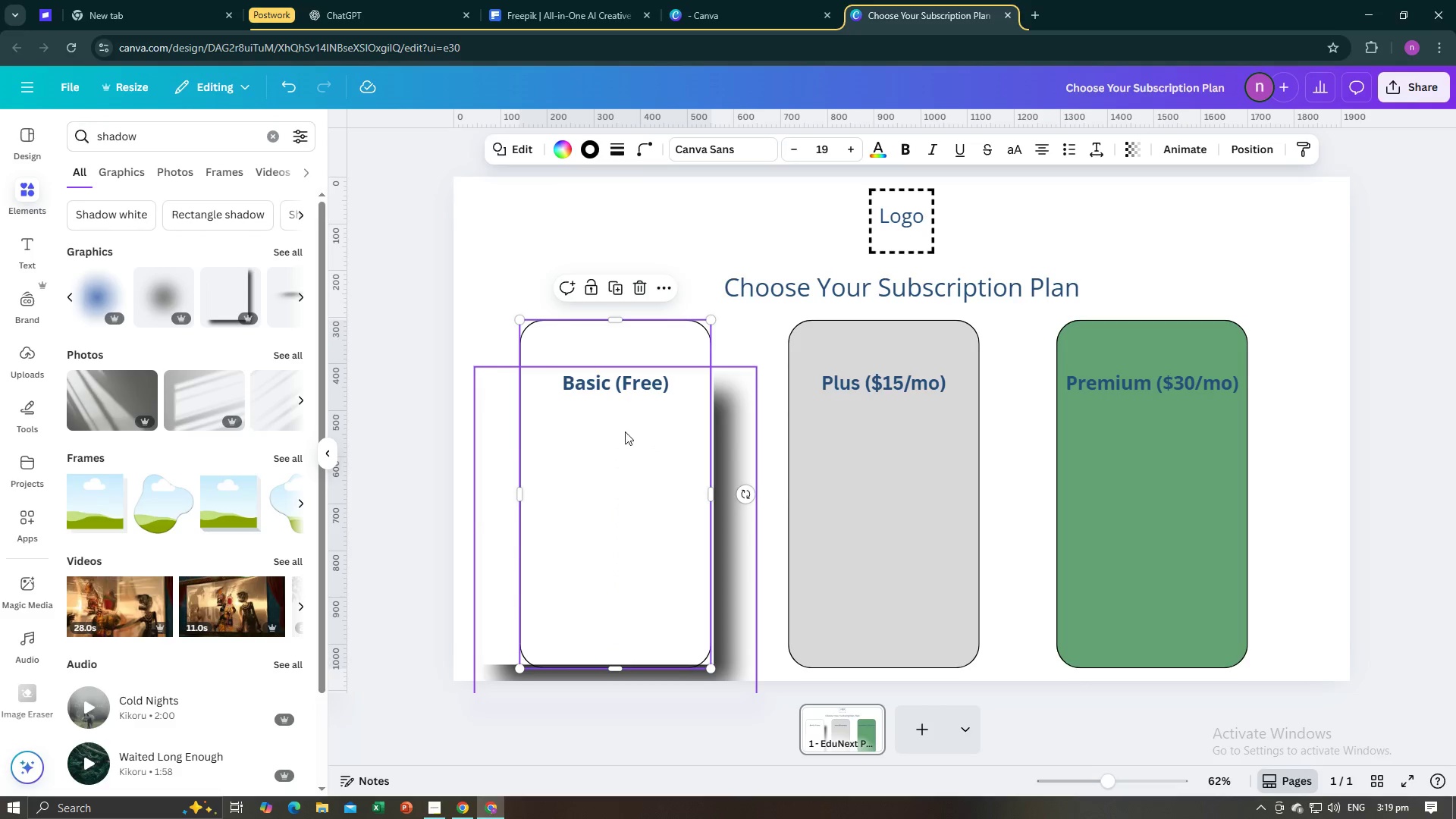 
wait(5.85)
 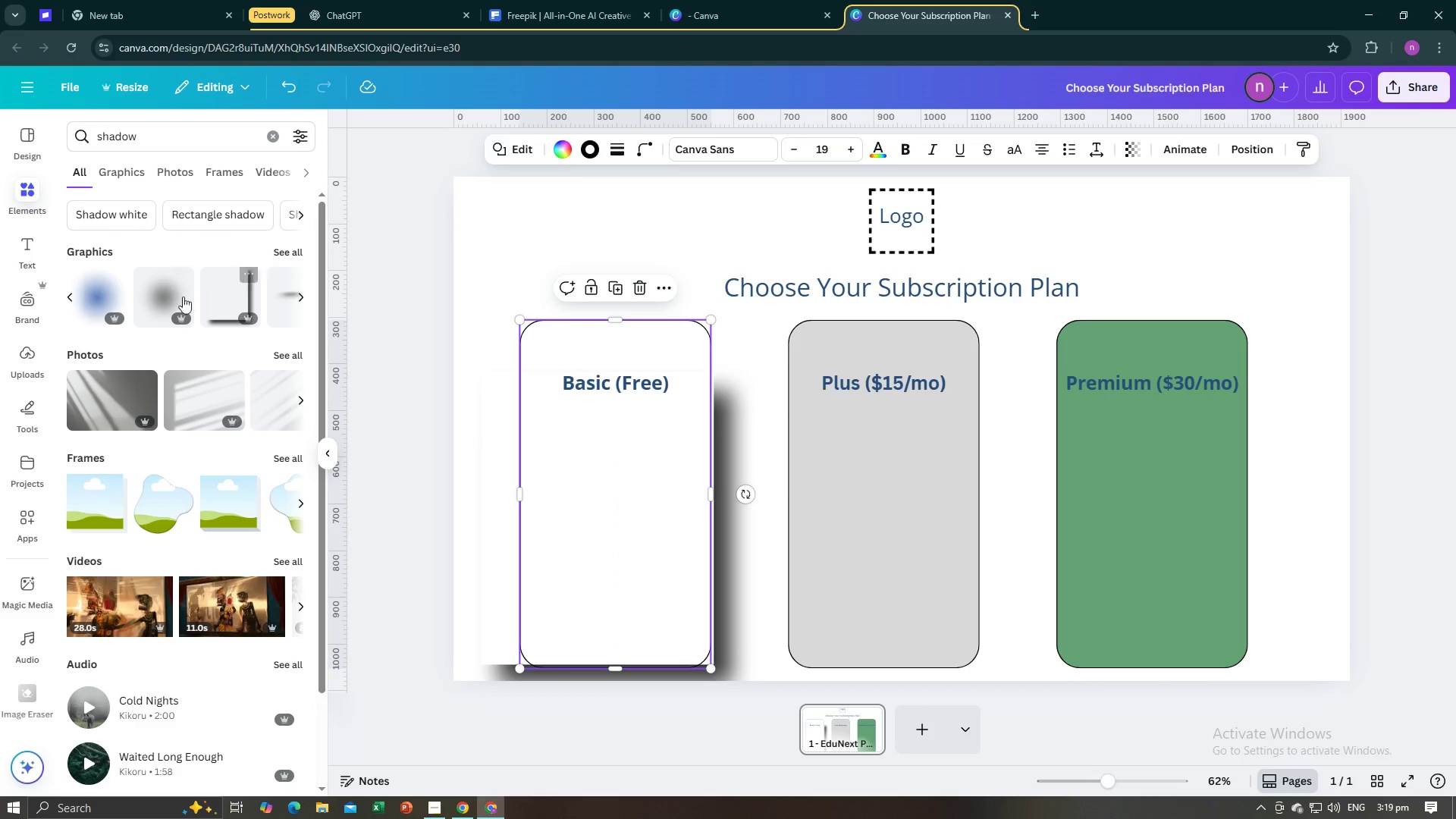 
double_click([578, 455])
 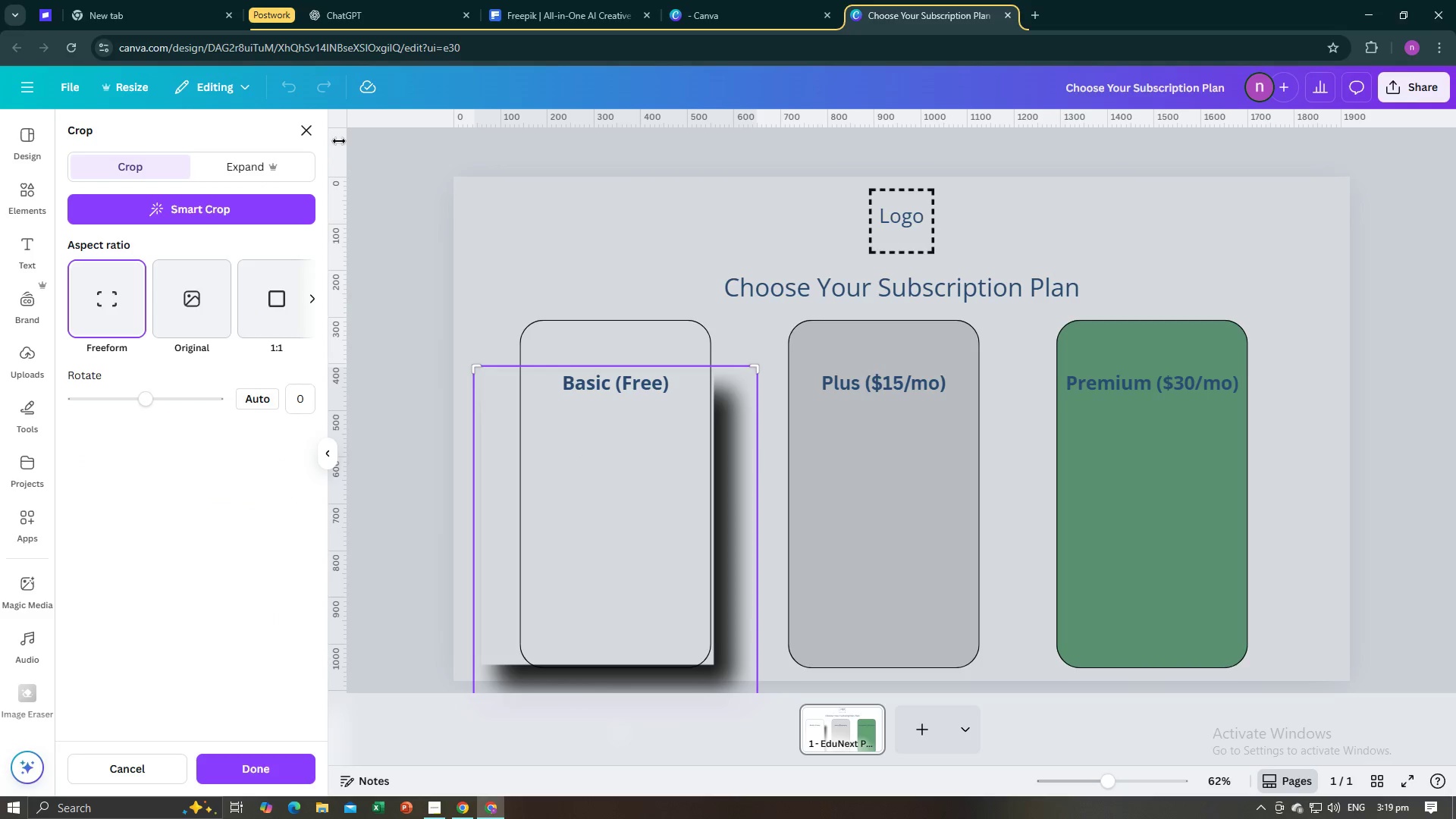 
left_click([314, 135])
 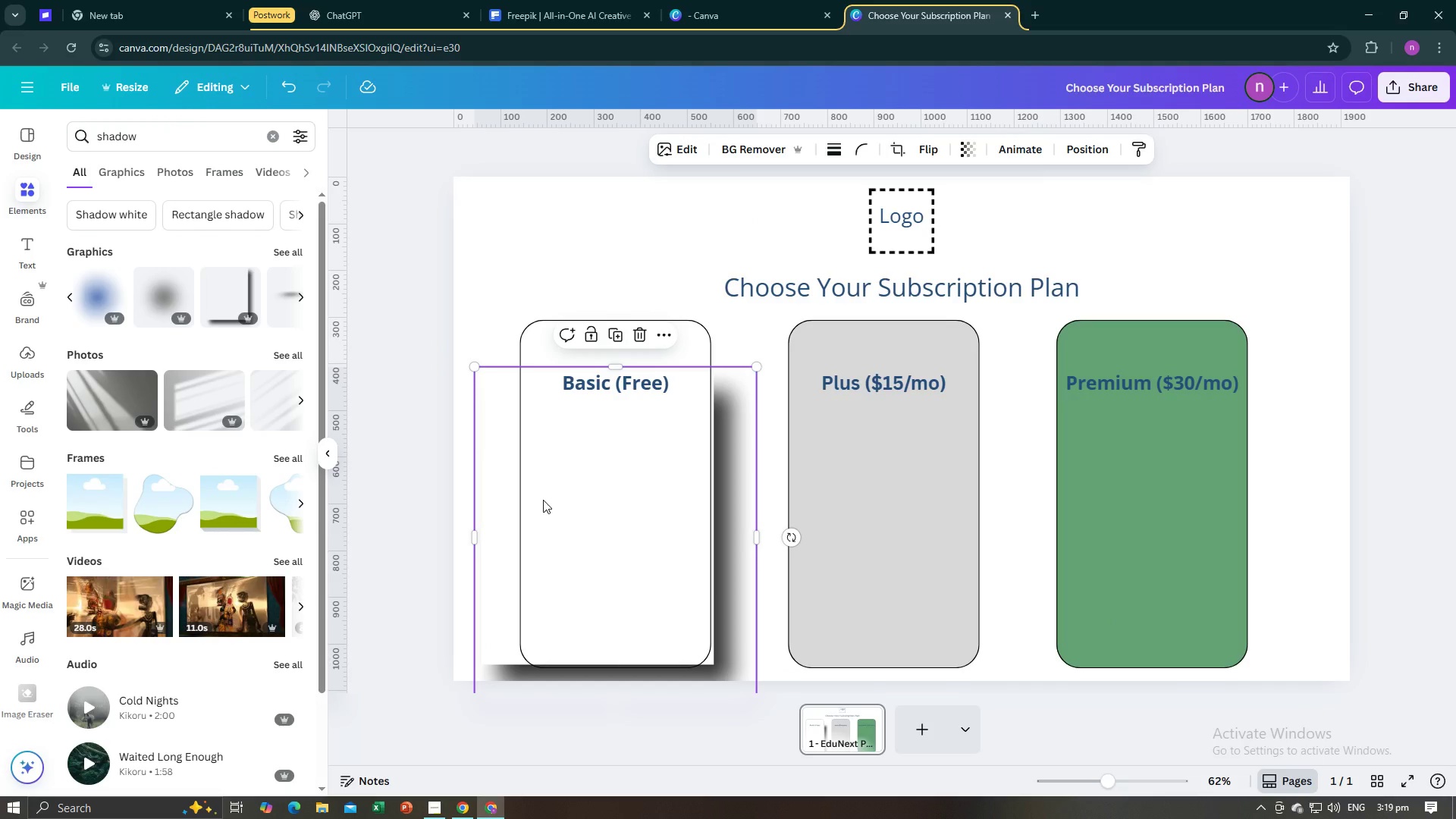 
left_click([543, 500])
 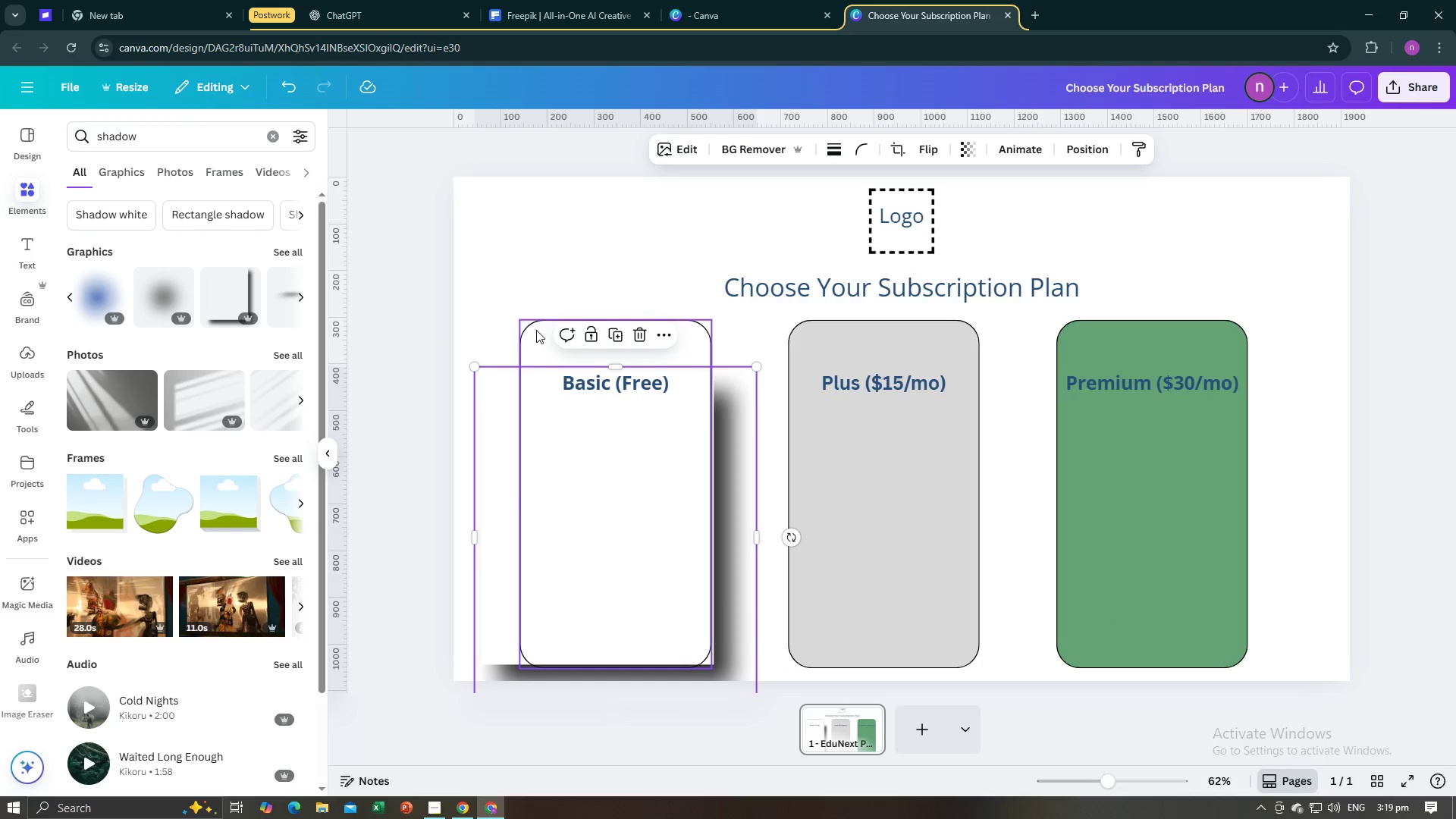 
left_click([536, 331])
 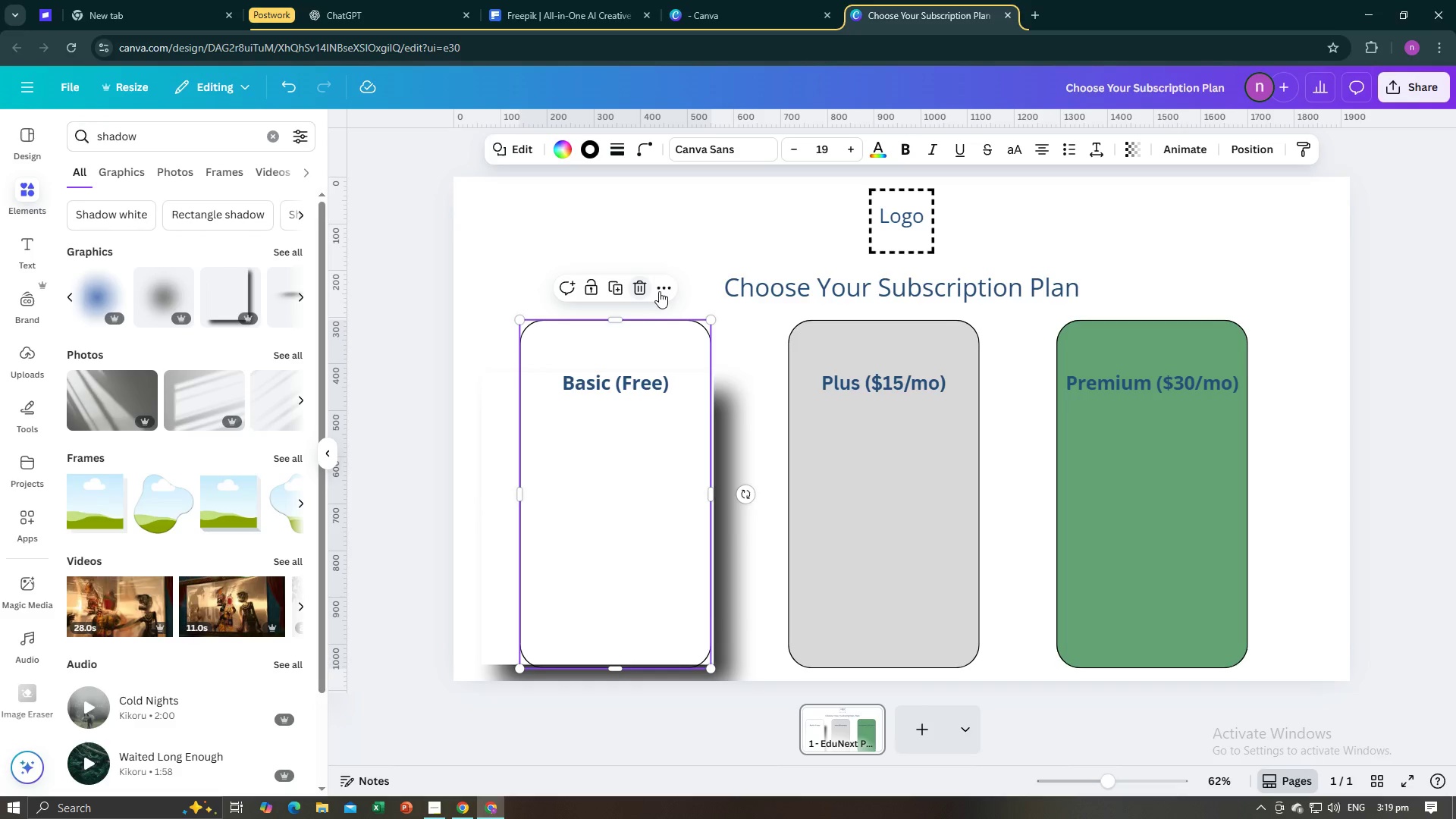 
left_click([665, 287])
 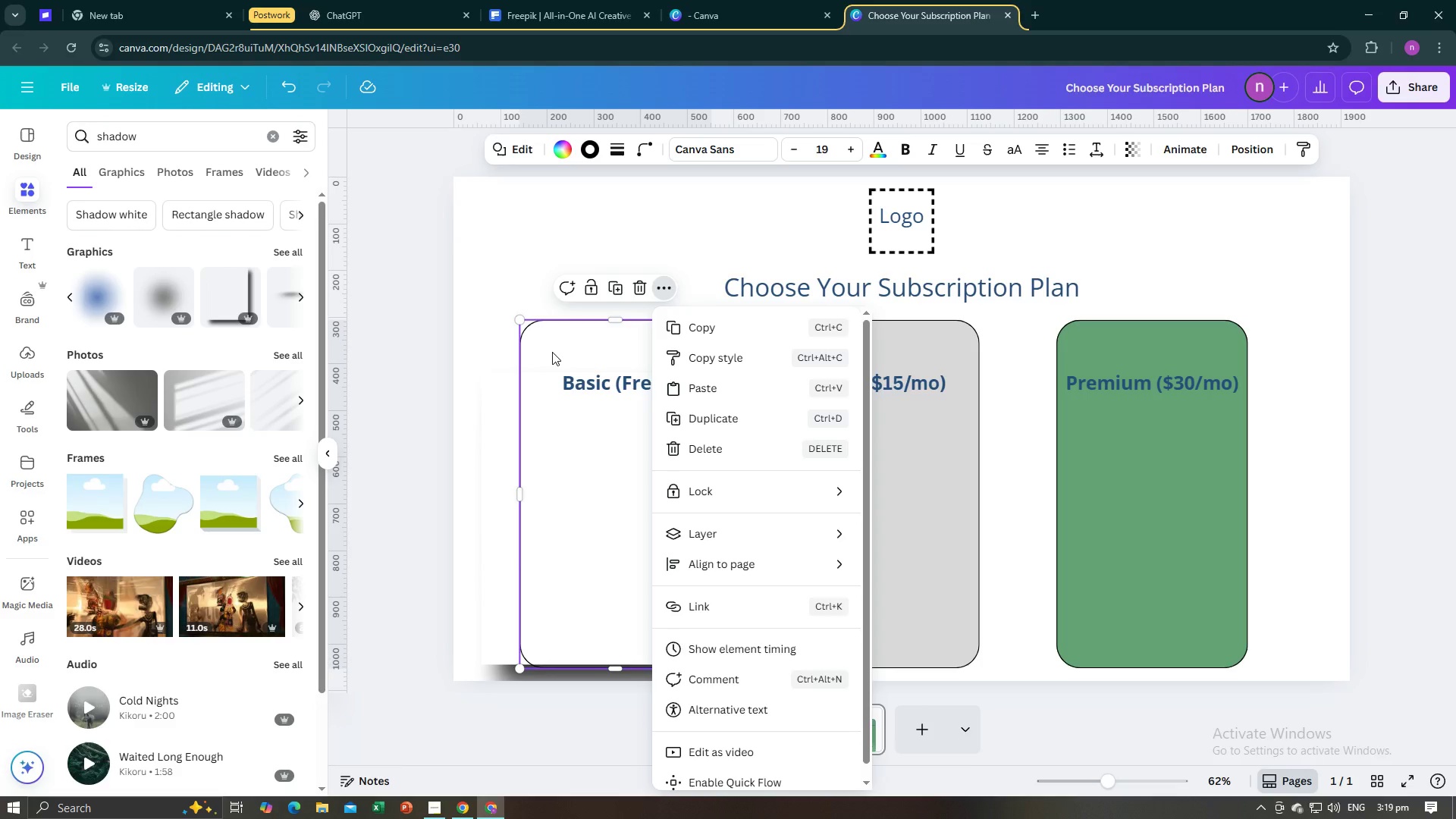 
wait(5.31)
 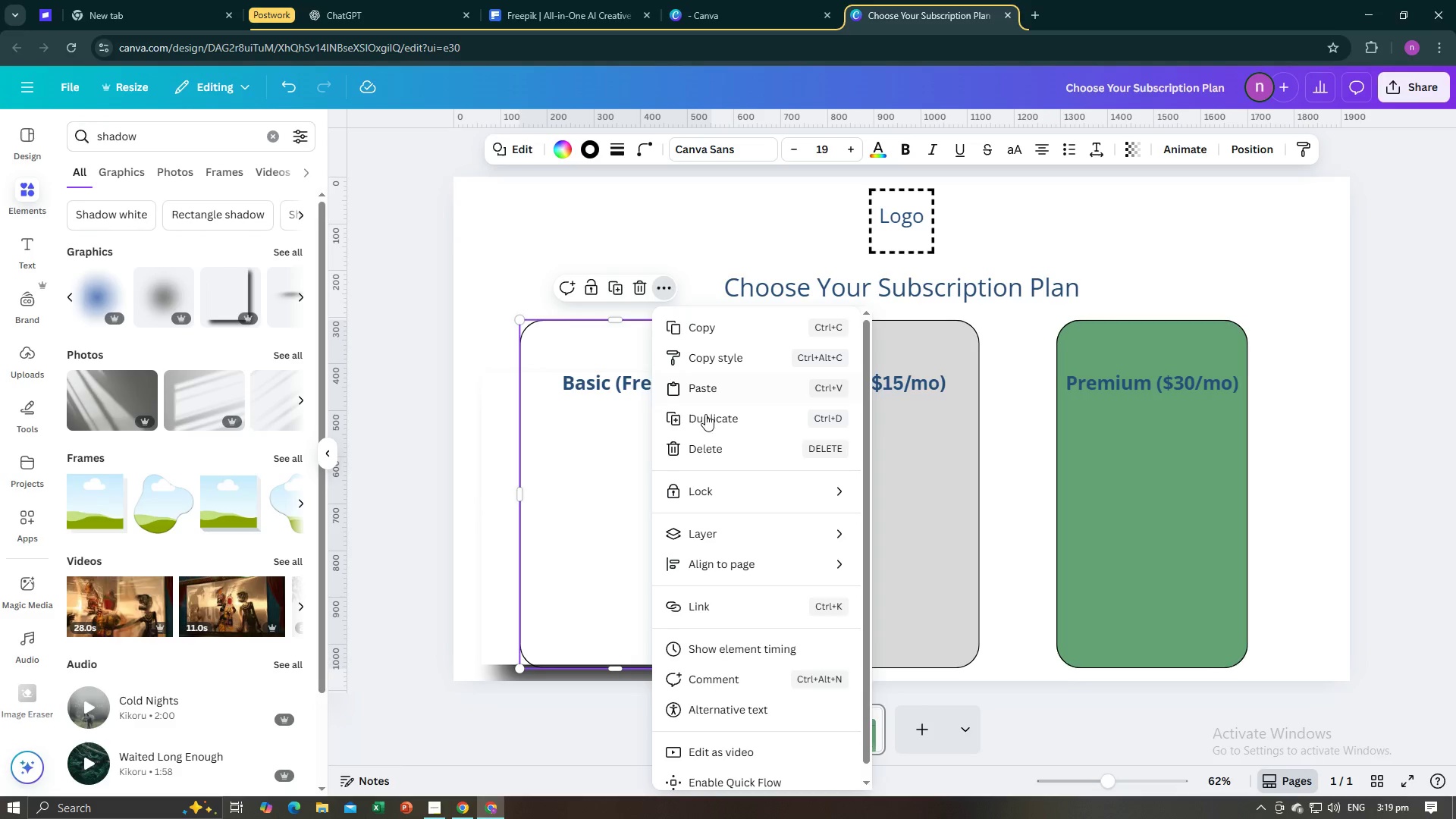 
left_click([432, 517])
 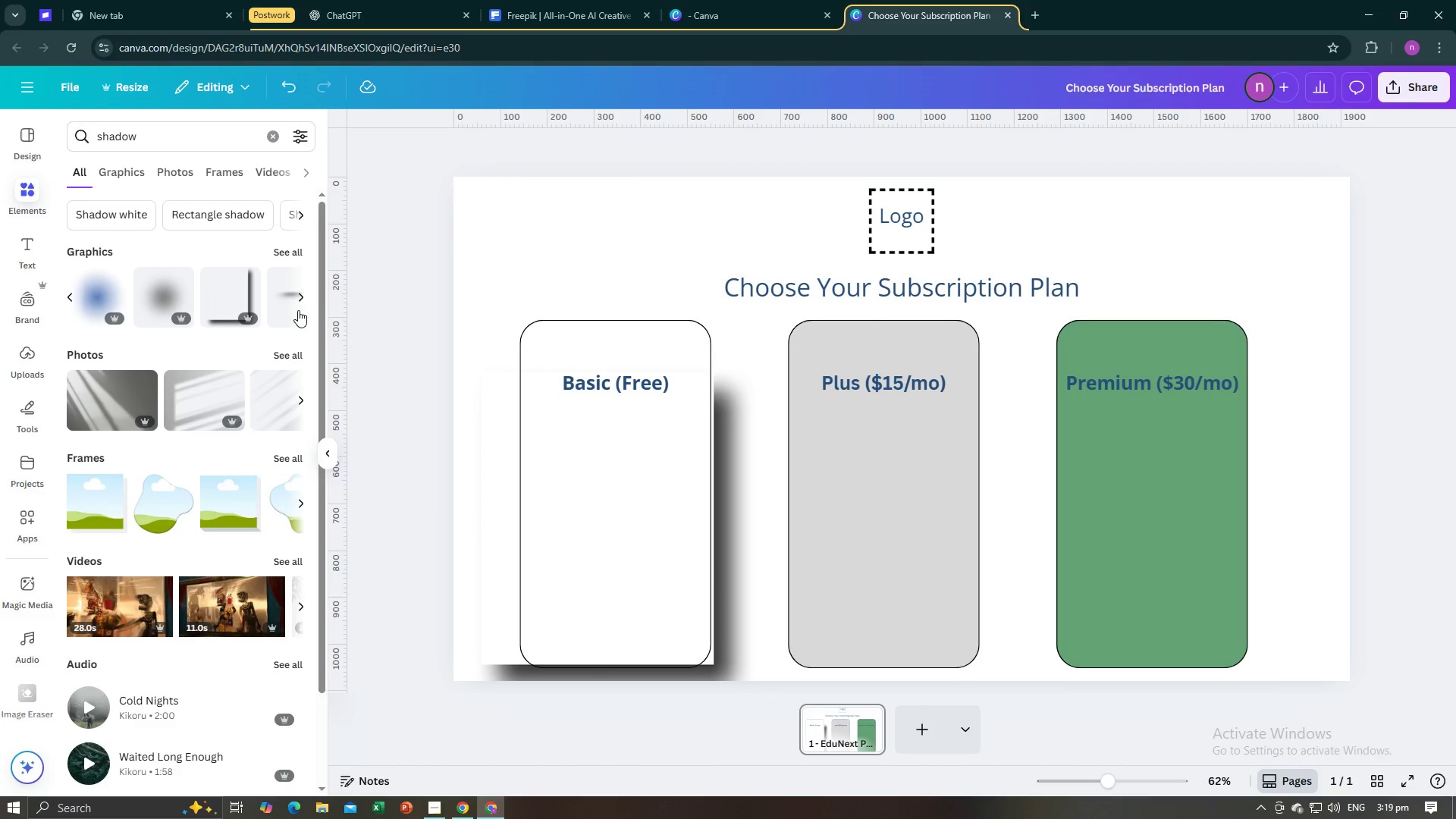 
left_click([295, 305])
 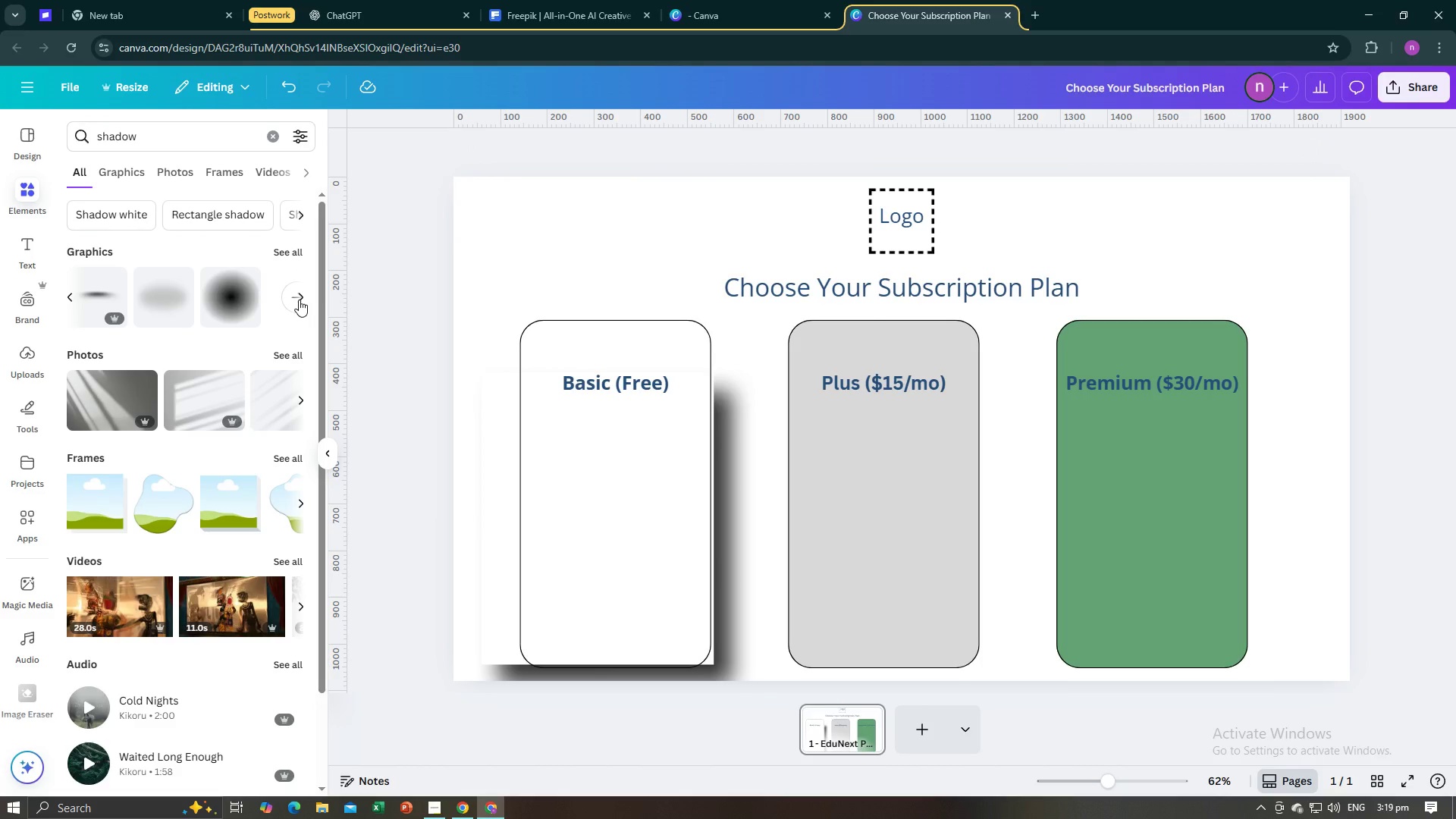 
left_click([299, 300])
 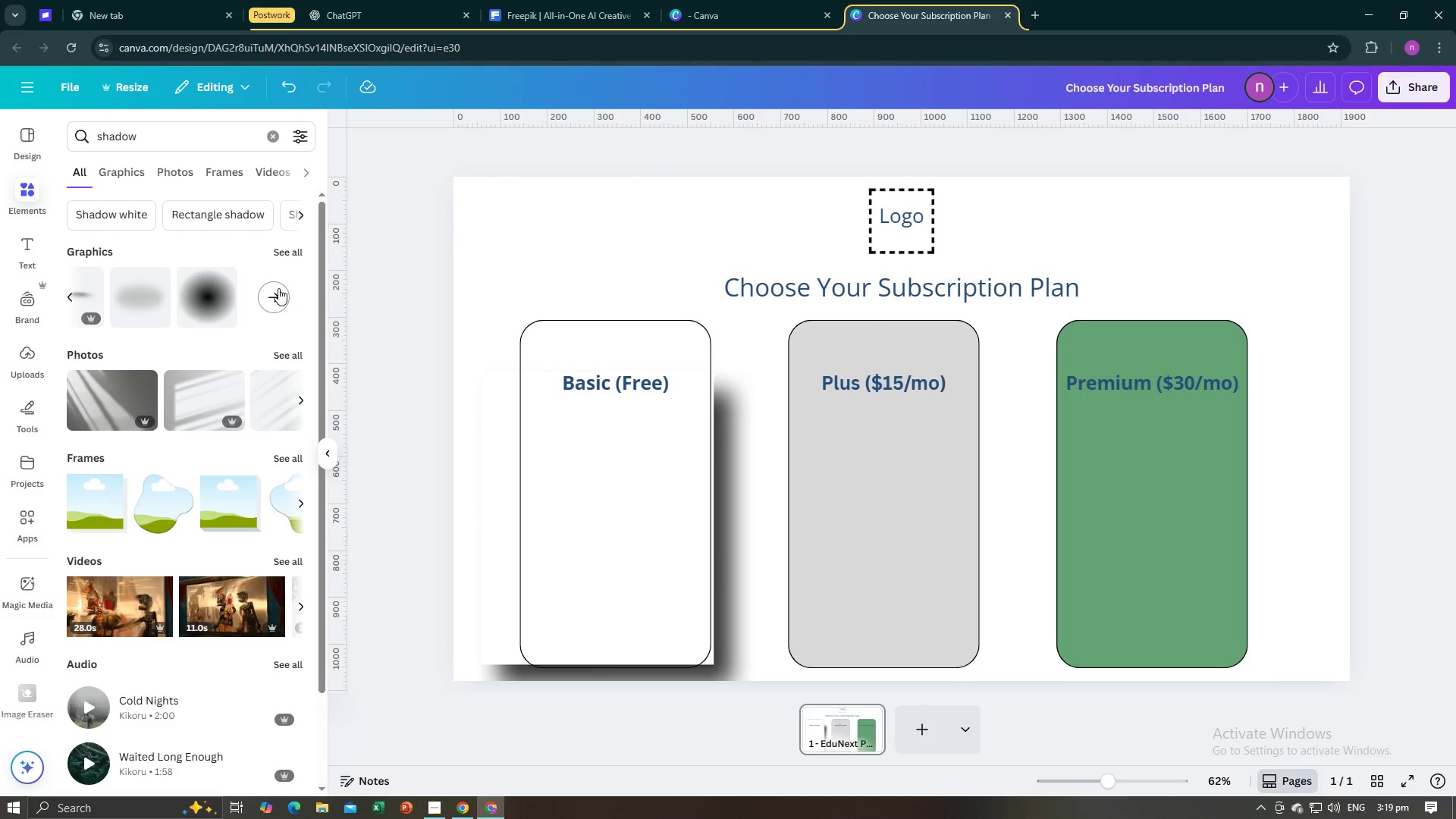 
left_click([278, 288])
 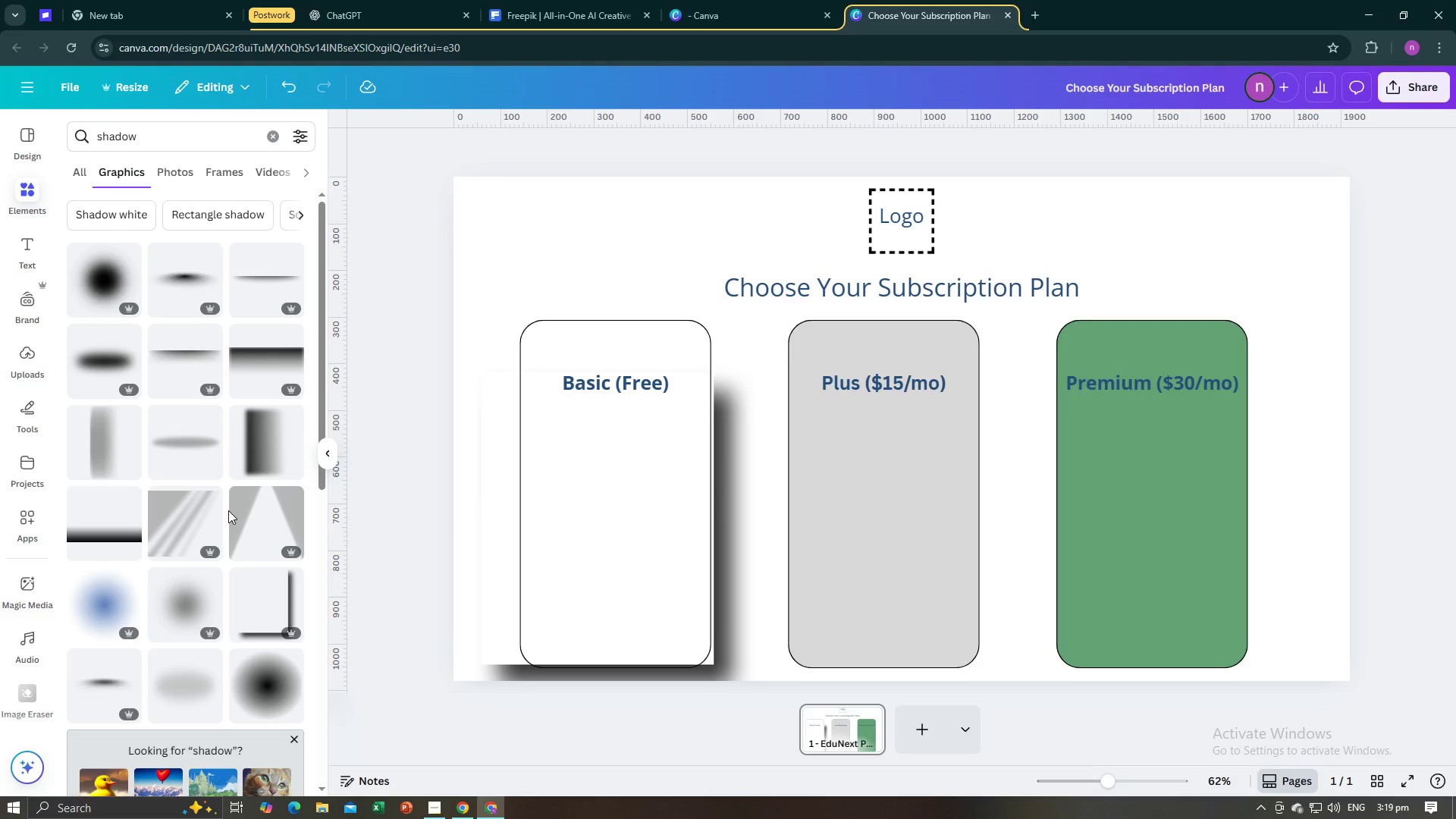 
wait(5.94)
 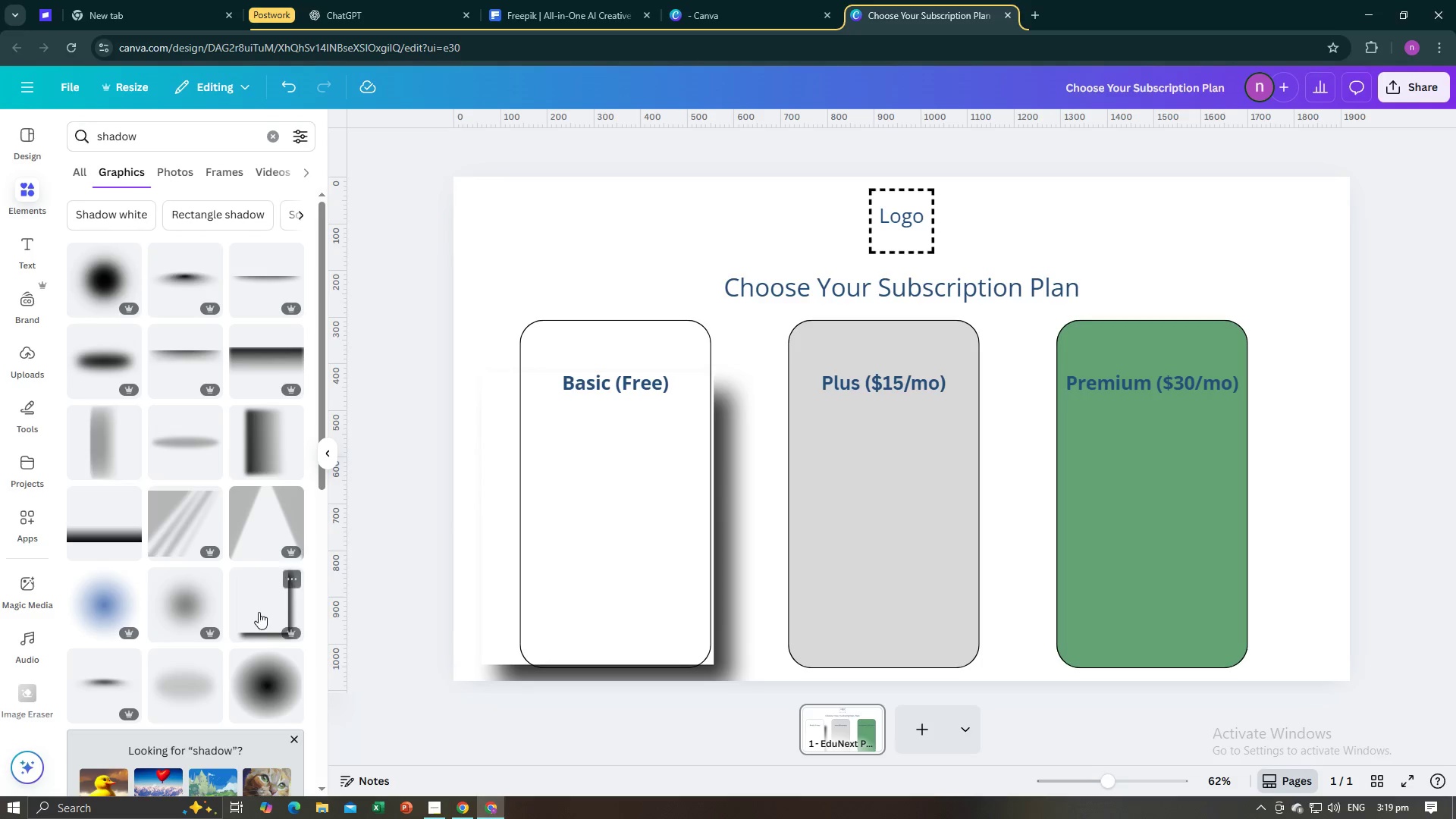 
left_click_drag(start_coordinate=[719, 654], to_coordinate=[717, 657])
 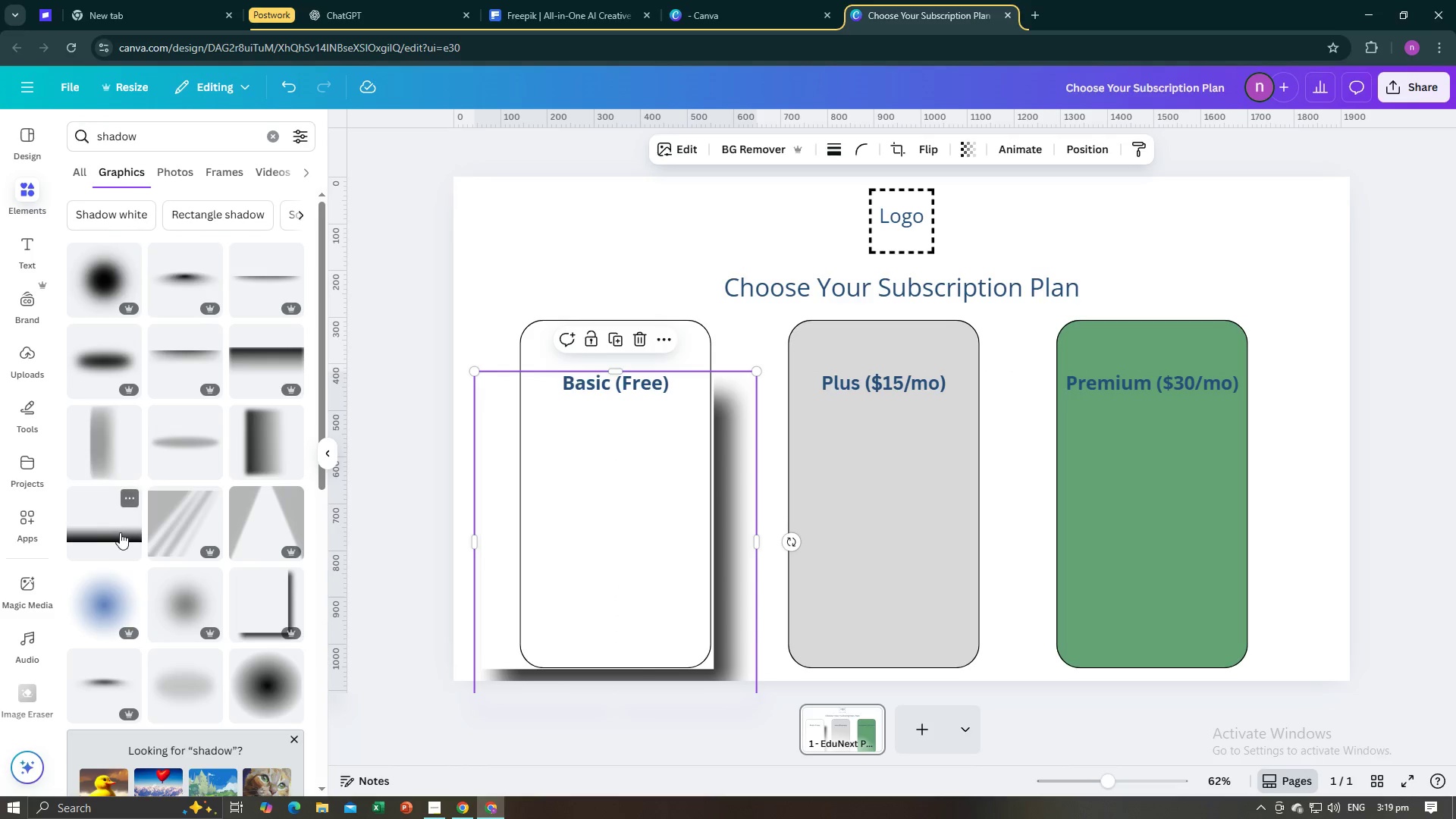 
mouse_move([317, 545])
 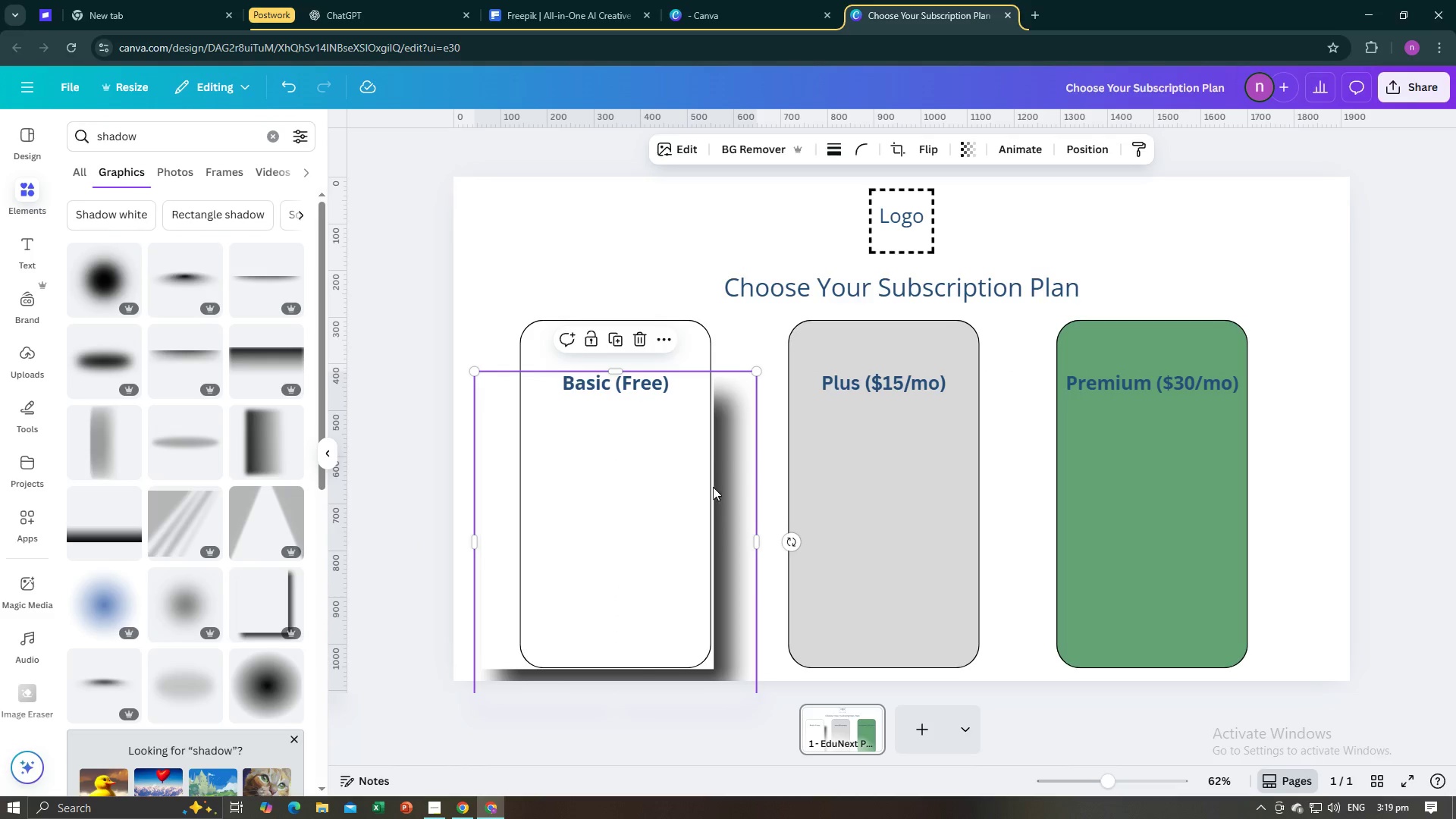 
left_click_drag(start_coordinate=[720, 487], to_coordinate=[715, 485])
 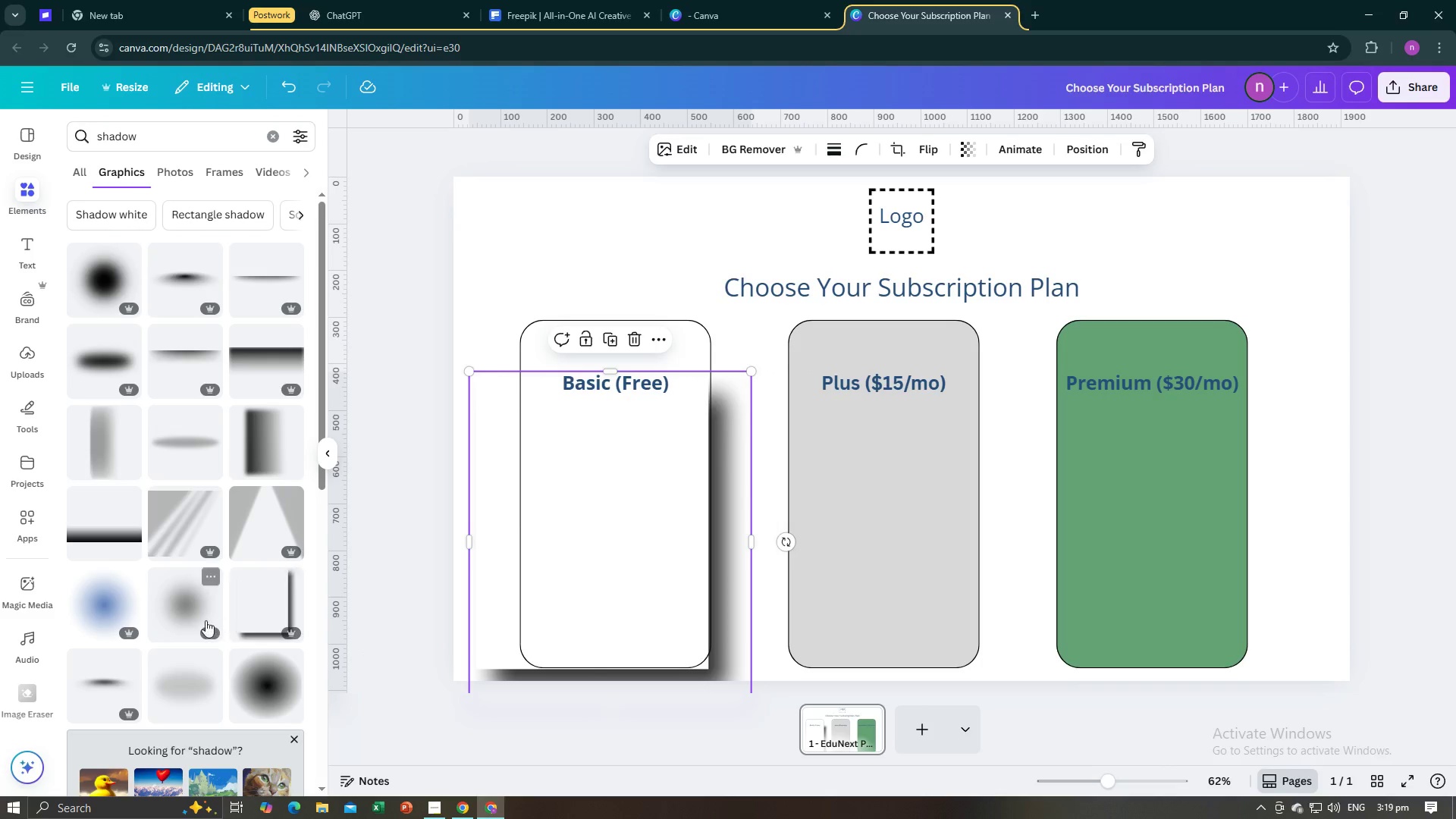 
scroll: coordinate [265, 556], scroll_direction: down, amount: 6.0
 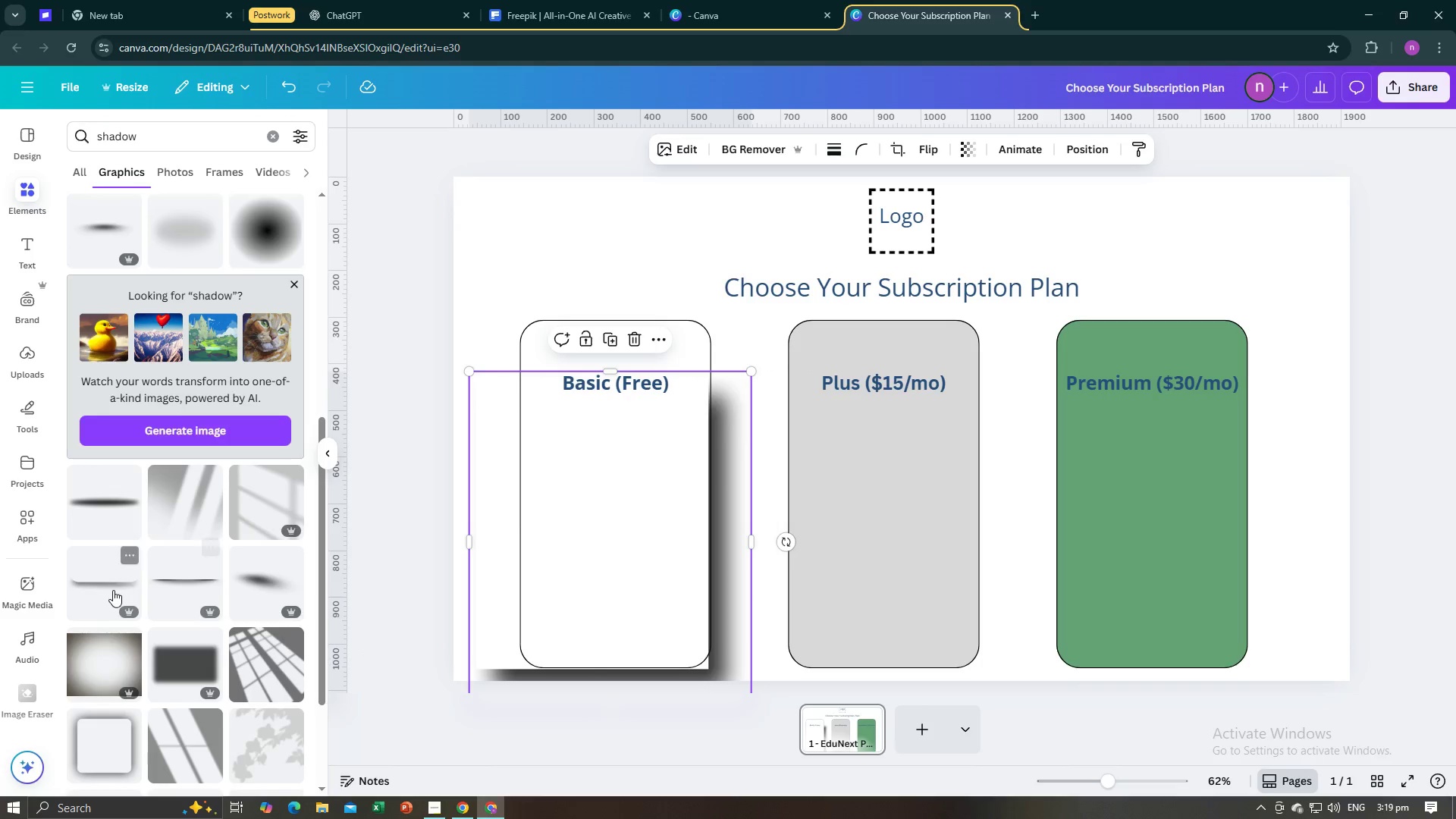 
left_click([112, 592])
 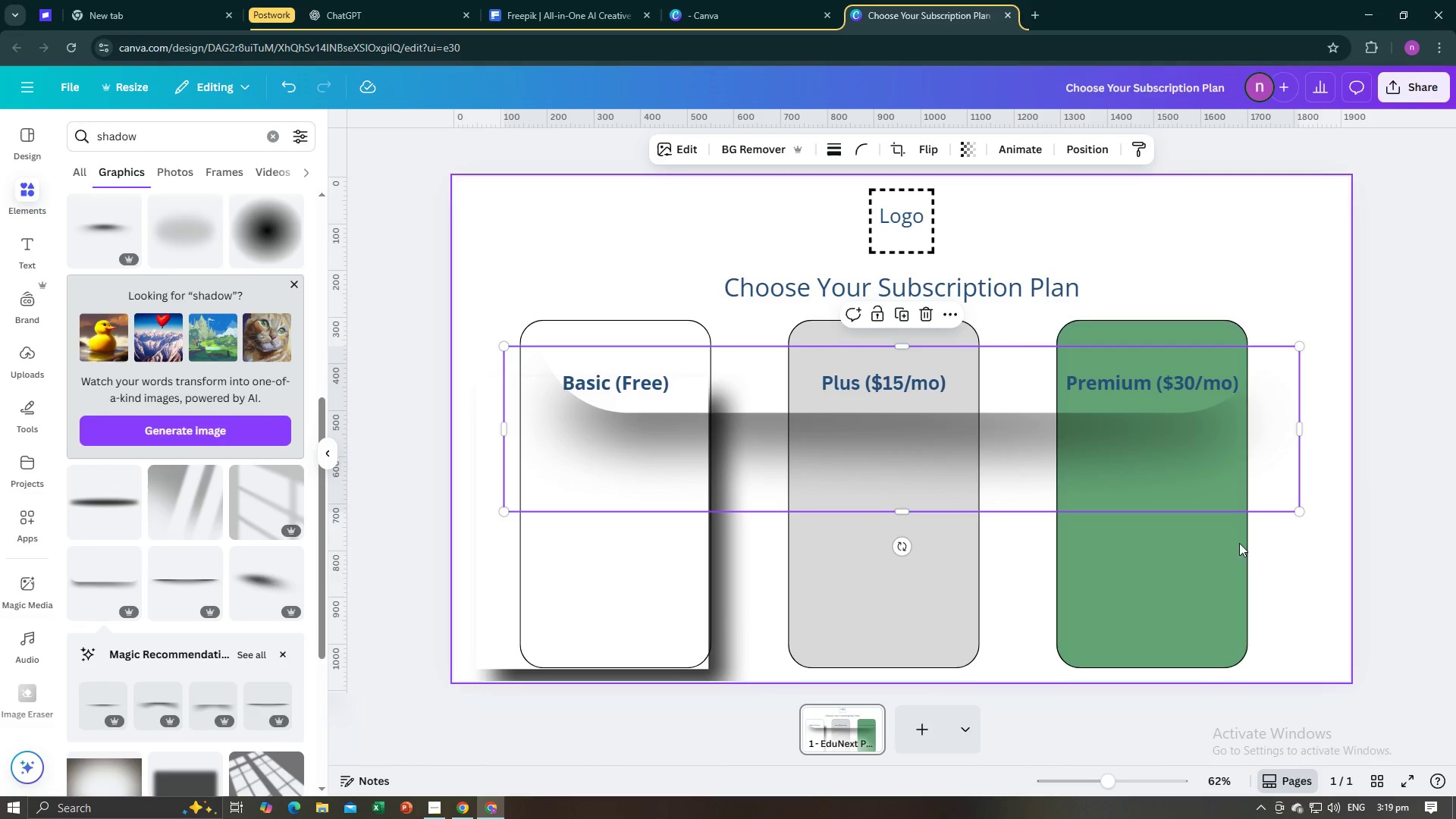 
left_click([657, 654])
 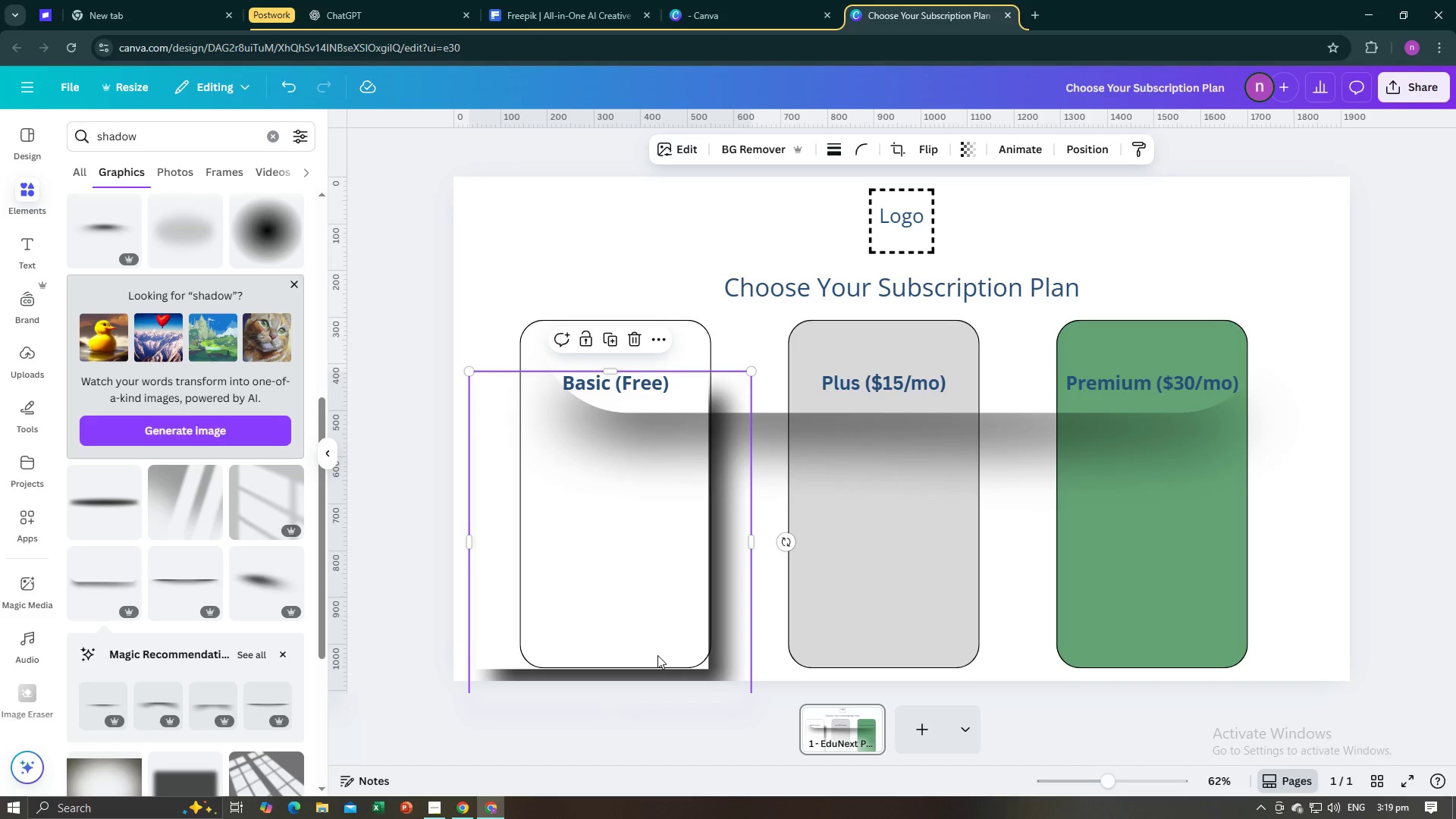 
key(Backspace)
 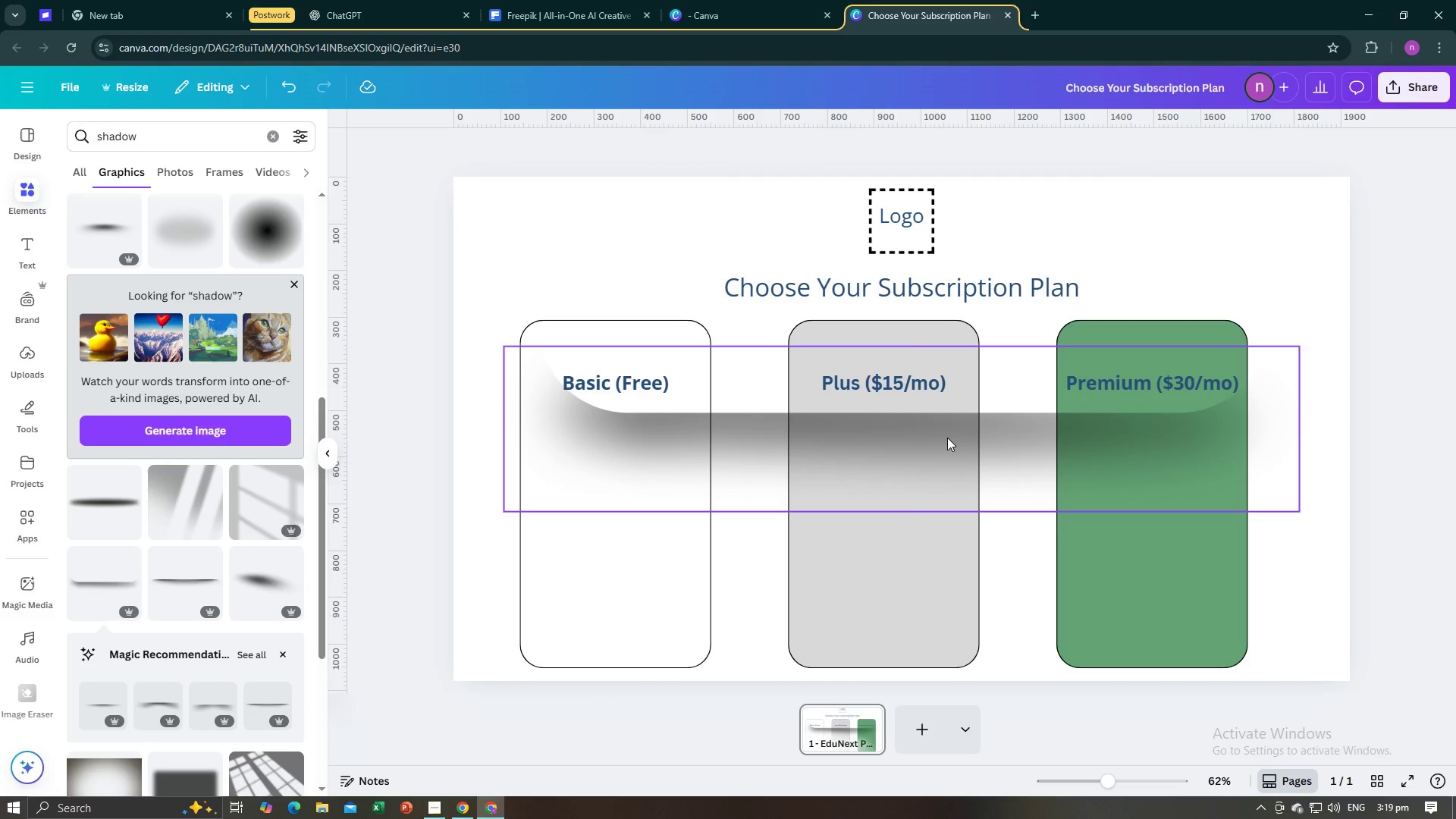 
left_click([947, 438])
 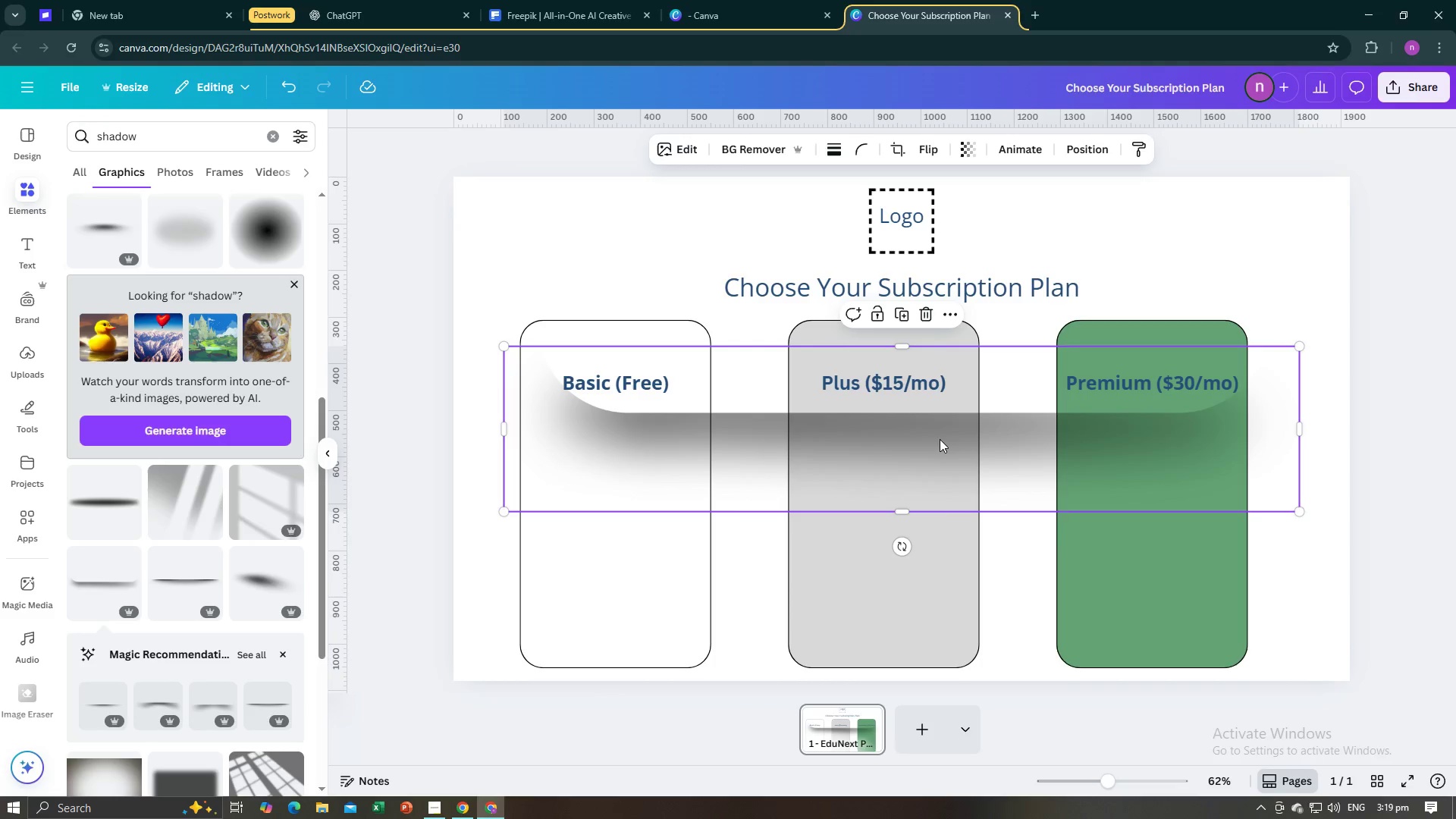 
left_click_drag(start_coordinate=[936, 442], to_coordinate=[896, 541])
 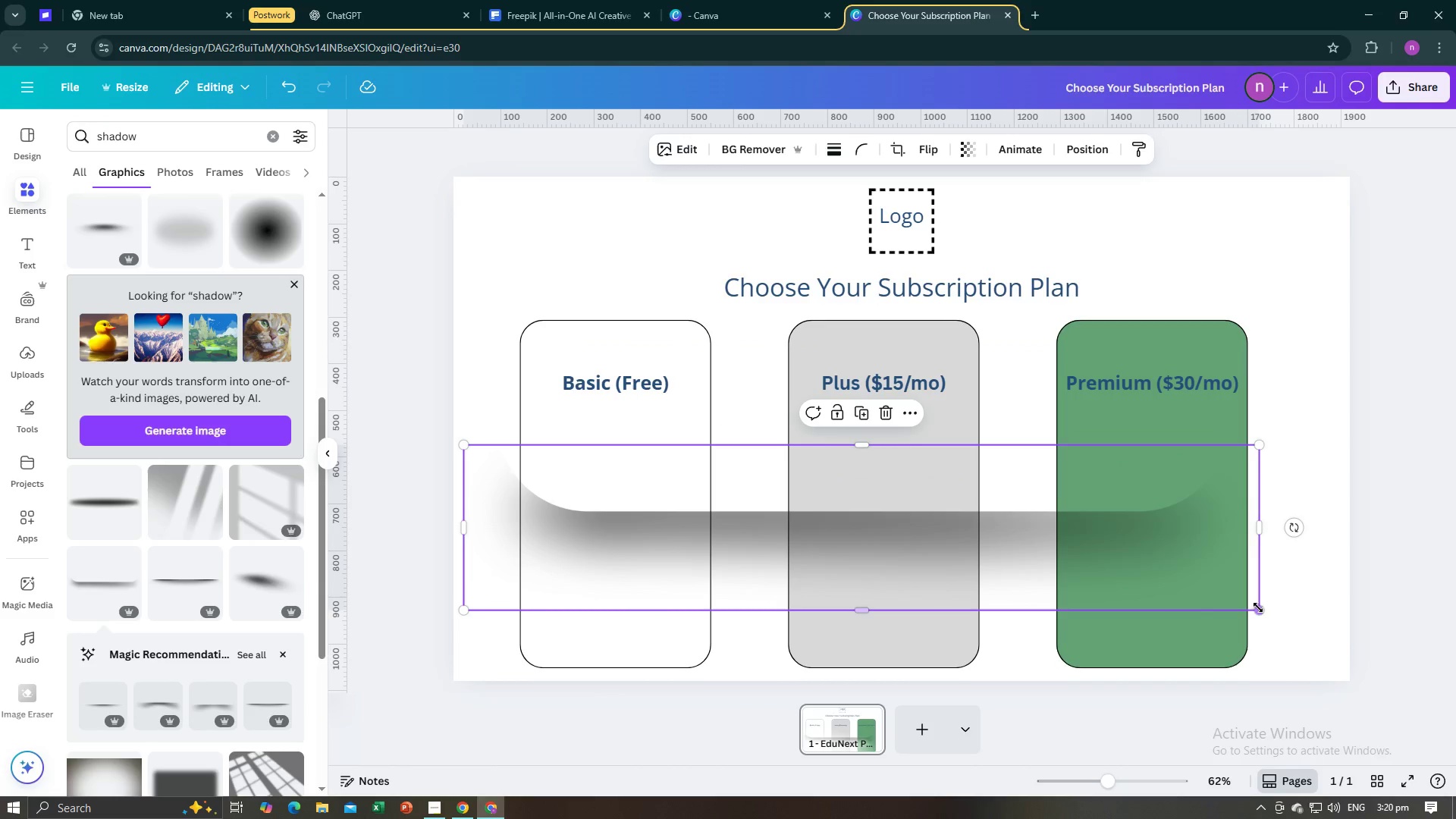 
left_click_drag(start_coordinate=[1260, 607], to_coordinate=[726, 507])
 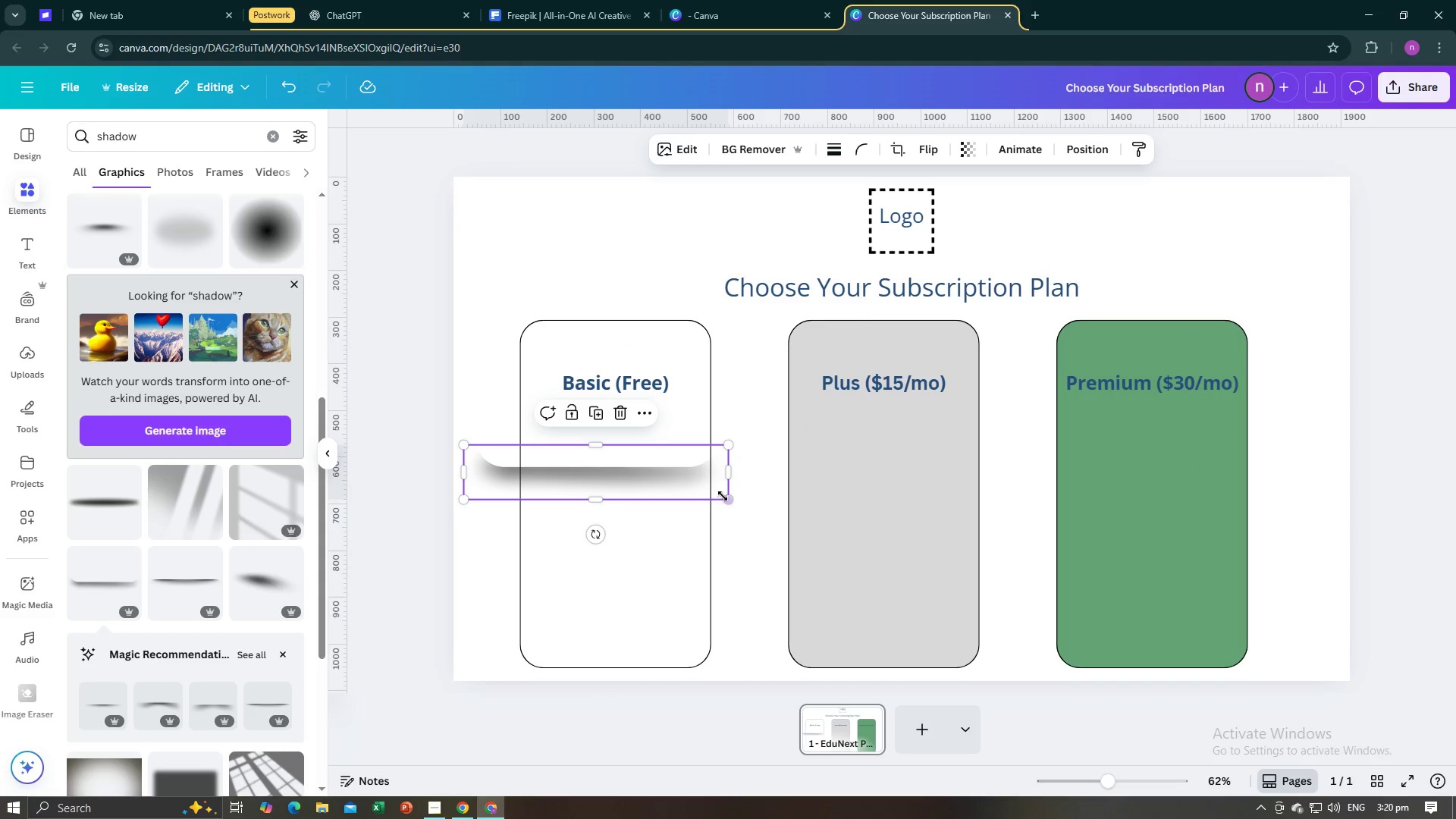 
left_click_drag(start_coordinate=[727, 499], to_coordinate=[678, 476])
 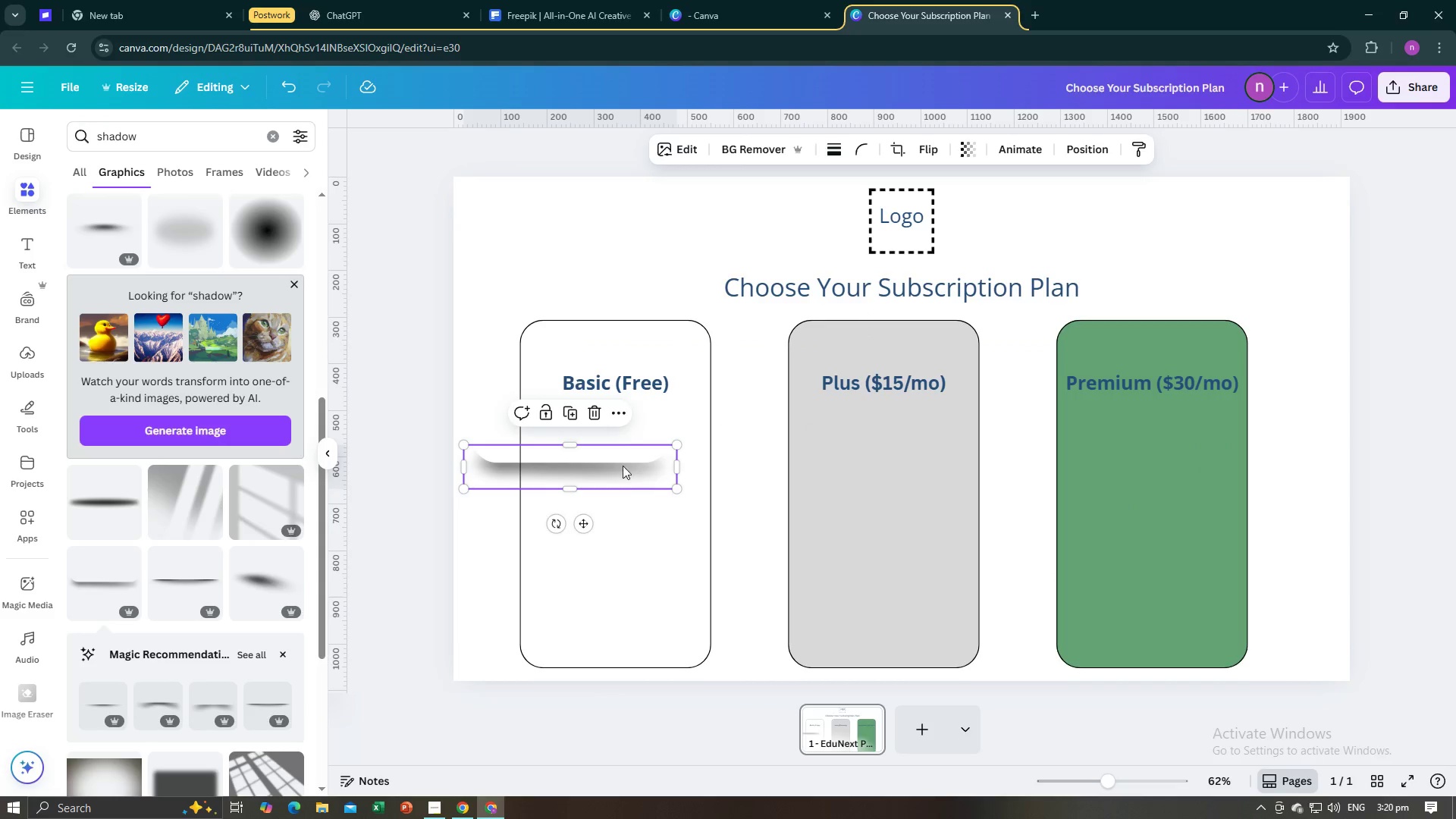 
left_click_drag(start_coordinate=[623, 466], to_coordinate=[668, 684])
 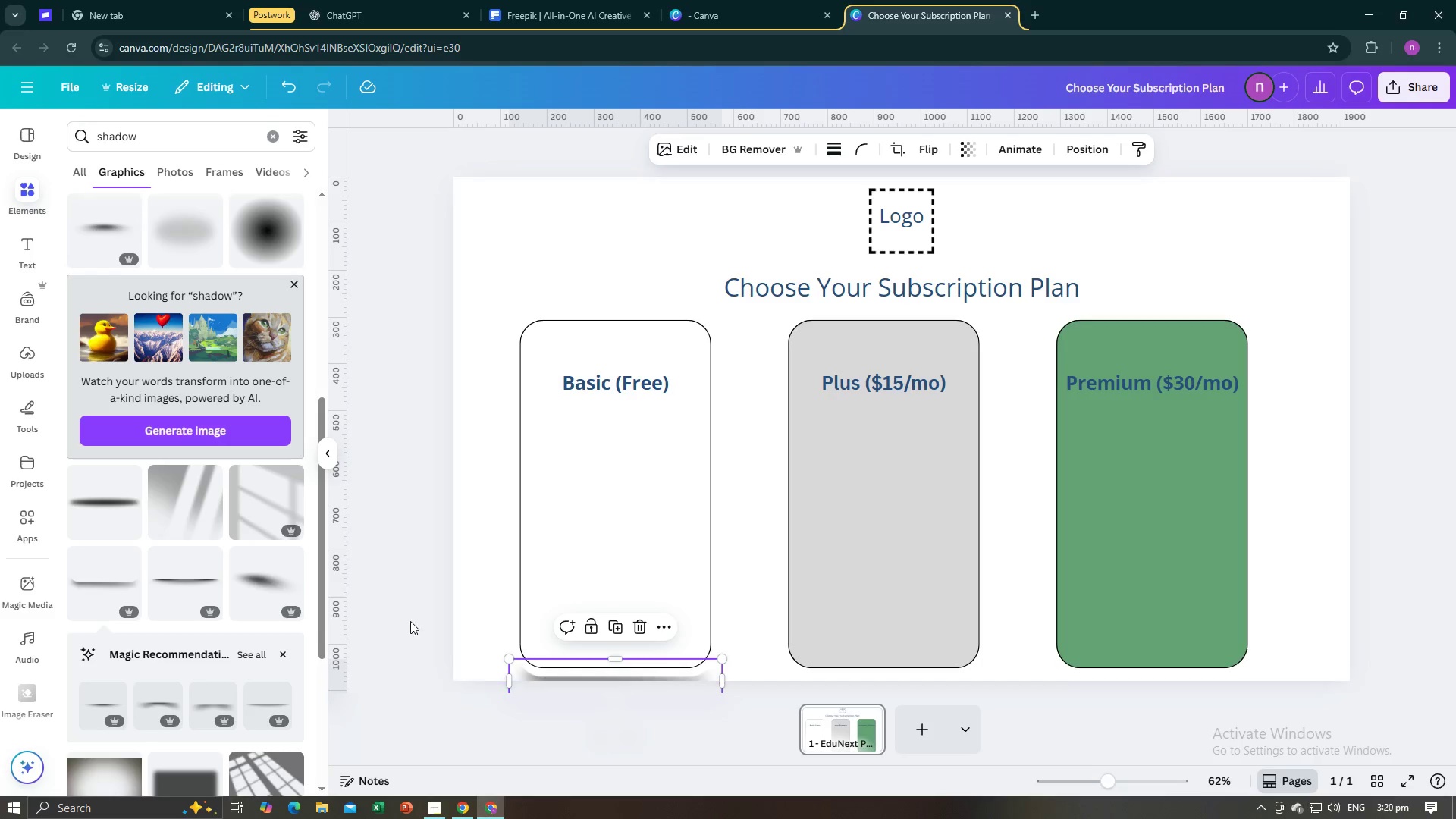 
left_click([405, 619])
 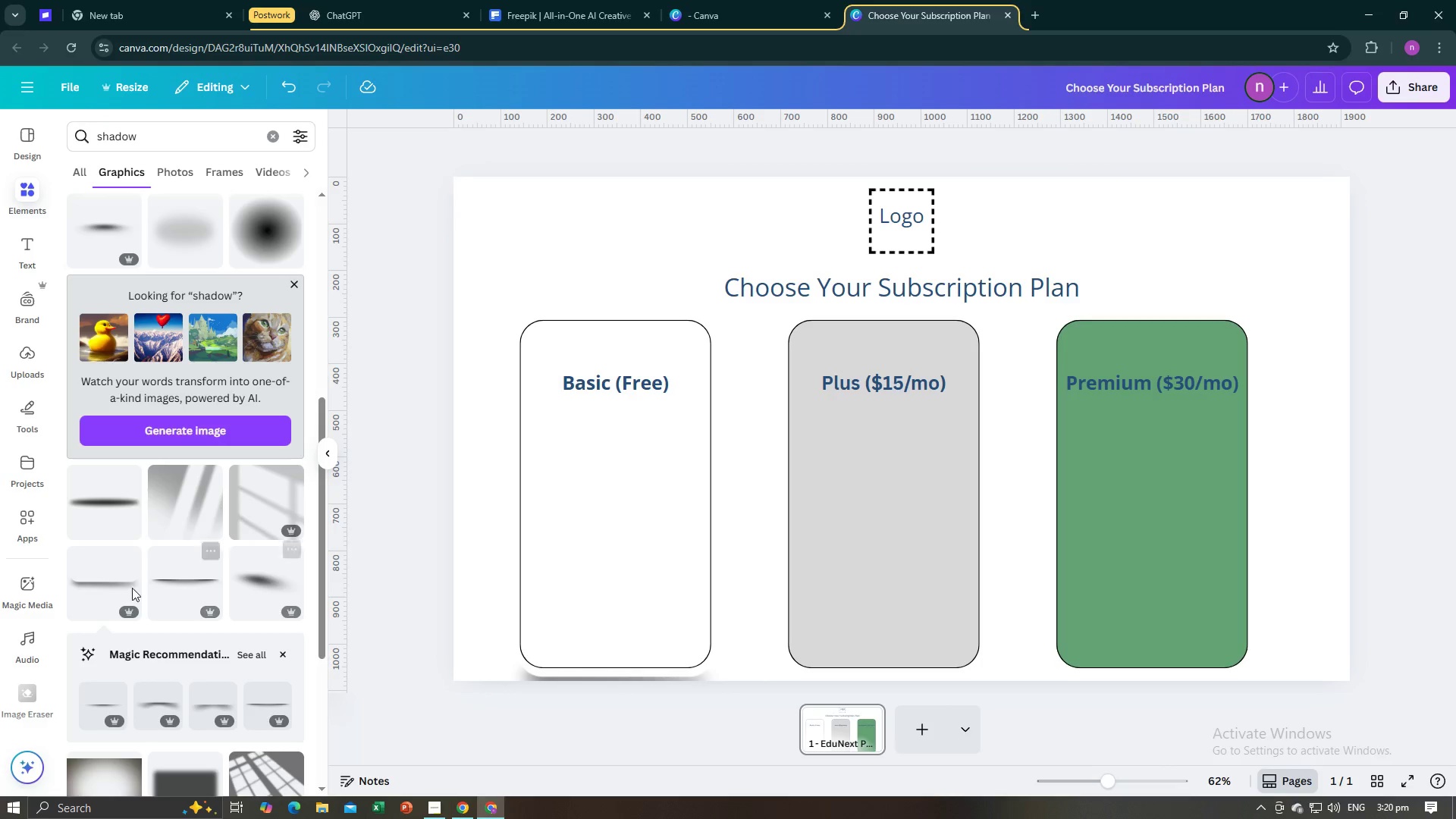 
scroll: coordinate [168, 476], scroll_direction: up, amount: 10.0
 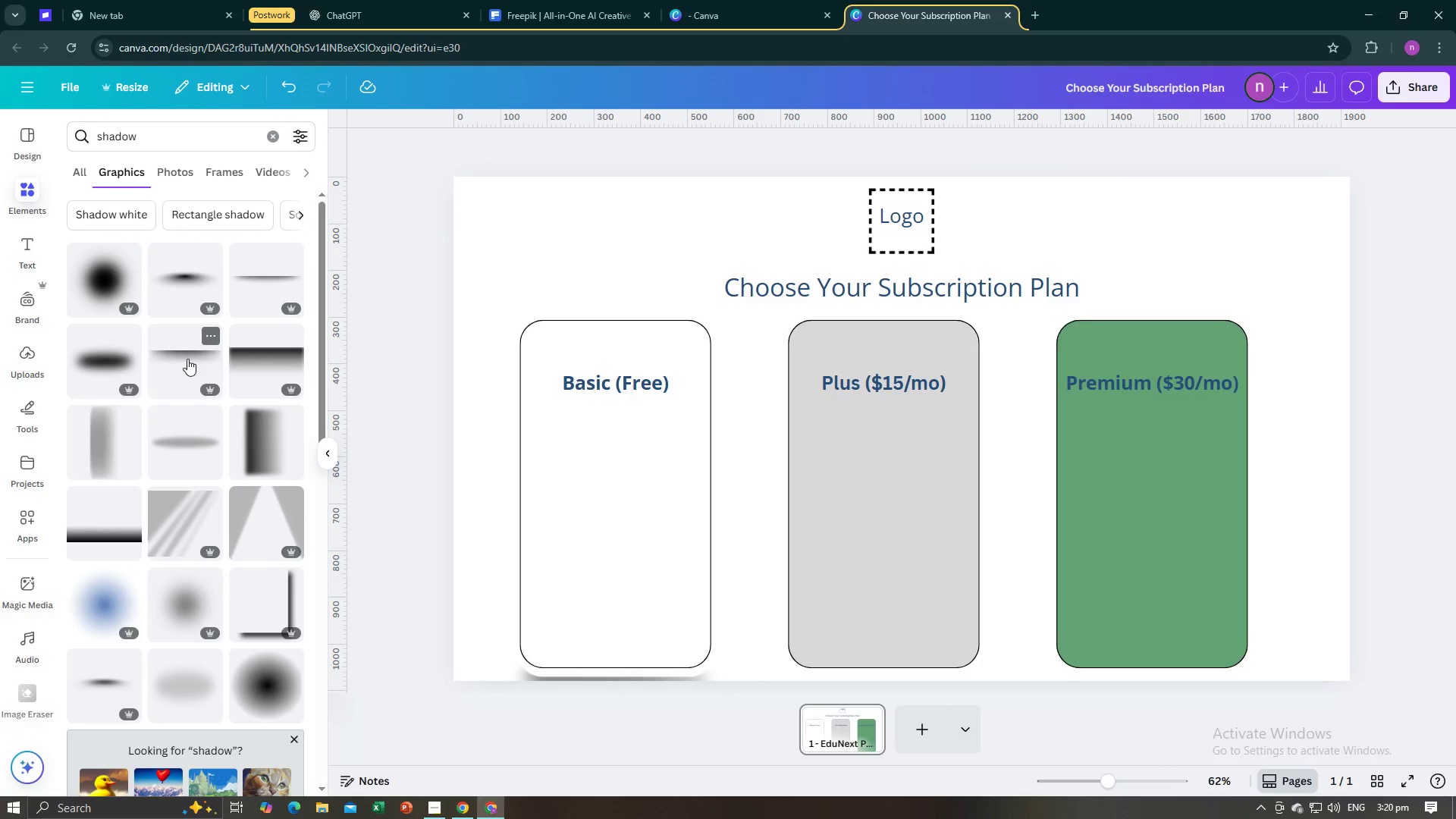 
left_click([183, 369])
 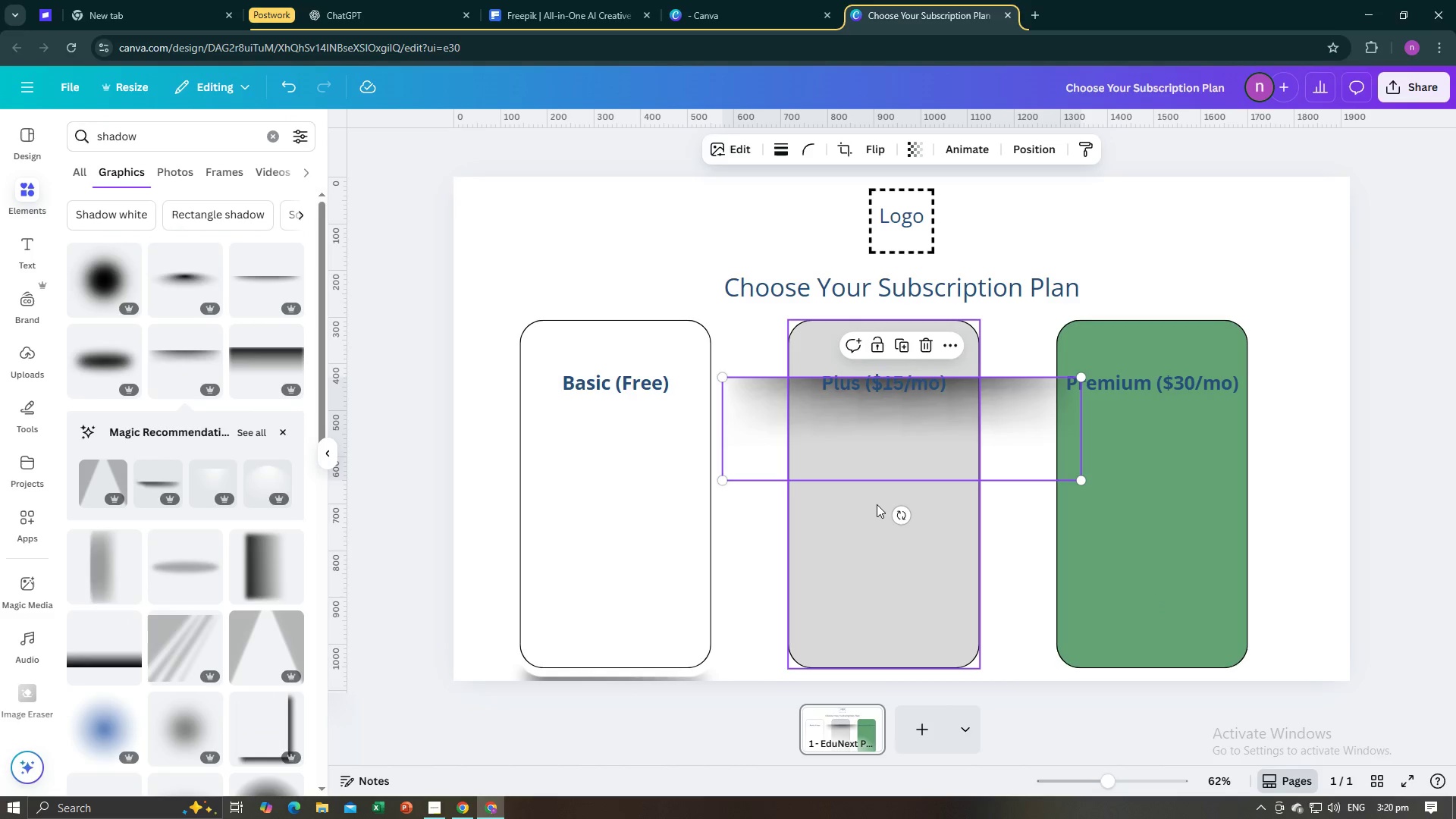 
left_click_drag(start_coordinate=[896, 514], to_coordinate=[984, 434])
 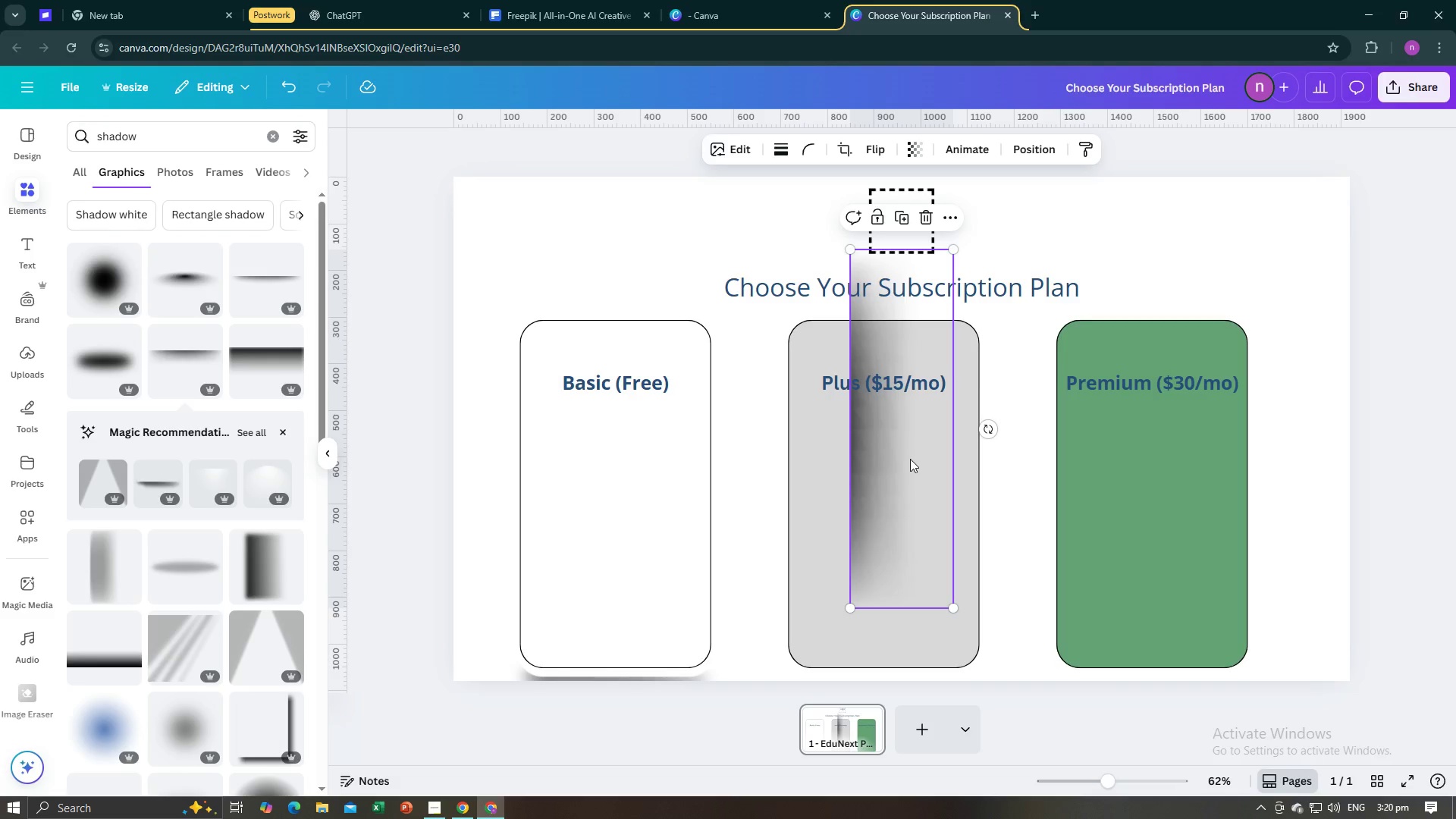 
left_click_drag(start_coordinate=[910, 466], to_coordinate=[773, 532])
 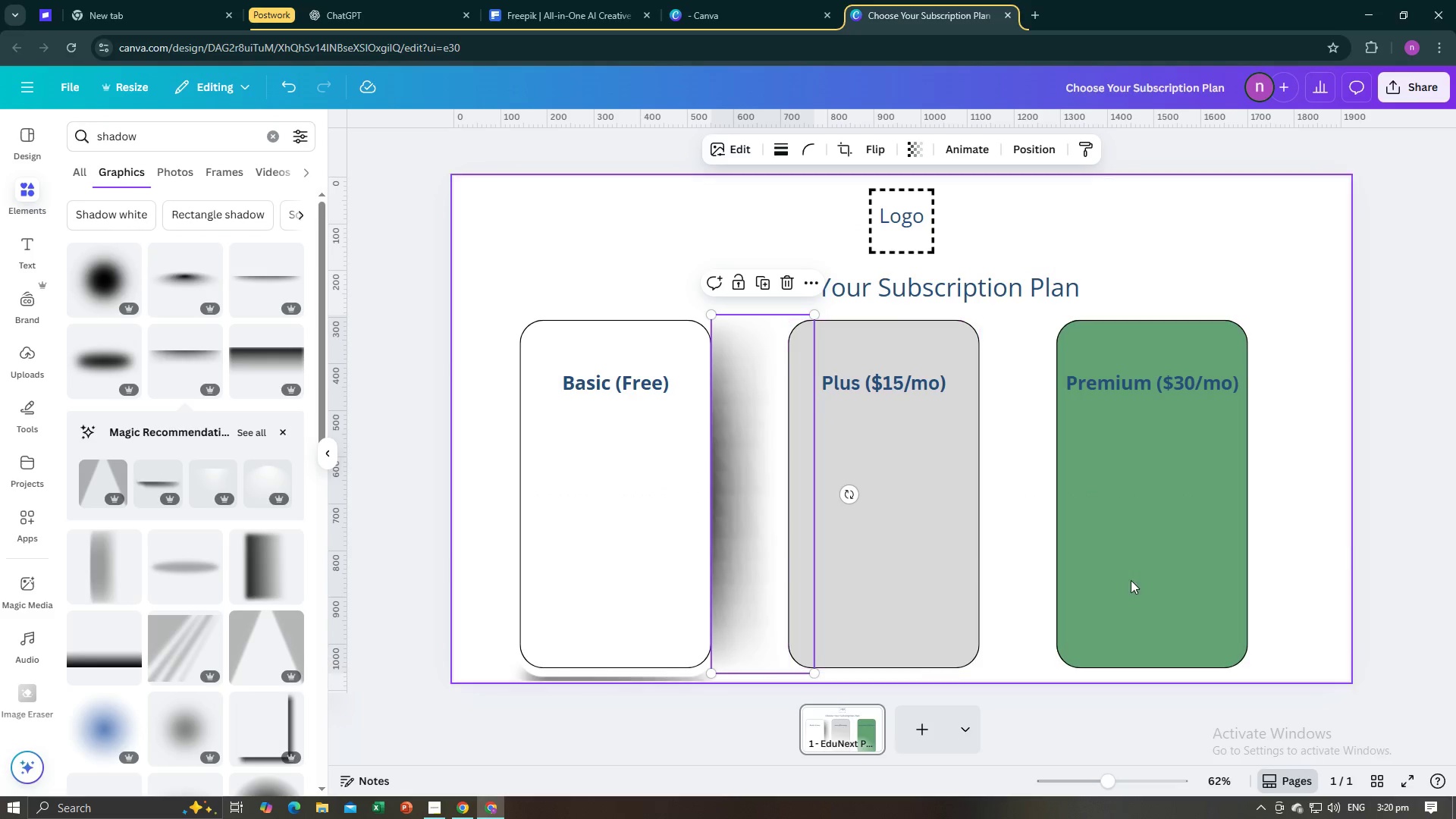 
left_click([1144, 581])
 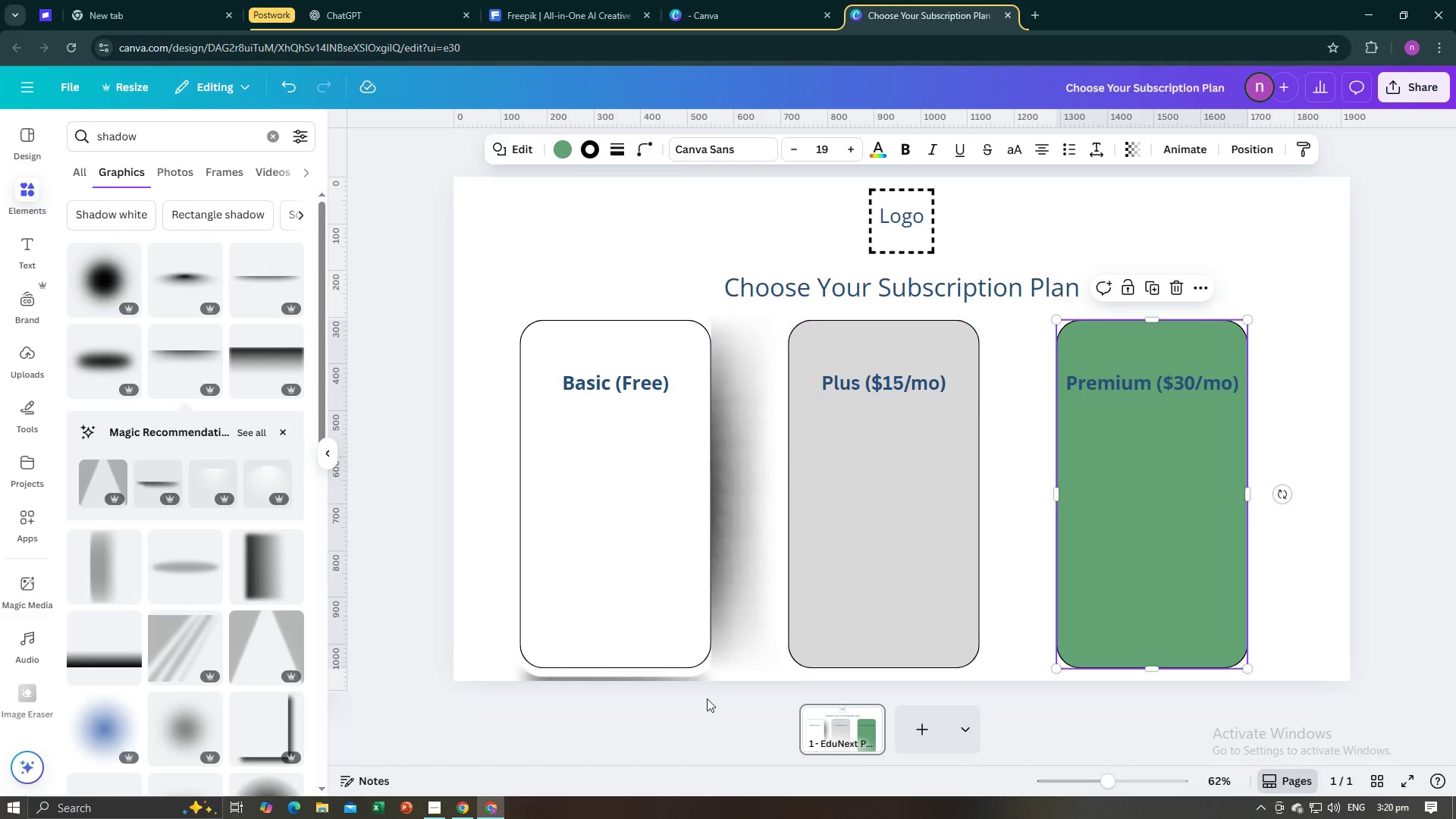 
left_click([681, 682])
 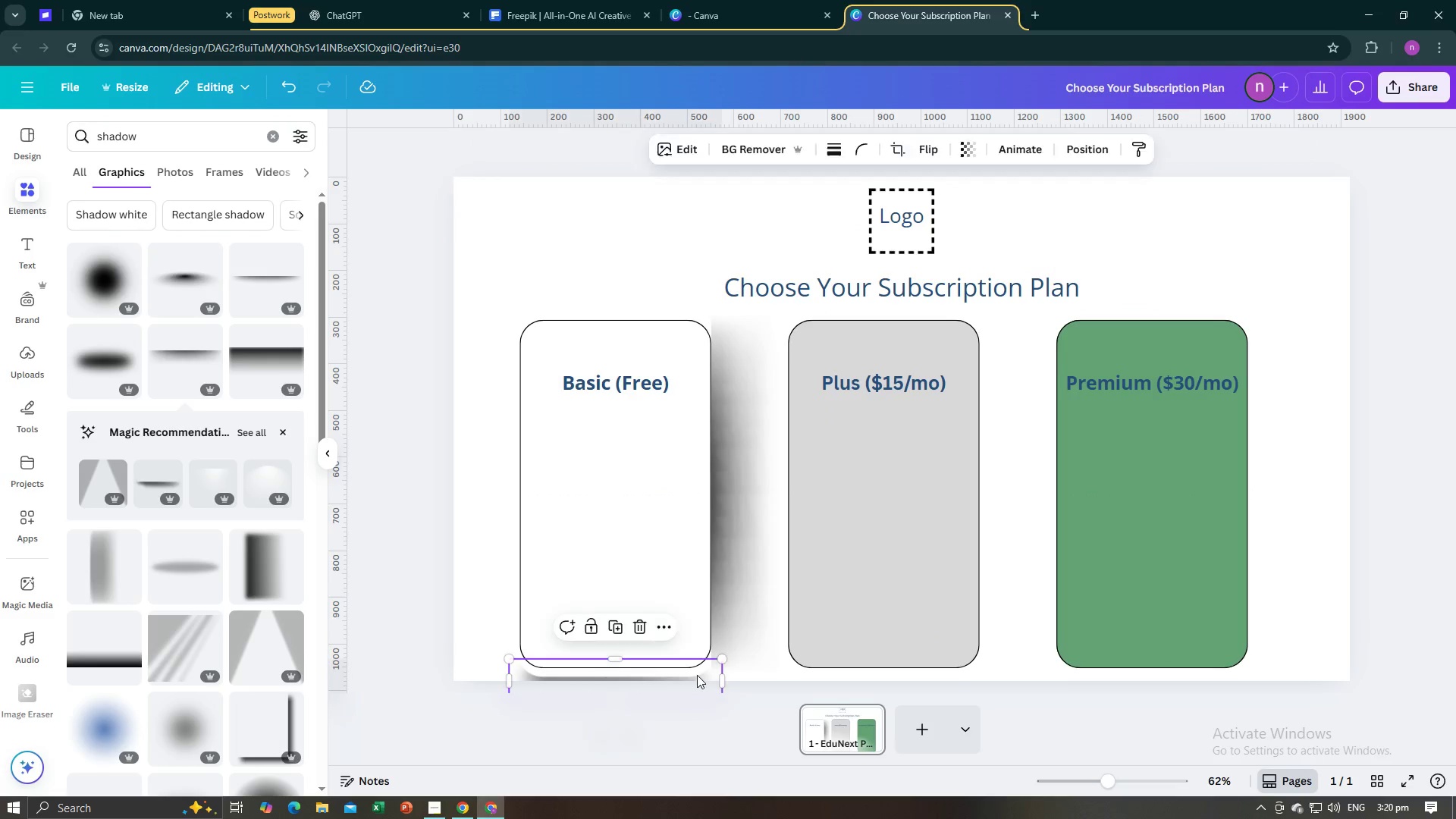 
left_click([697, 675])
 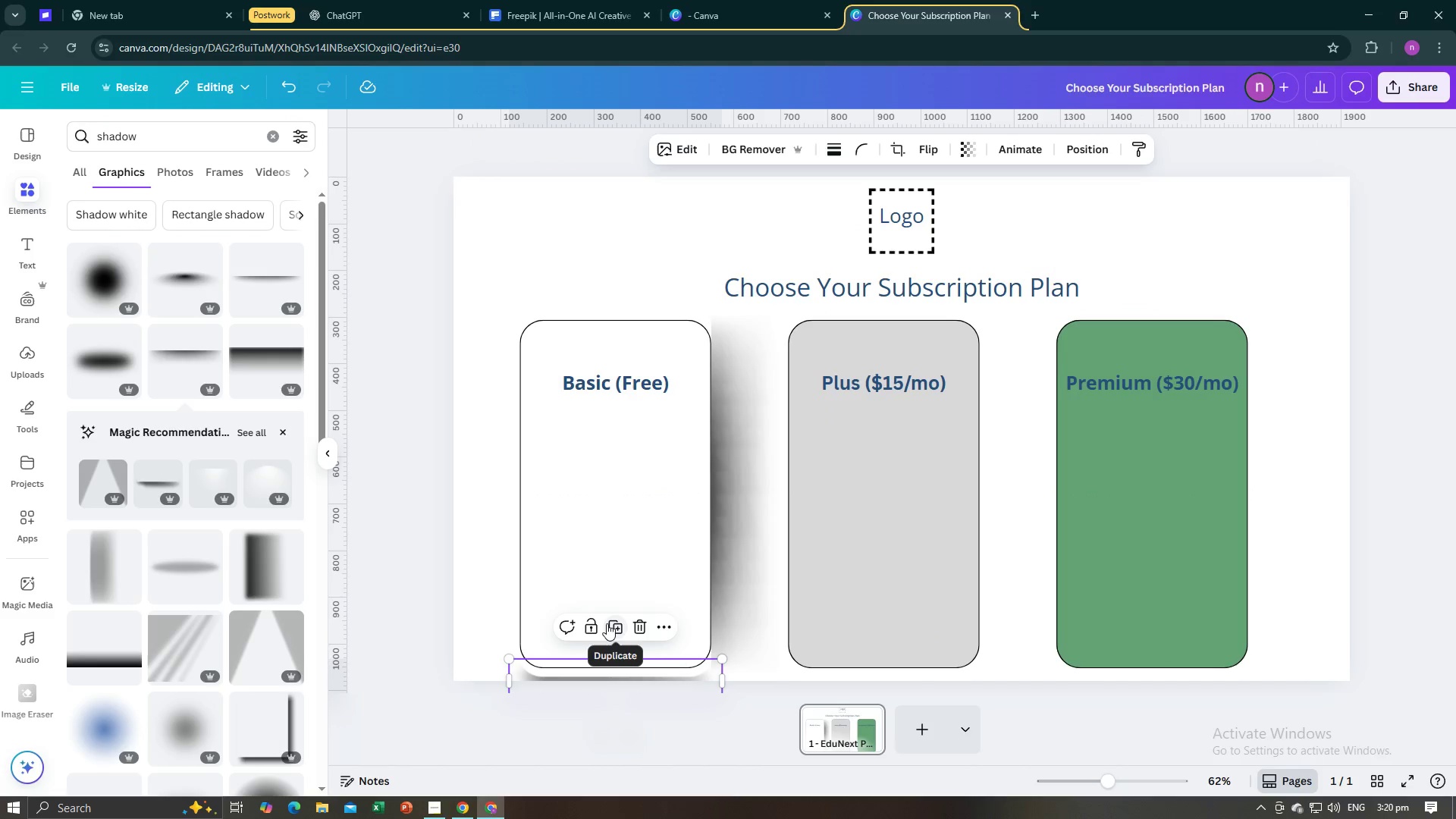 
left_click([612, 626])
 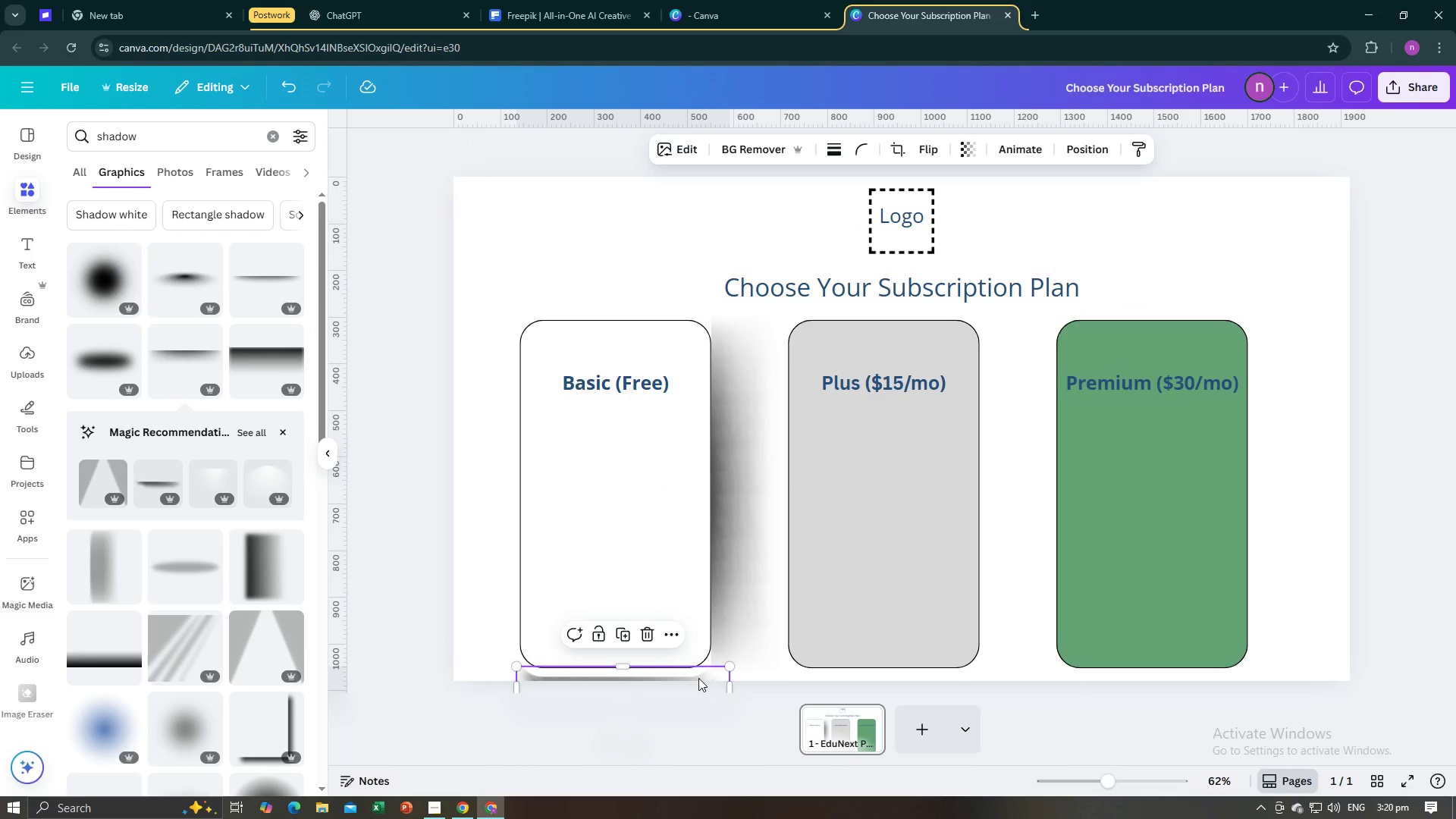 
left_click_drag(start_coordinate=[701, 676], to_coordinate=[963, 664])
 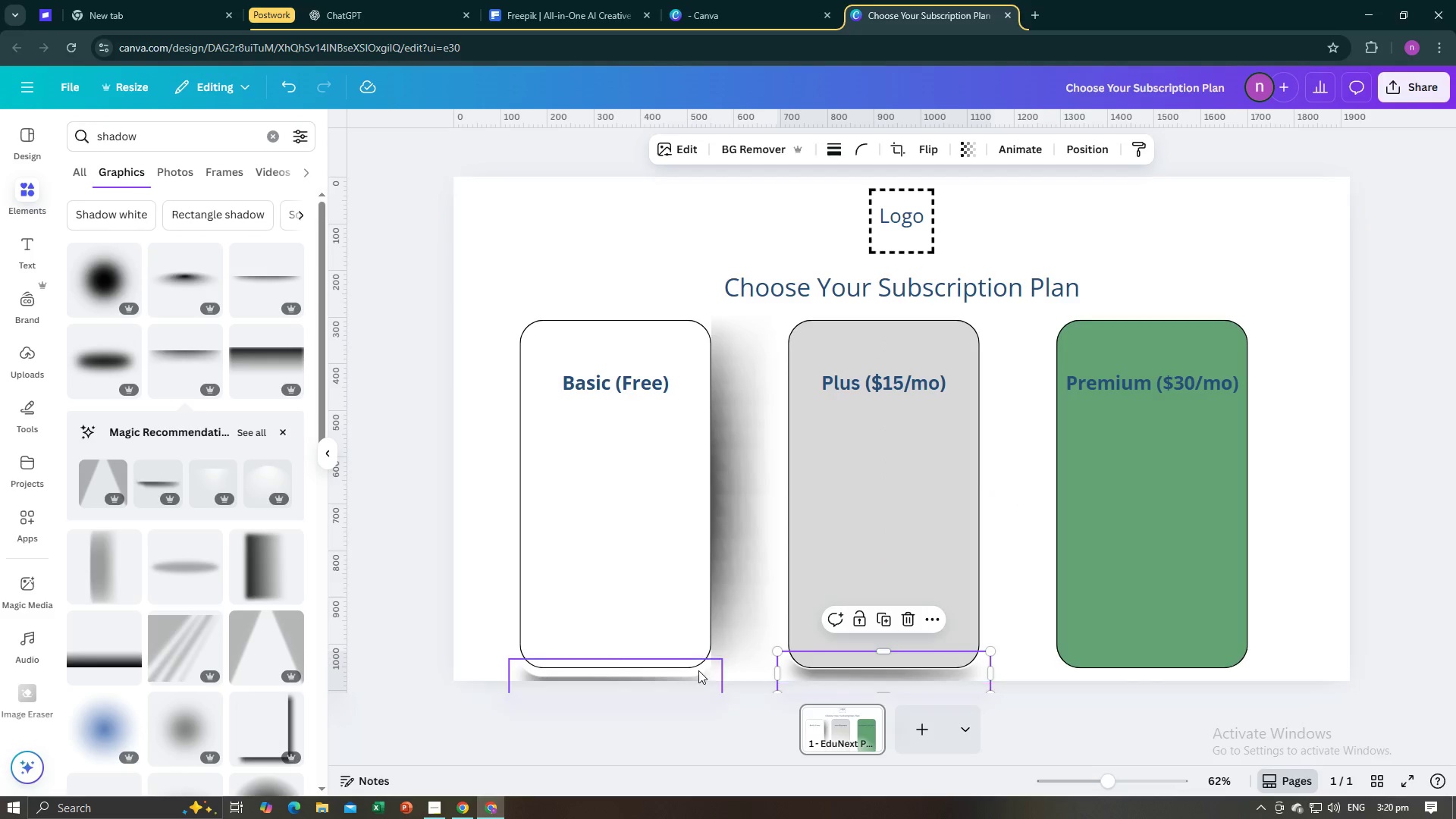 
left_click_drag(start_coordinate=[695, 670], to_coordinate=[694, 664])
 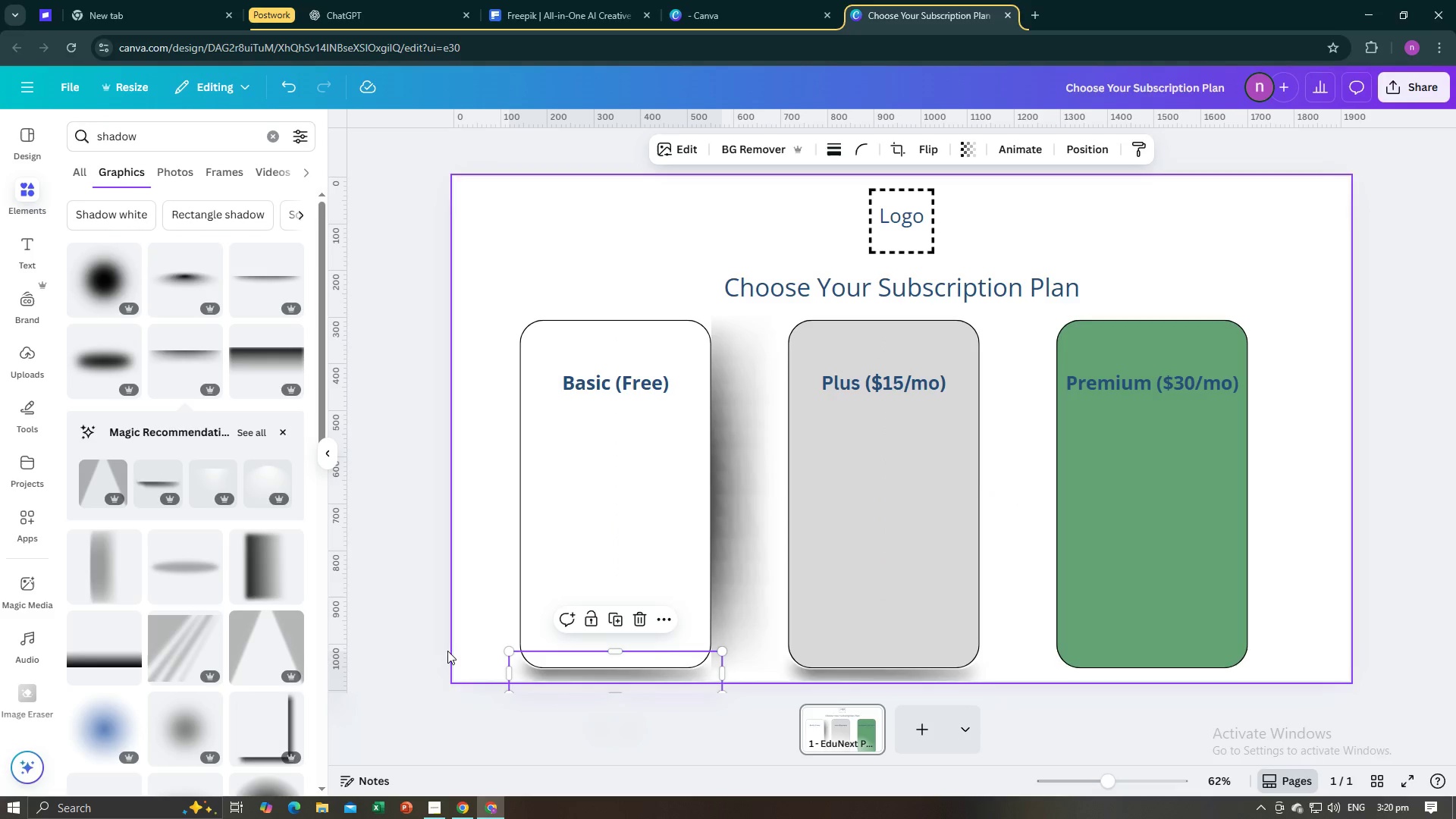 
left_click([442, 651])
 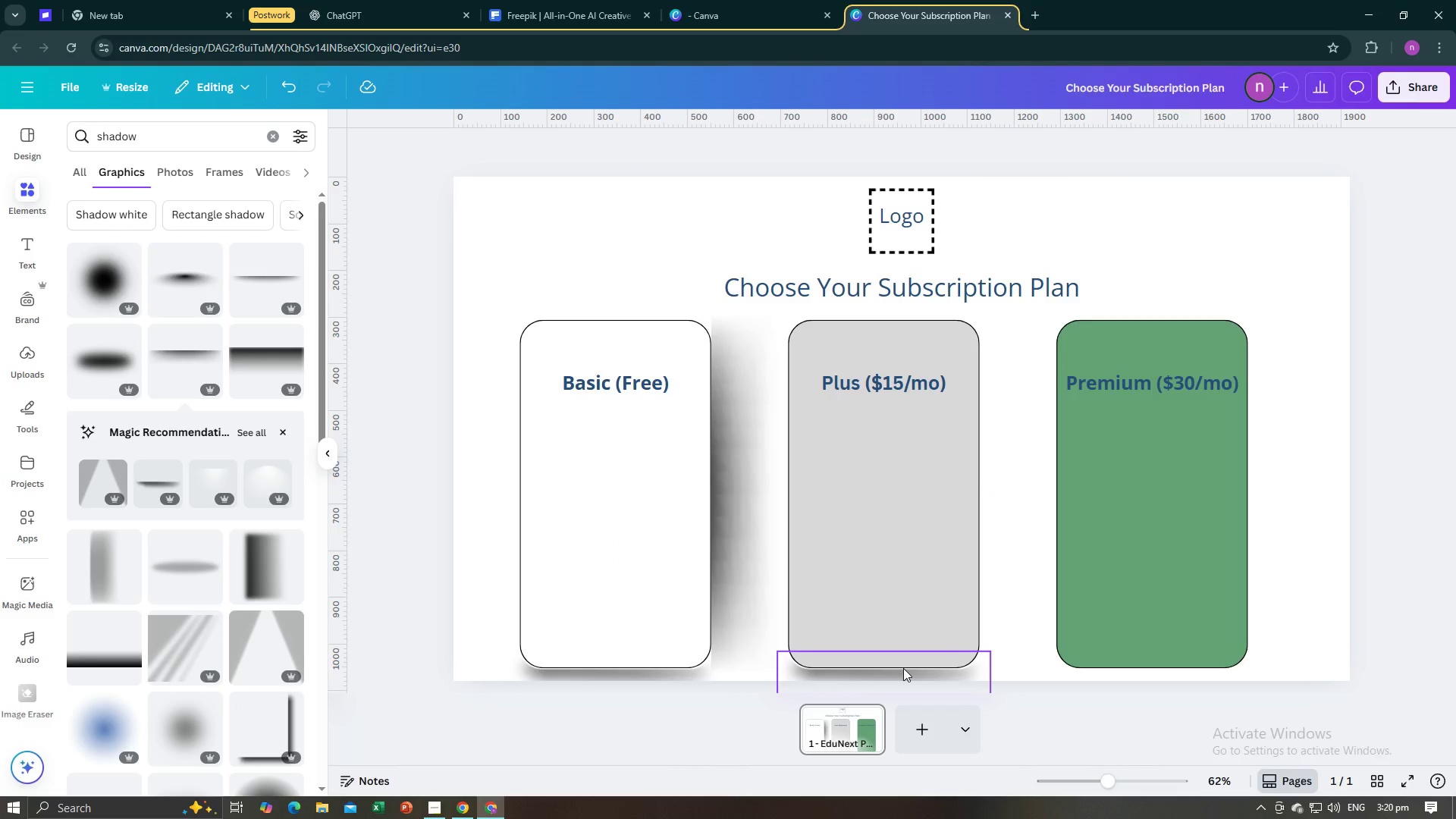 
left_click([903, 668])
 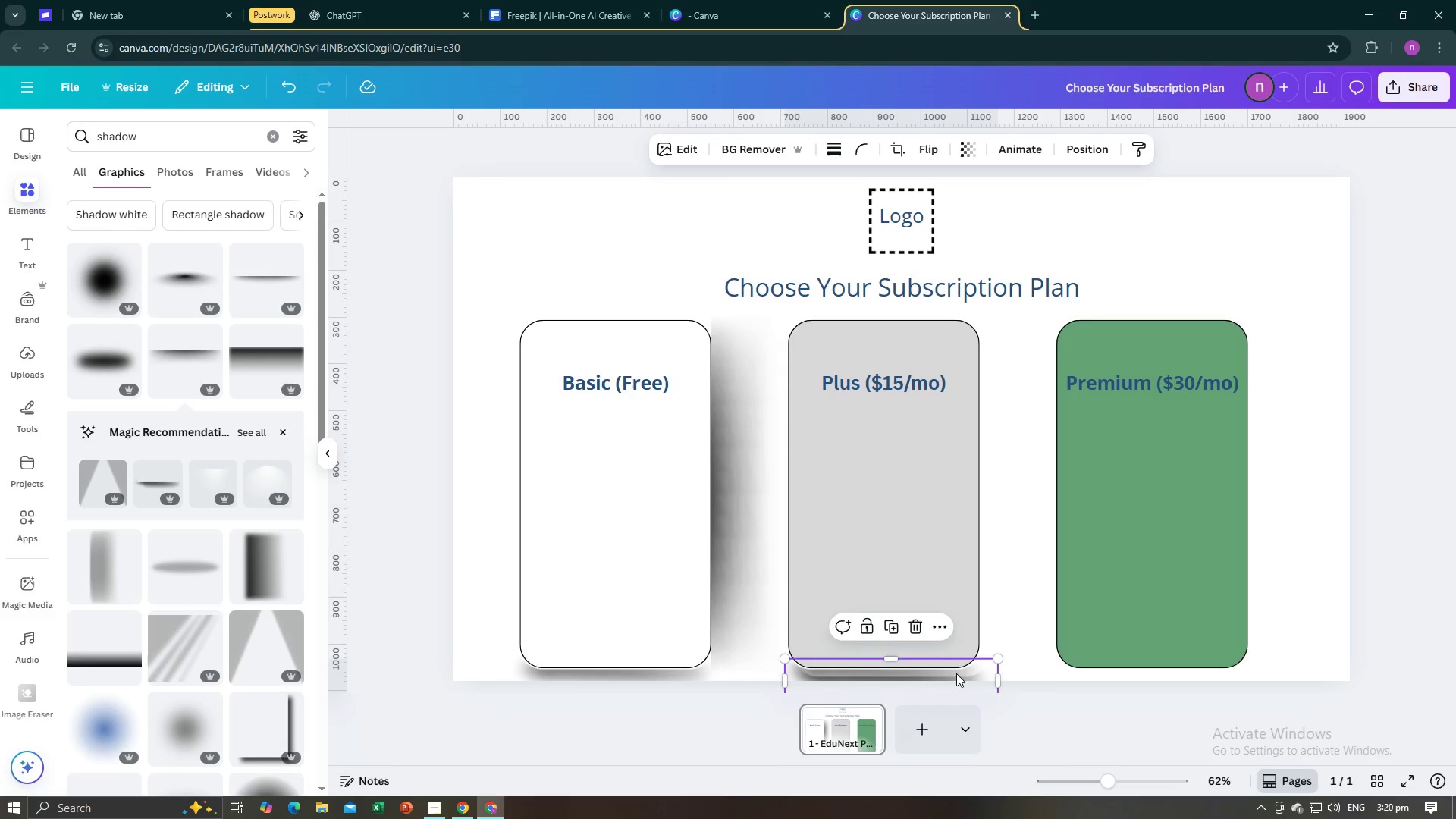 
left_click_drag(start_coordinate=[960, 675], to_coordinate=[1223, 671])
 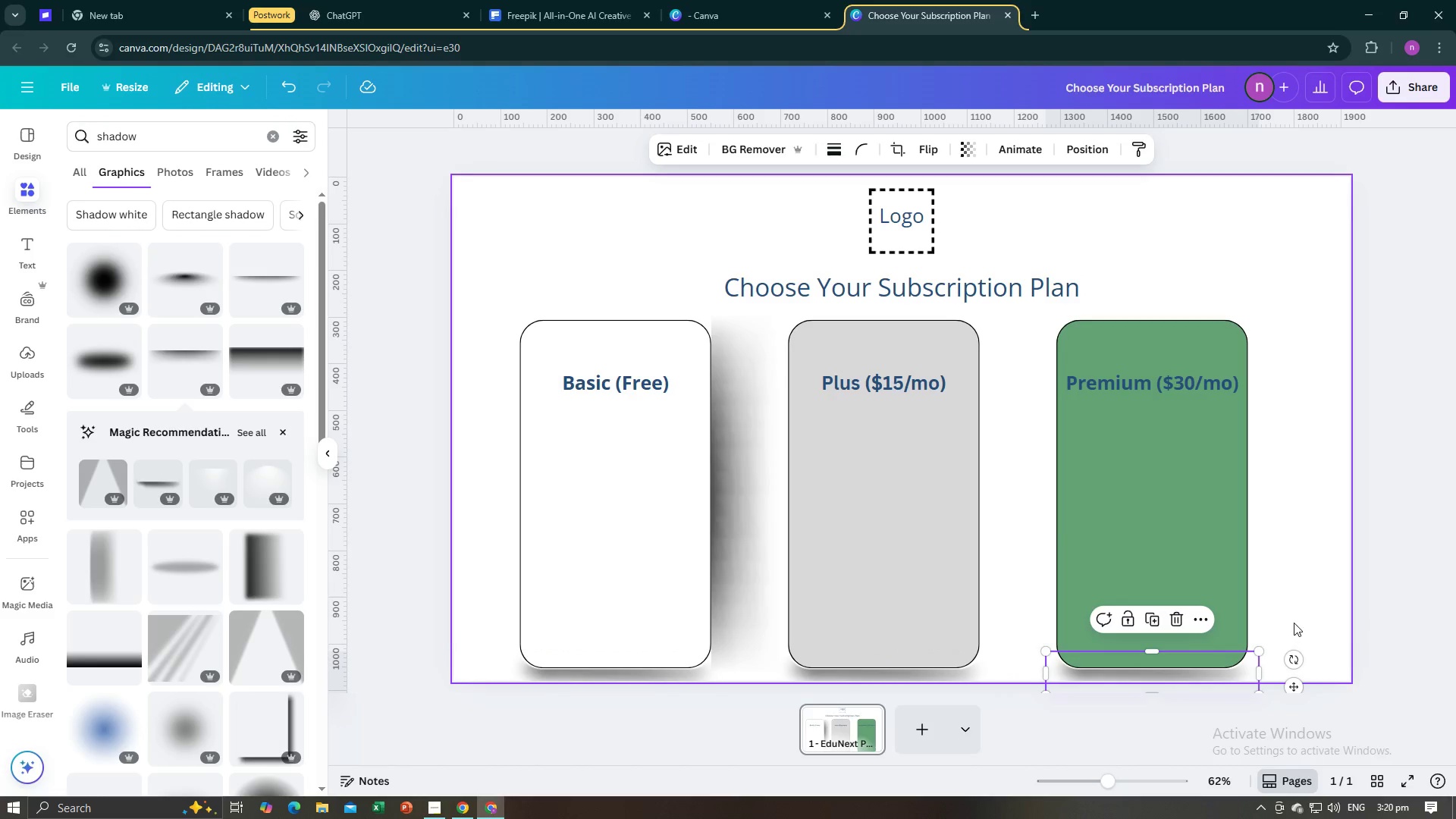 
left_click([1294, 623])
 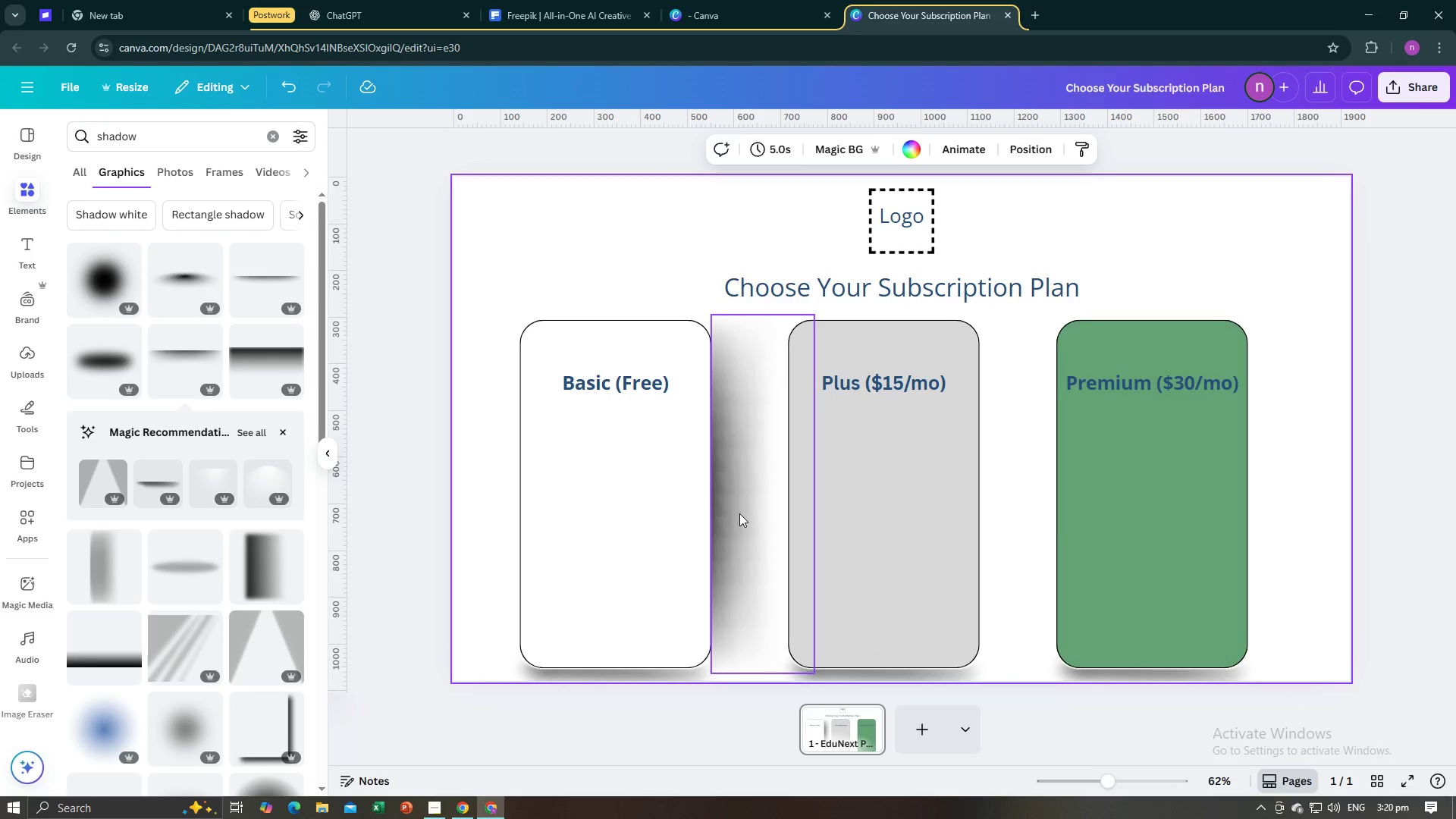 
left_click([739, 513])
 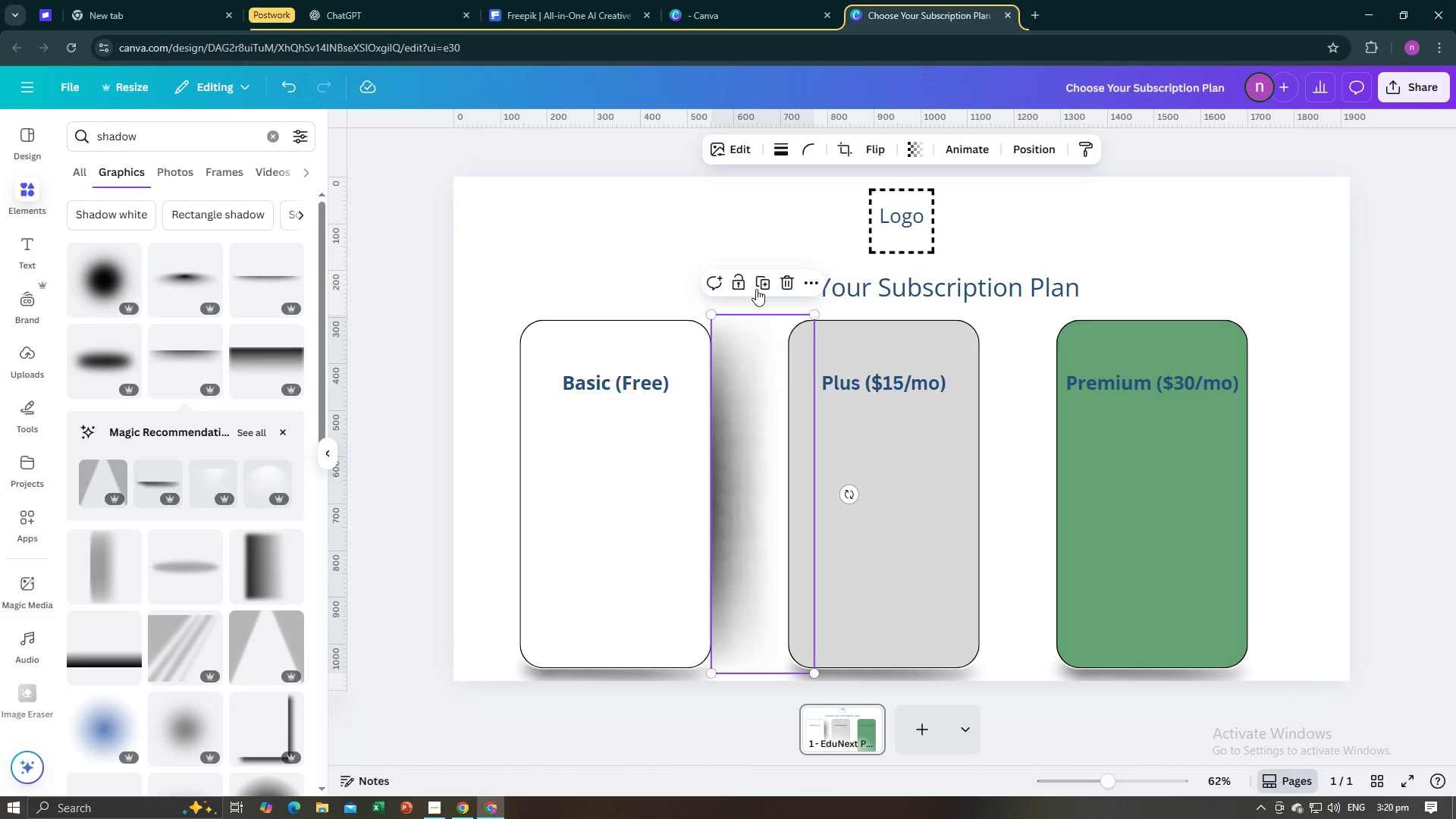 
left_click([758, 287])
 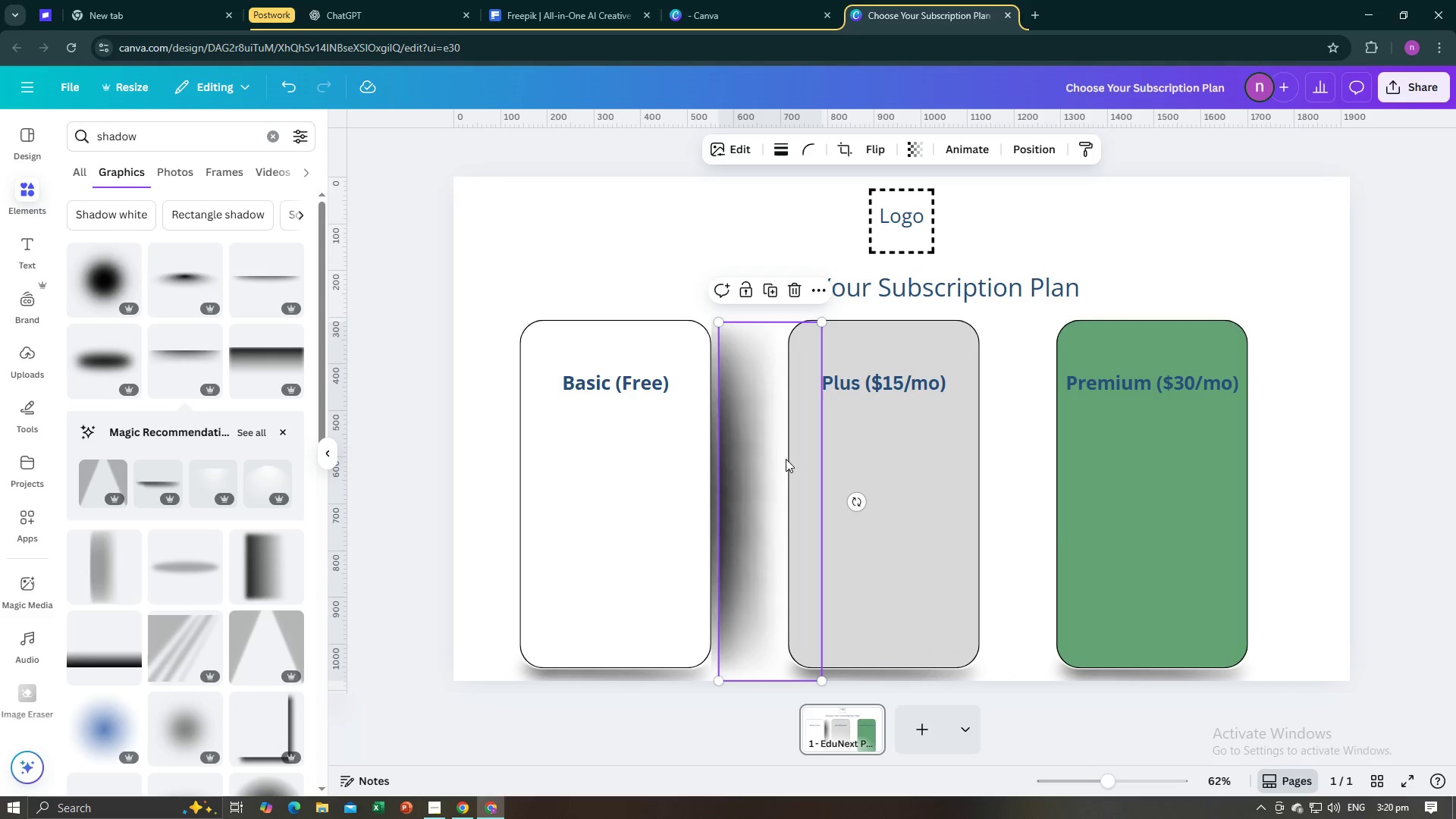 
left_click_drag(start_coordinate=[748, 483], to_coordinate=[1003, 485])
 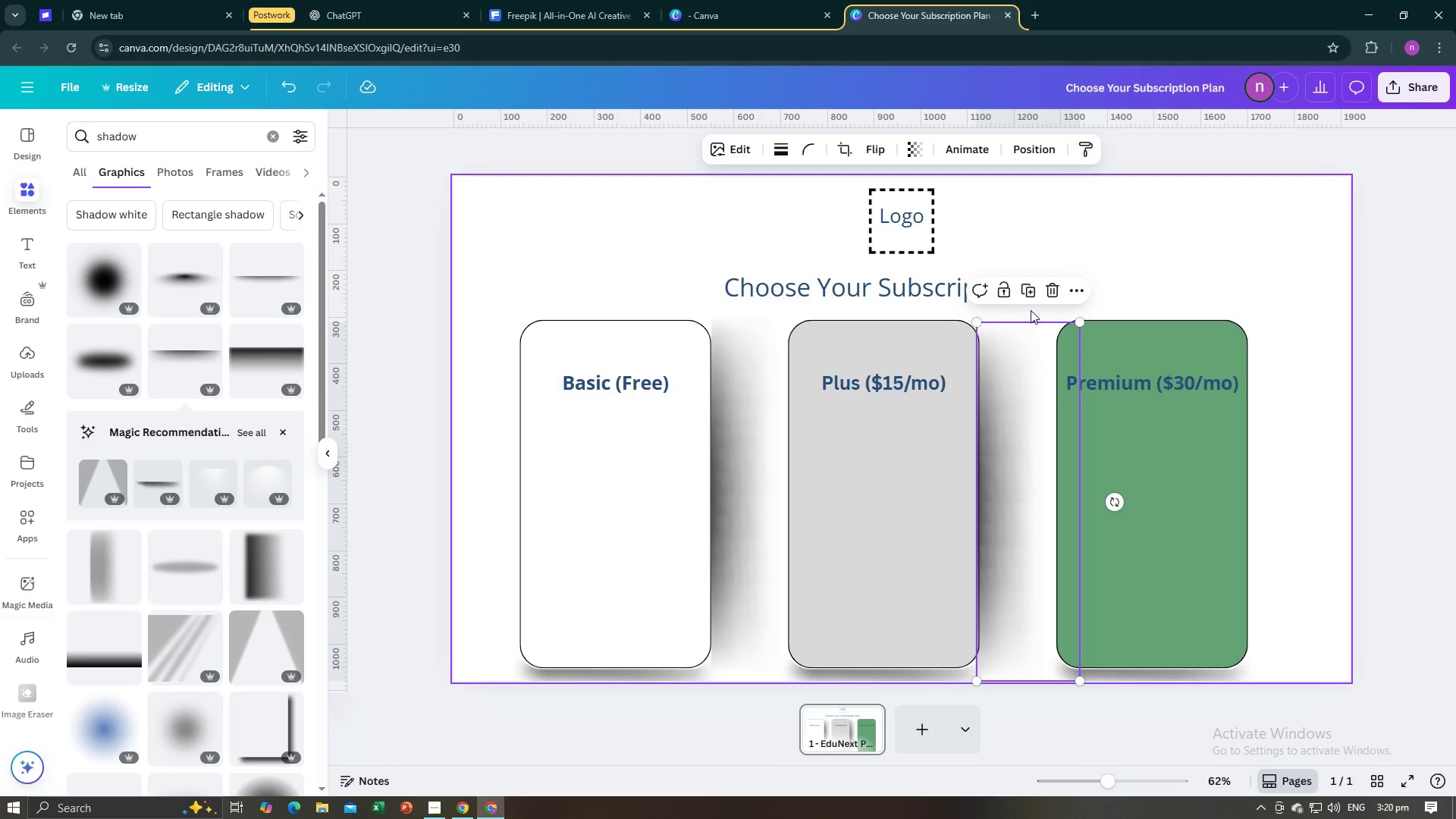 
left_click([1033, 291])
 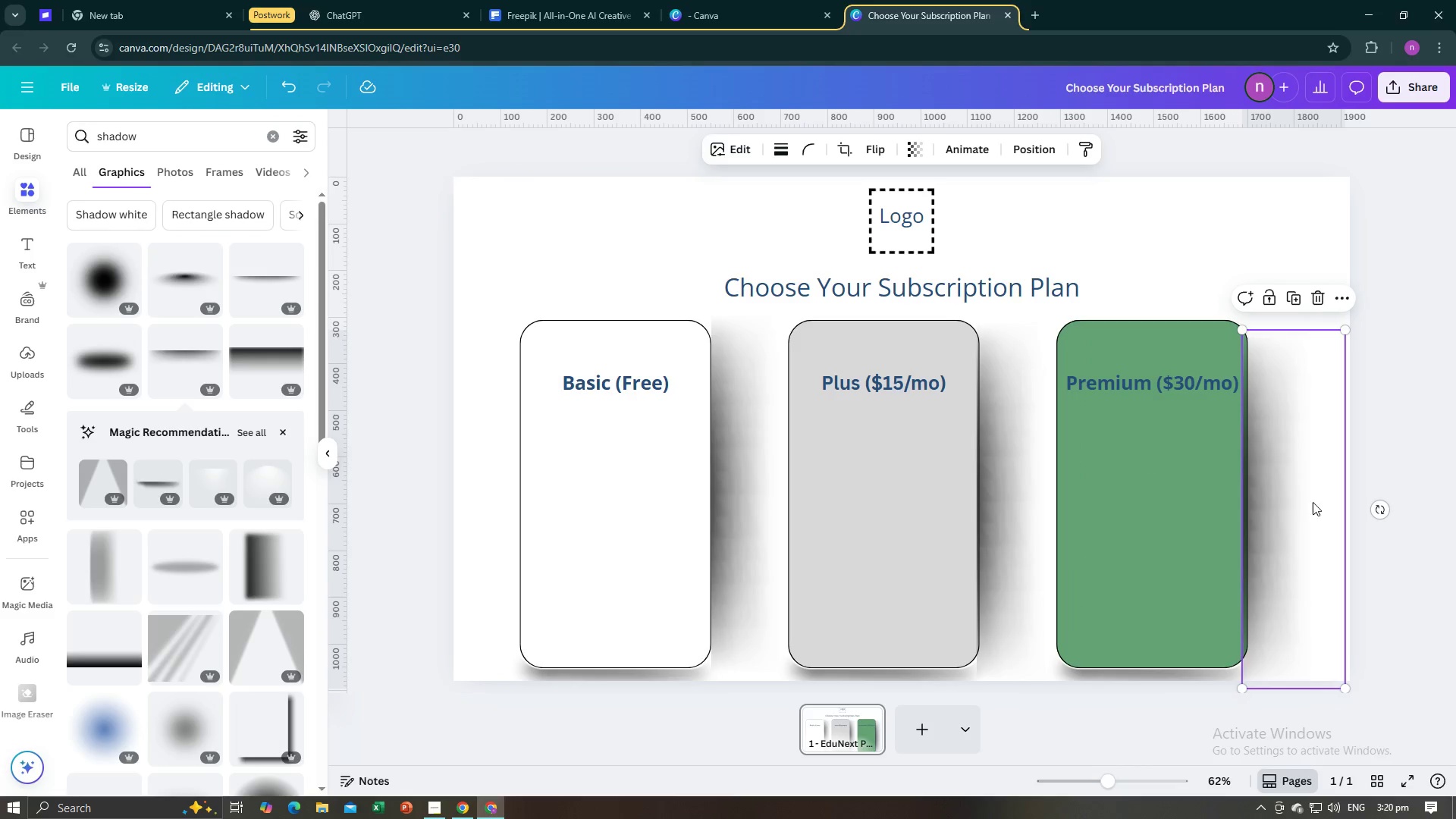 
left_click_drag(start_coordinate=[1316, 504], to_coordinate=[1313, 488])
 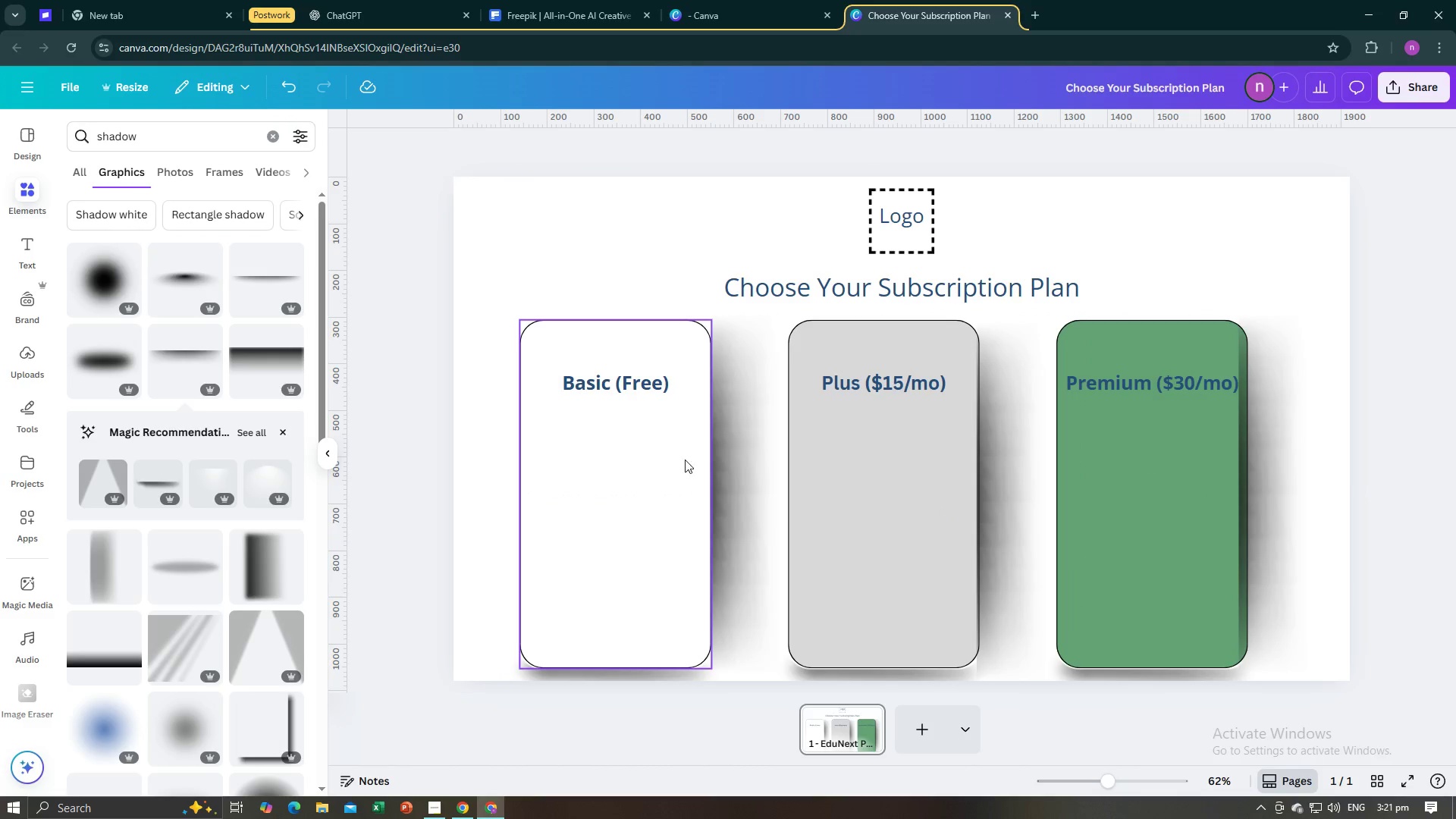 
left_click([747, 356])
 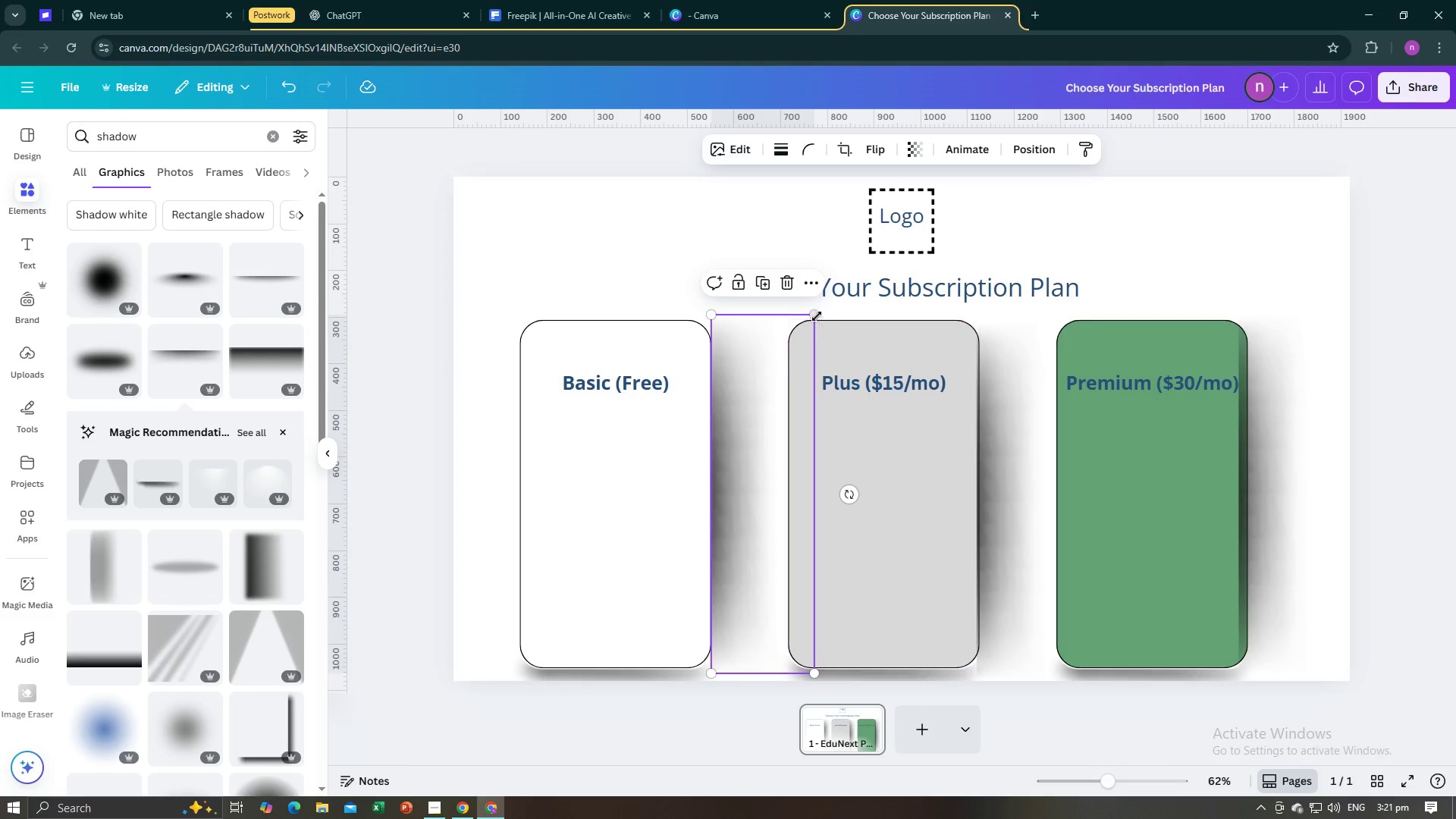 
left_click_drag(start_coordinate=[814, 315], to_coordinate=[810, 334])
 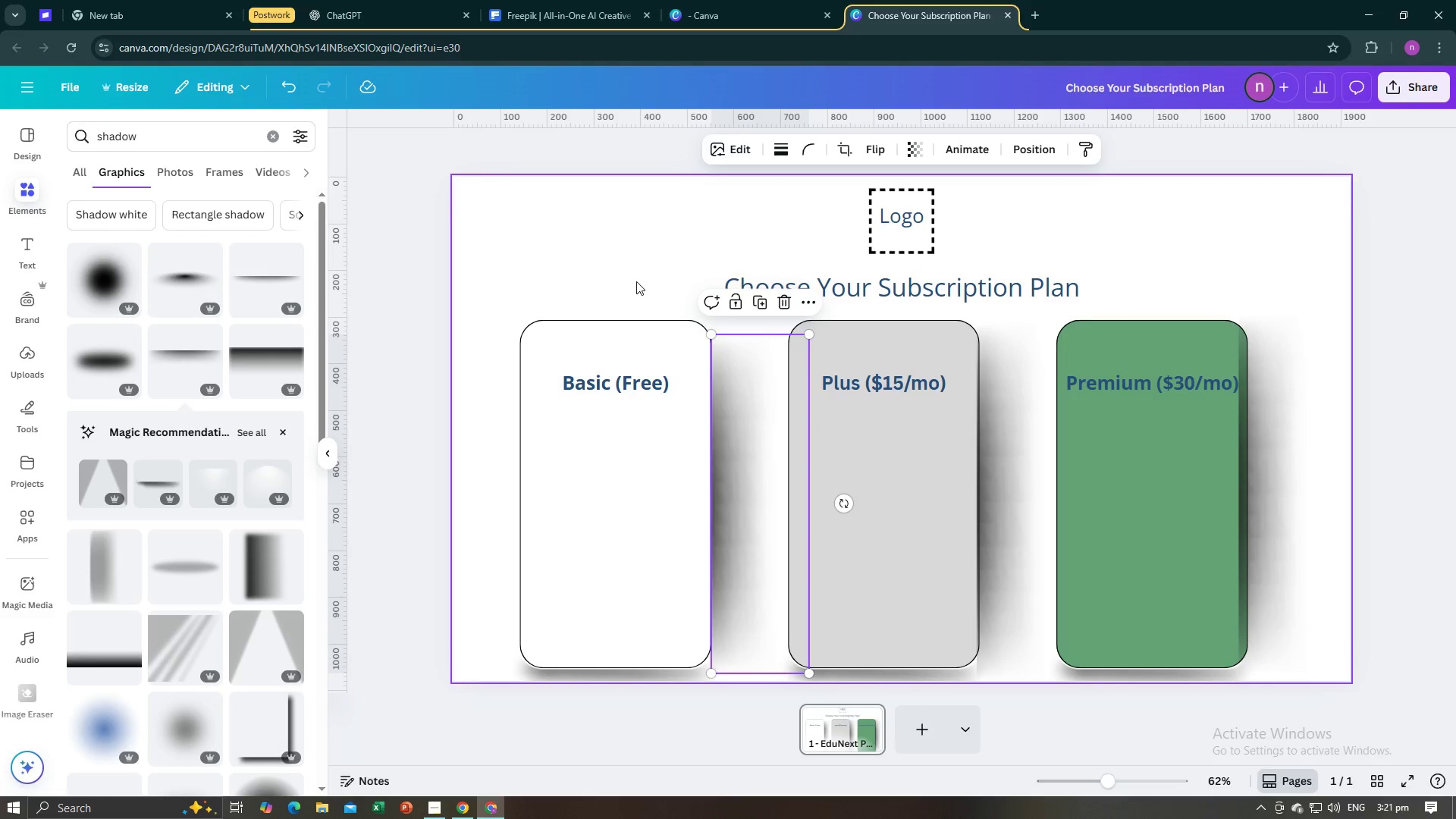 
left_click([636, 281])
 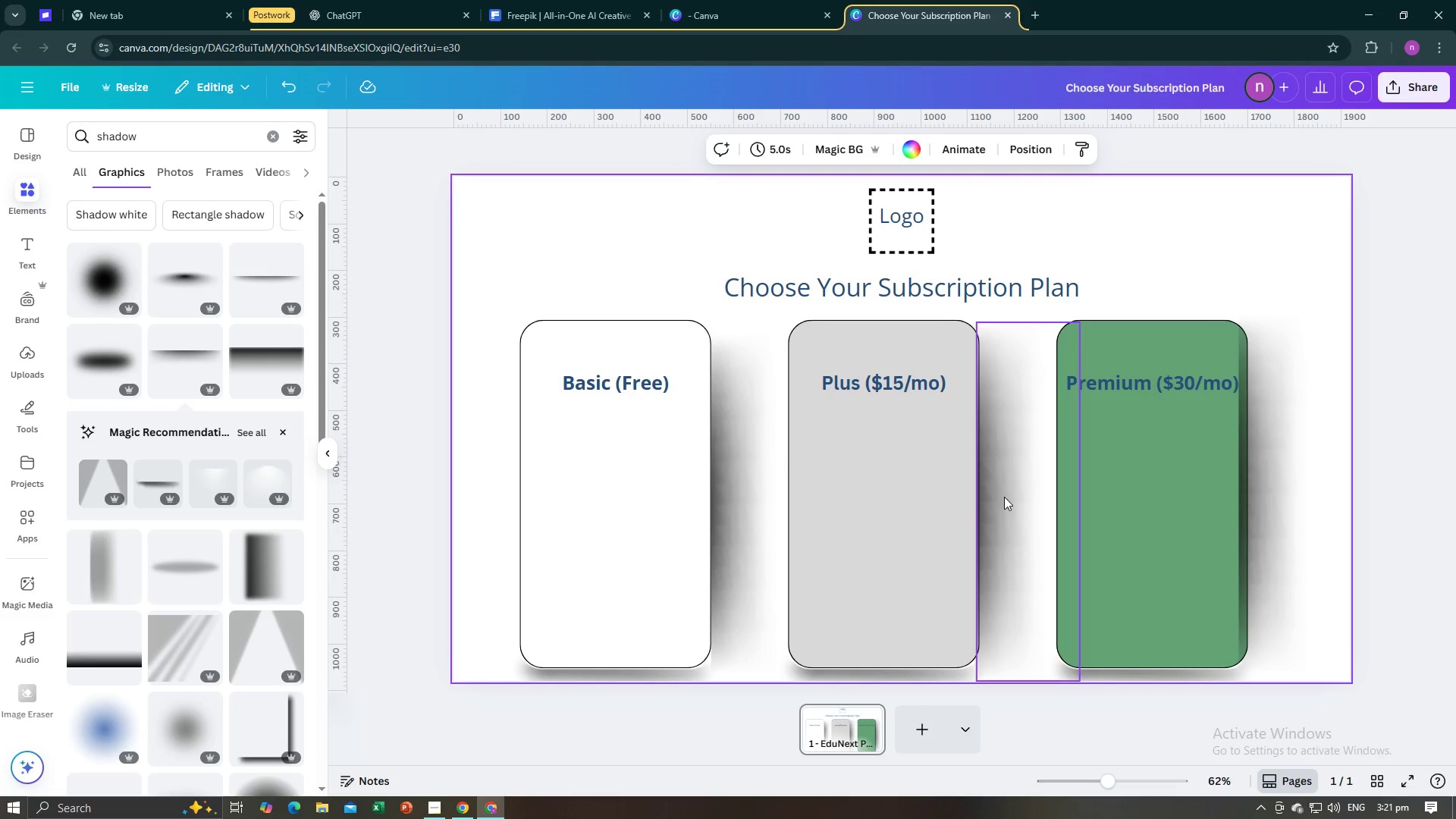 
left_click([1015, 477])
 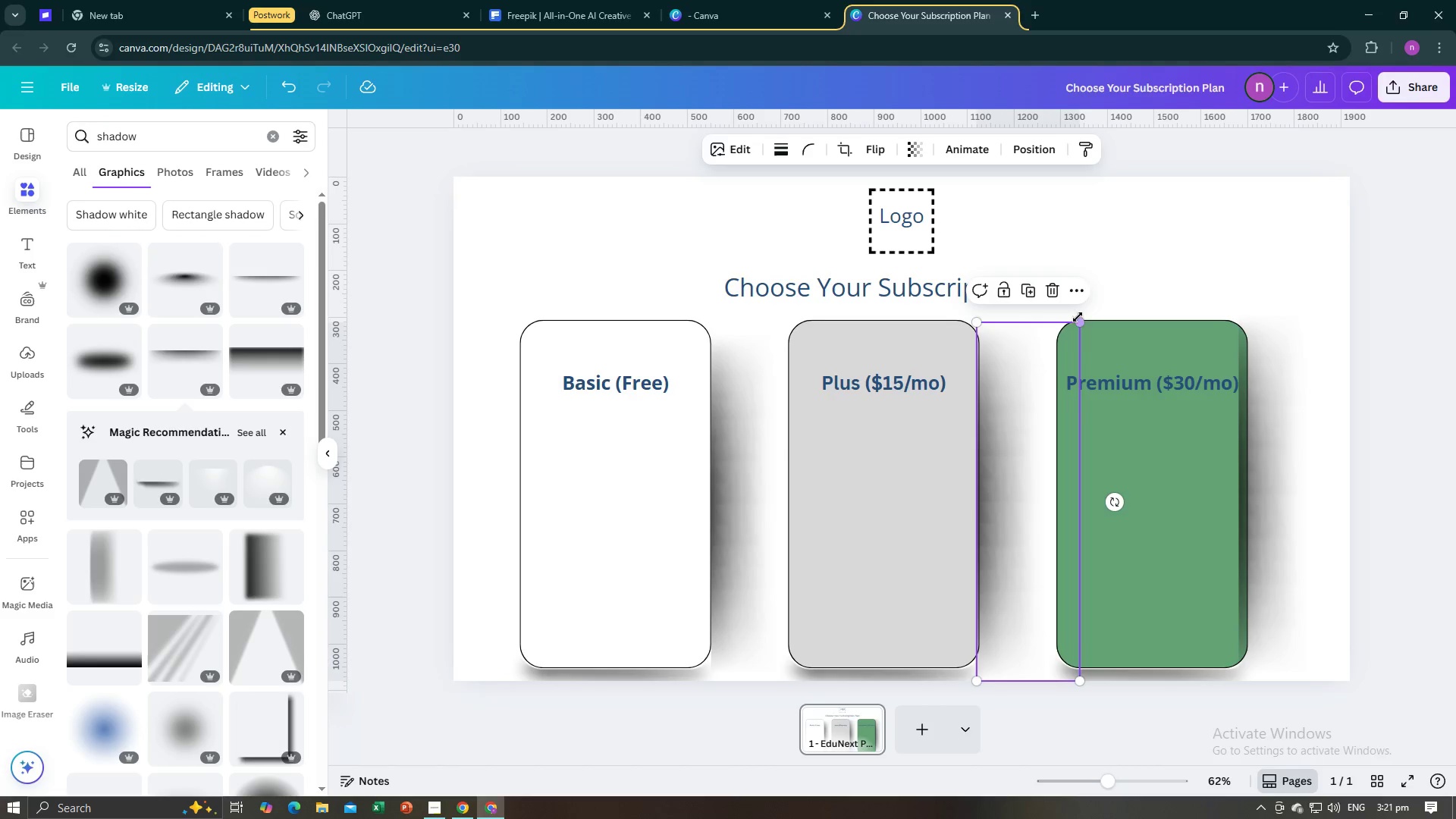 
left_click_drag(start_coordinate=[1082, 322], to_coordinate=[1075, 337])
 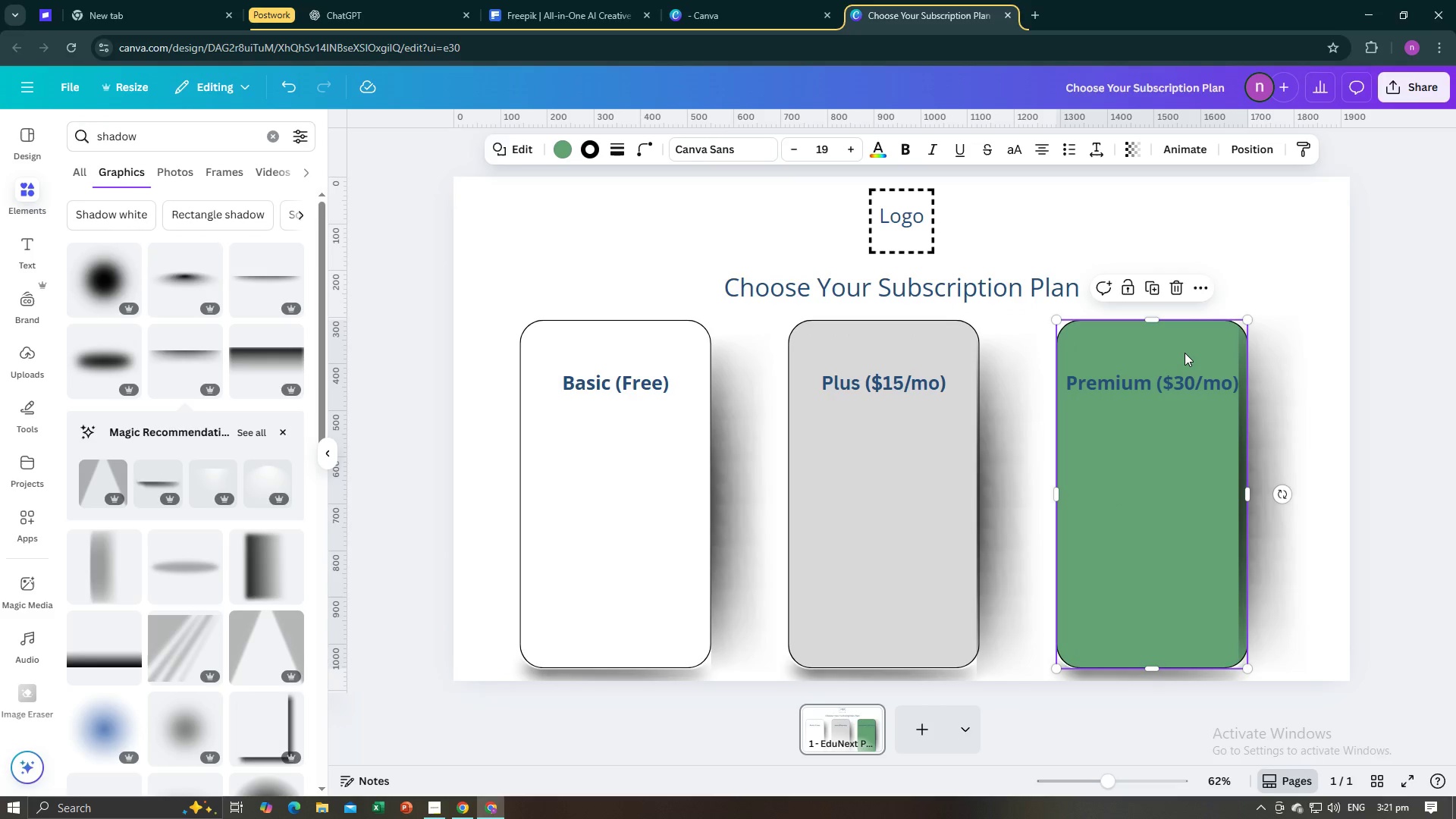 
left_click([1185, 353])
 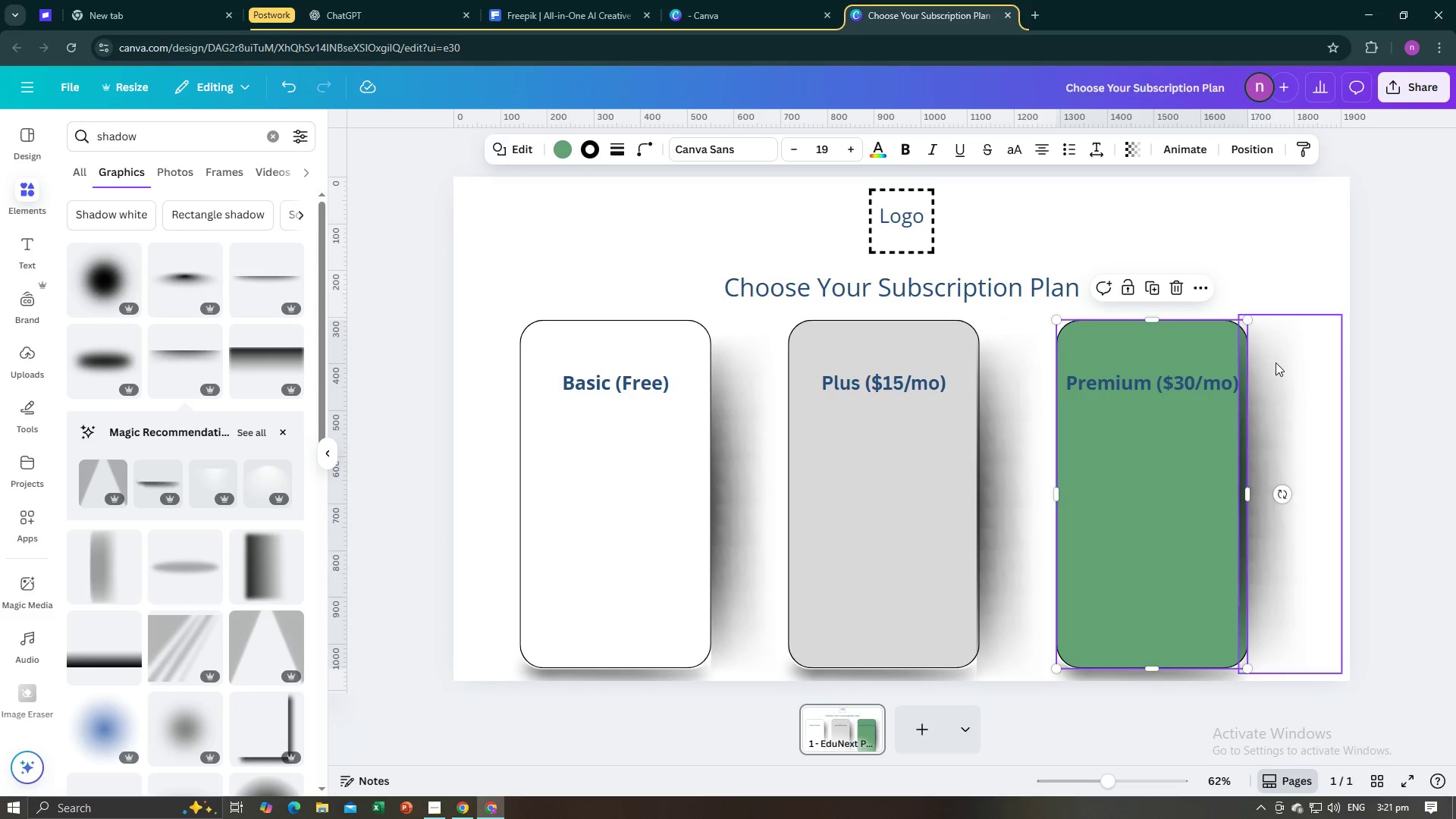 
left_click([1276, 362])
 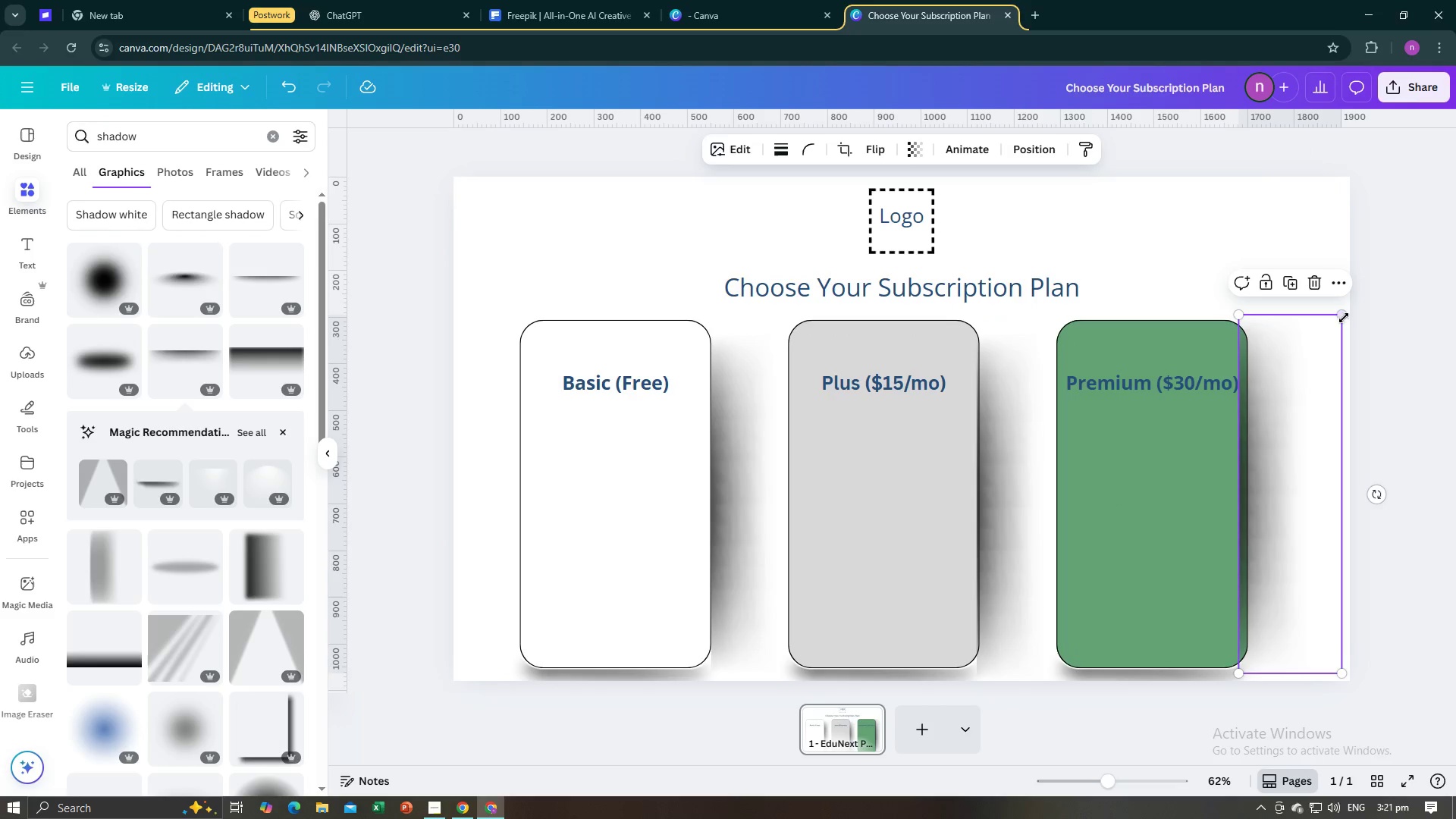 
left_click_drag(start_coordinate=[1344, 318], to_coordinate=[1348, 337])
 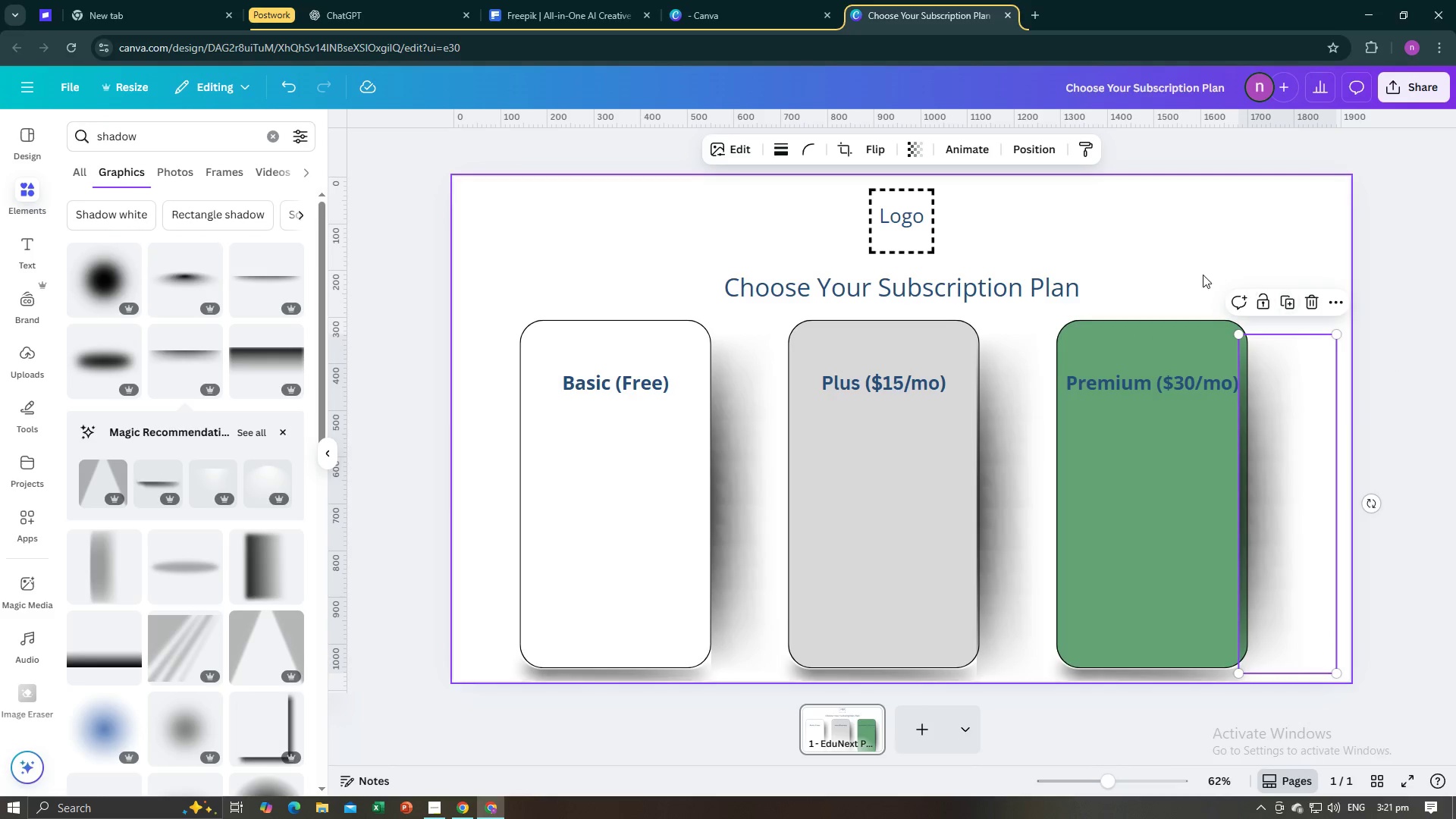 
left_click([1198, 274])
 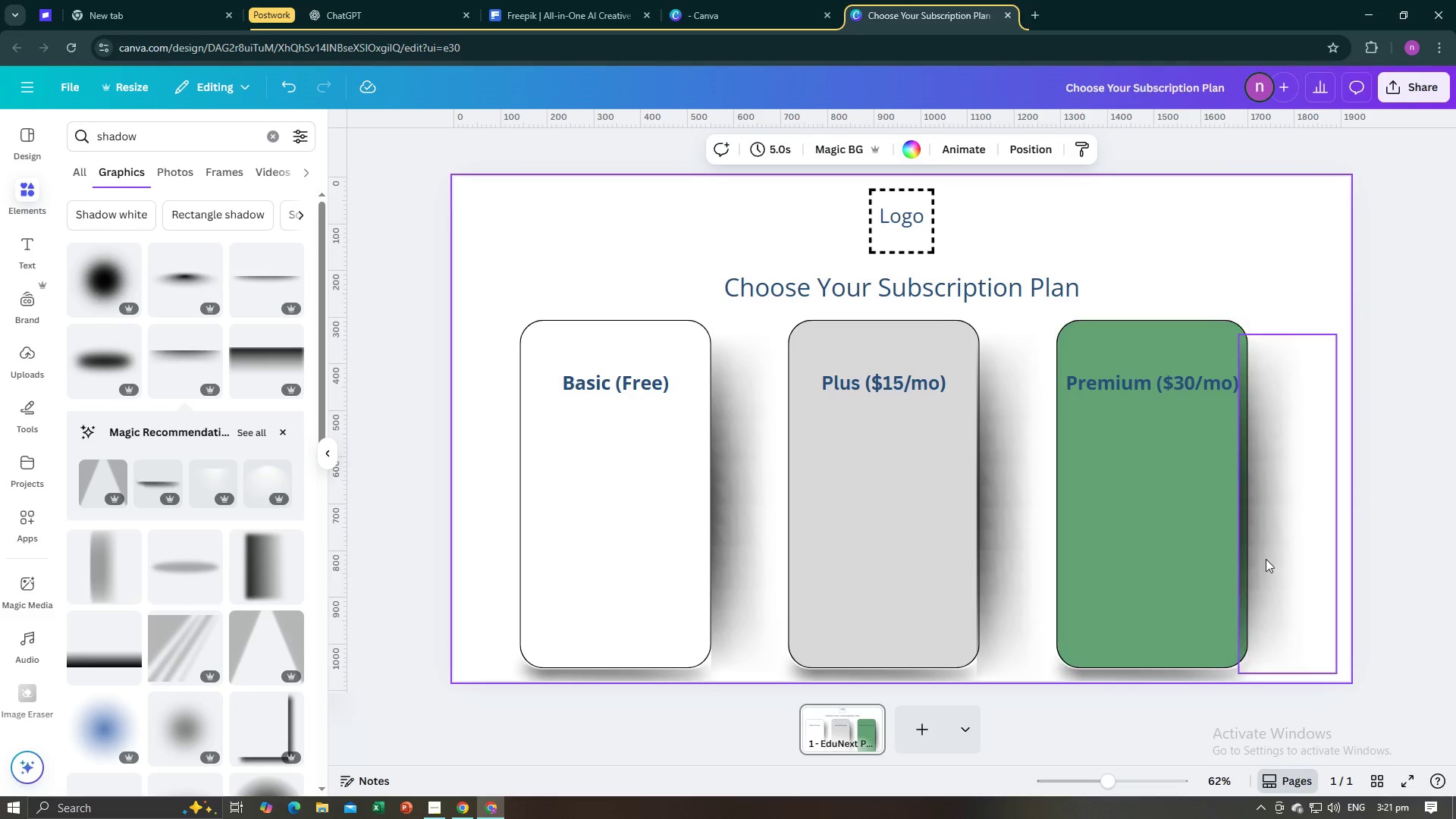 
left_click_drag(start_coordinate=[1268, 542], to_coordinate=[1279, 542])
 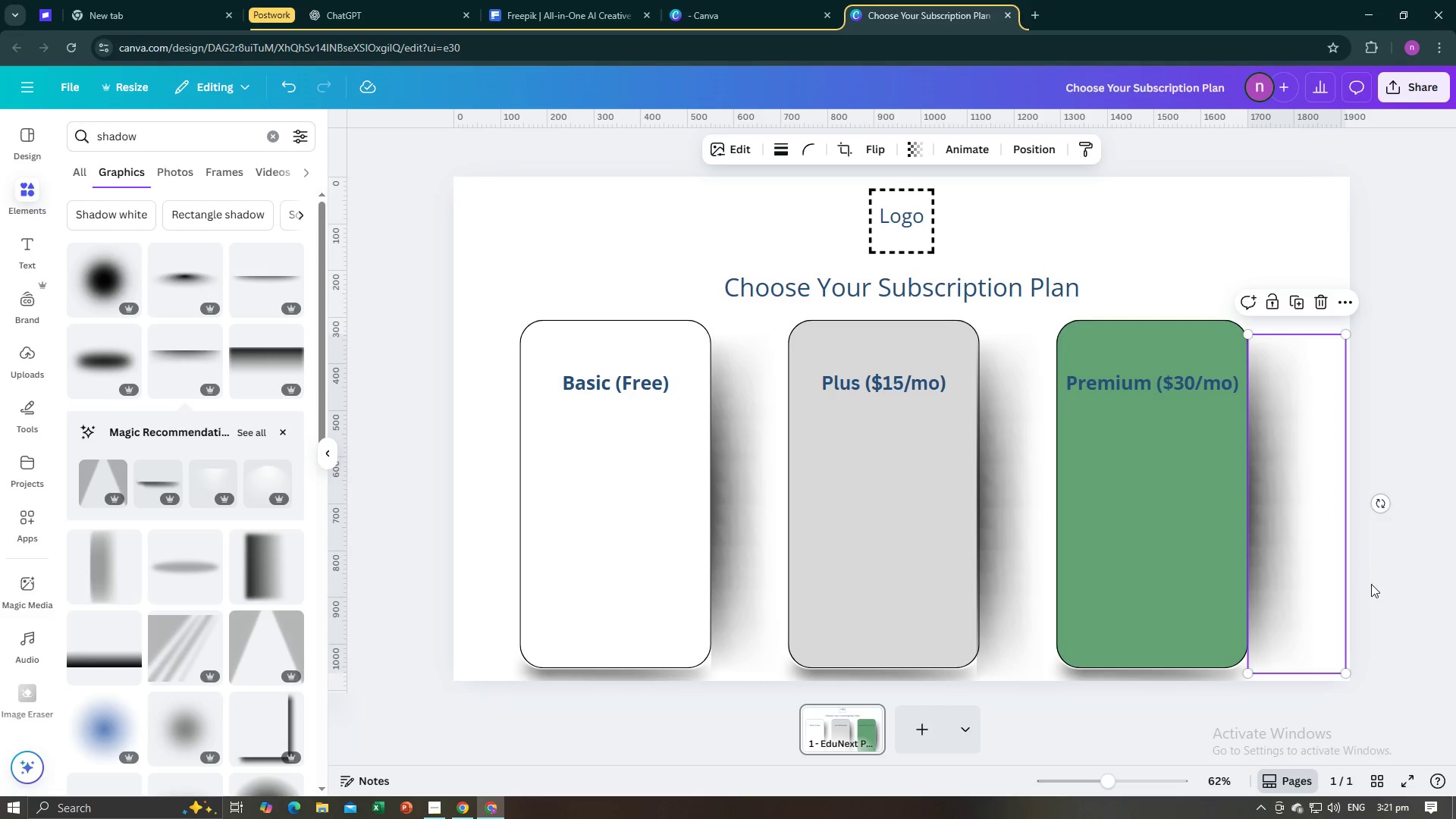 
left_click([1370, 588])
 